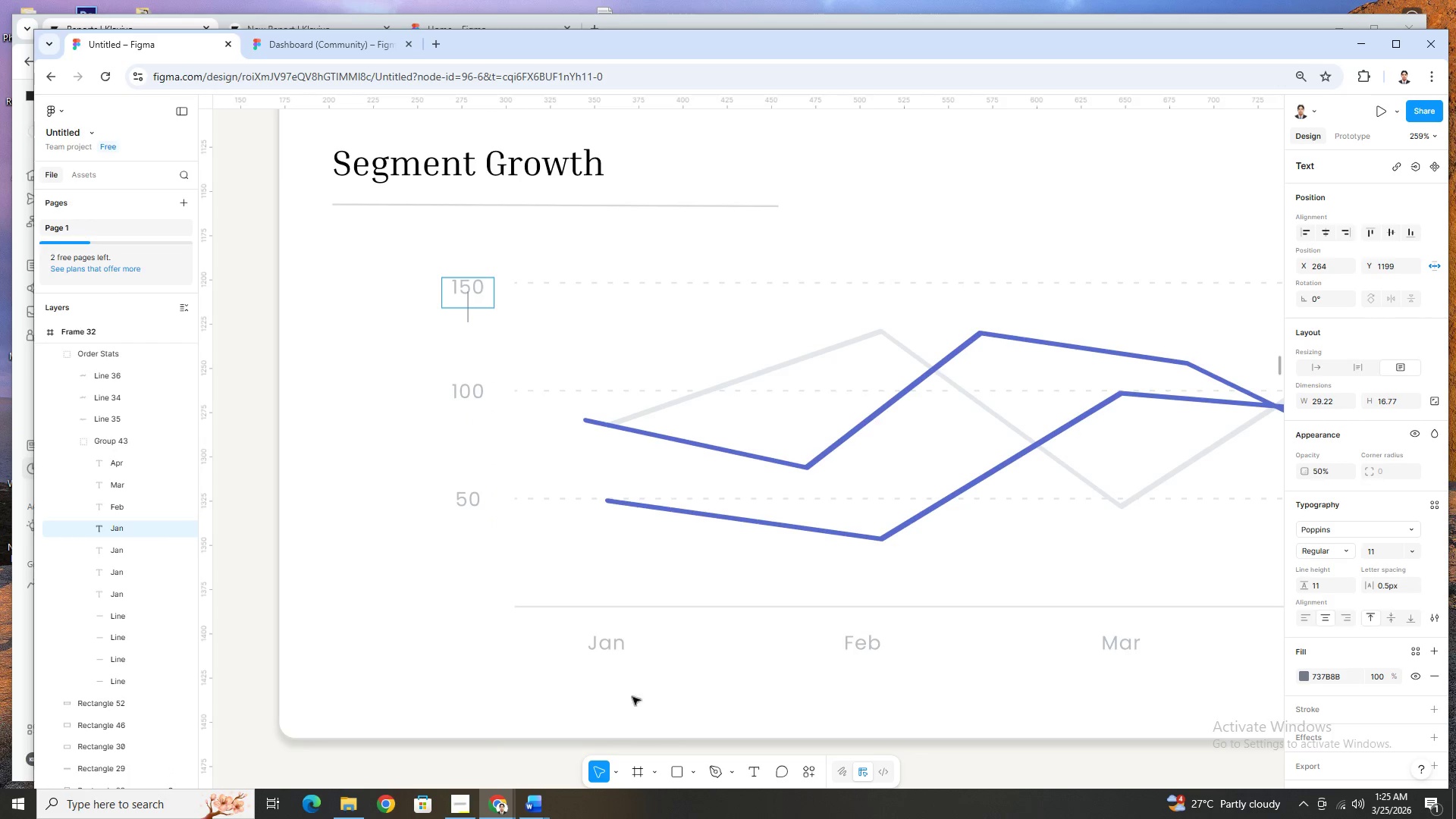 
left_click([755, 693])
 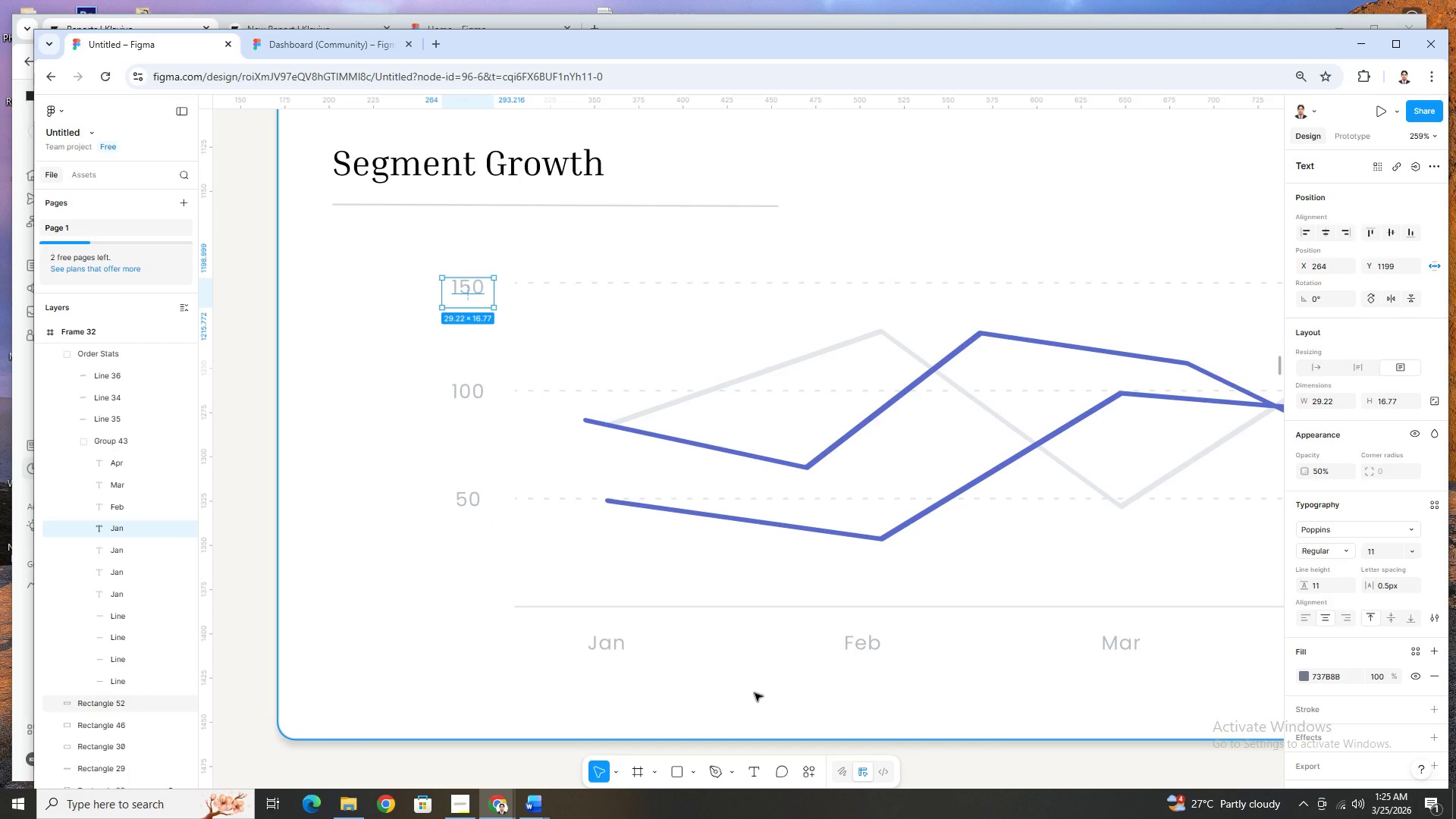 
left_click([755, 693])
 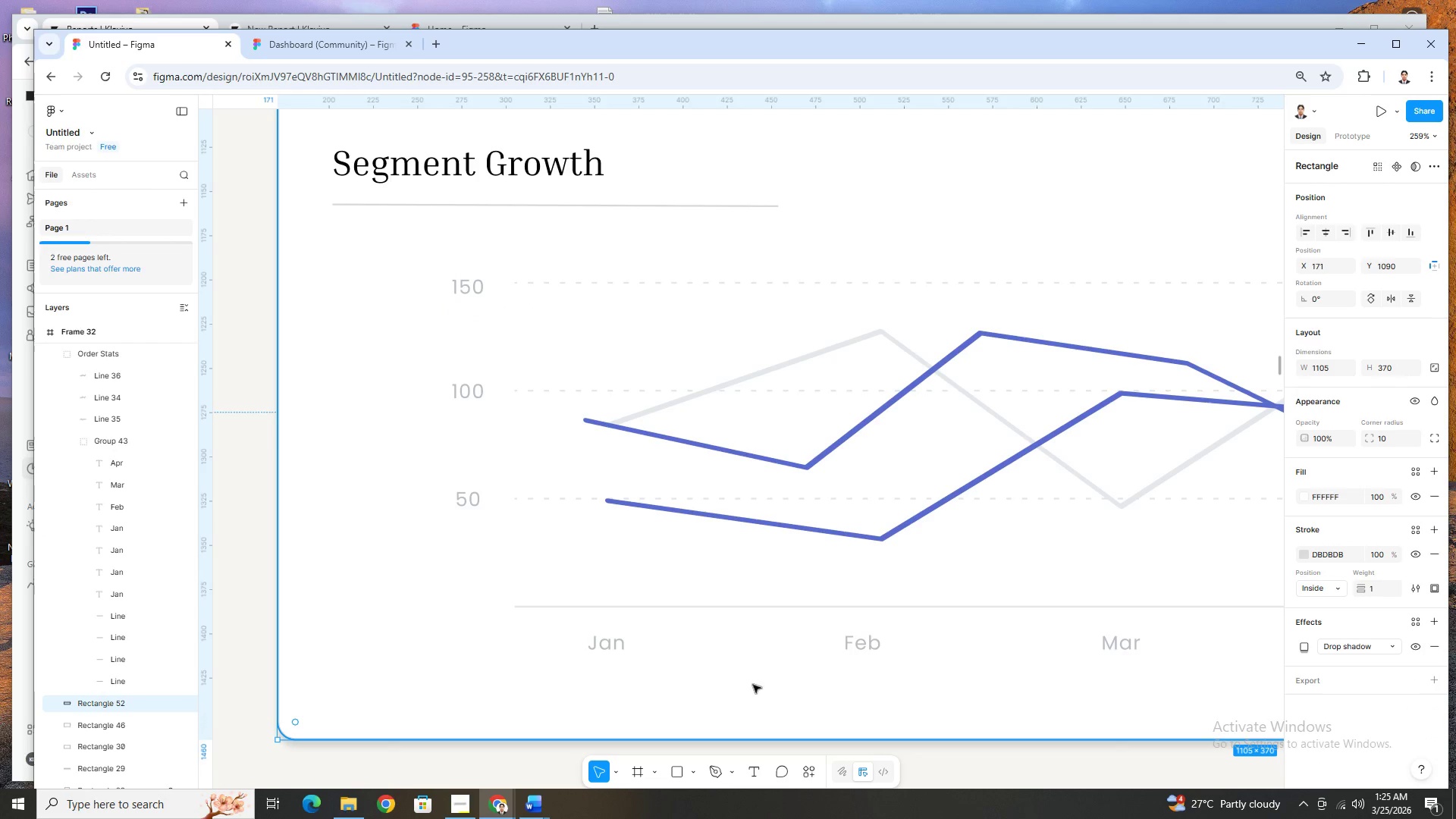 
hold_key(key=ControlLeft, duration=1.5)
scroll: coordinate [801, 651], scroll_direction: down, amount: 5.0
 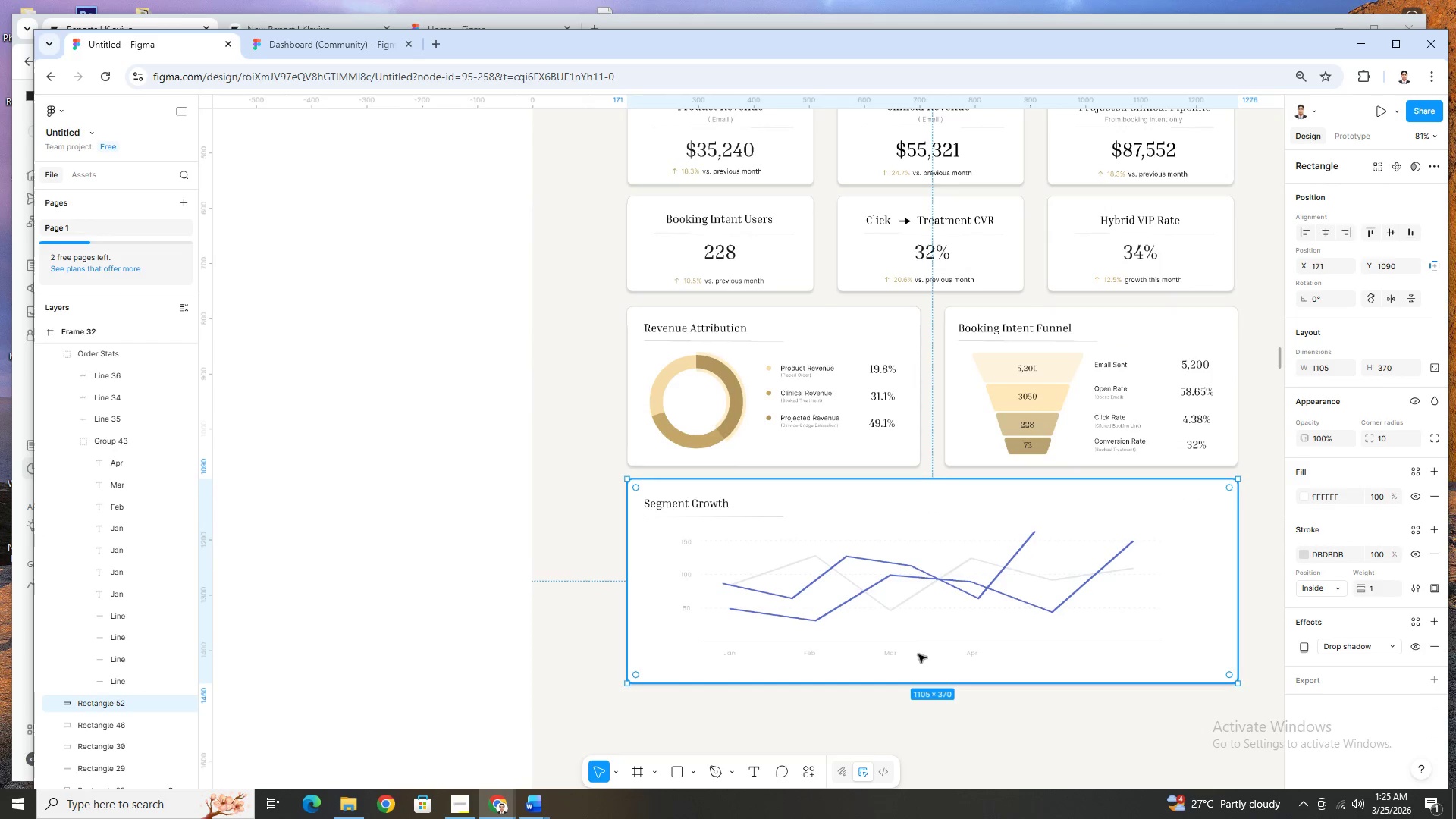 
key(Control+ControlLeft)
 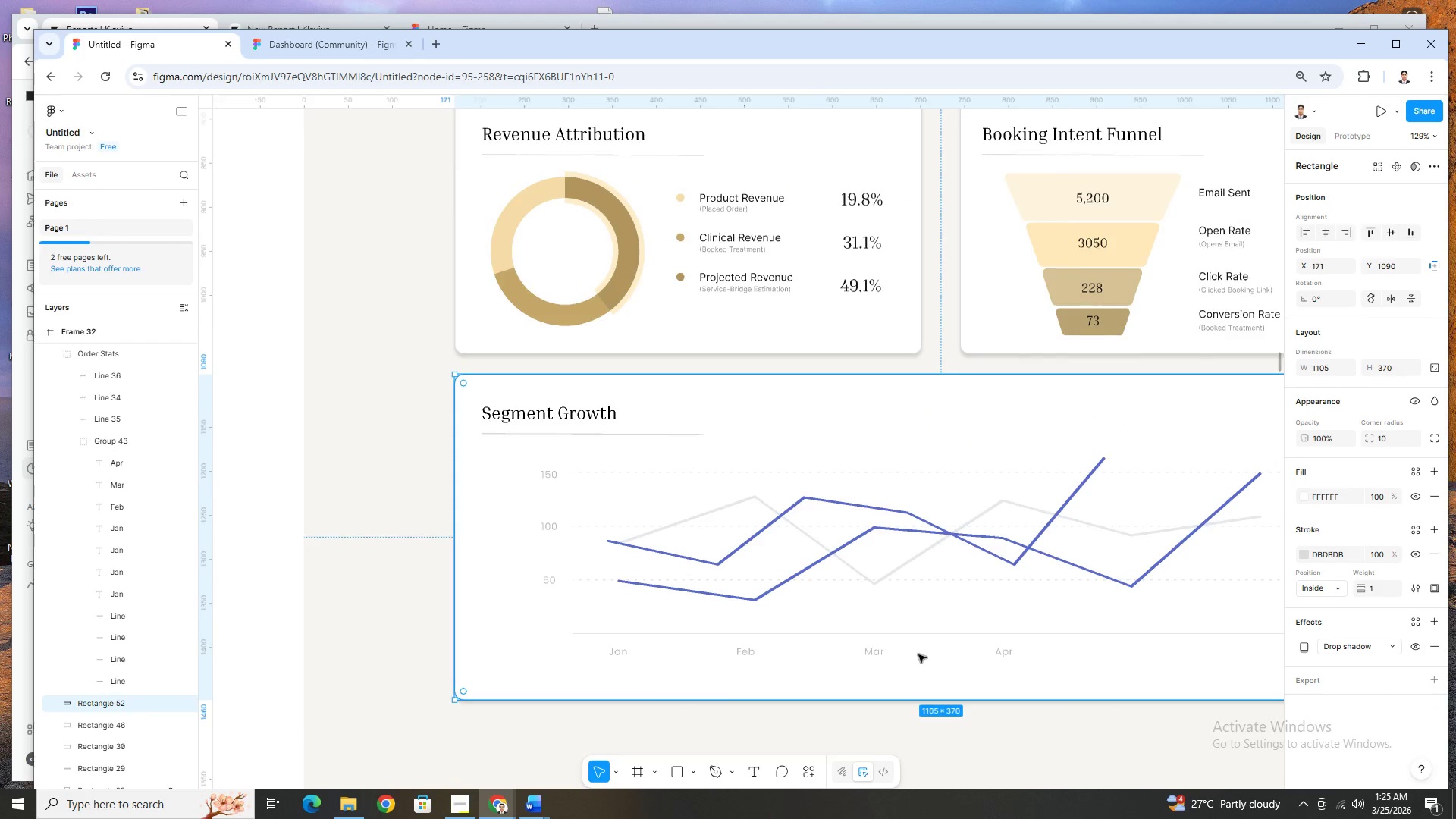 
key(Control+ControlLeft)
 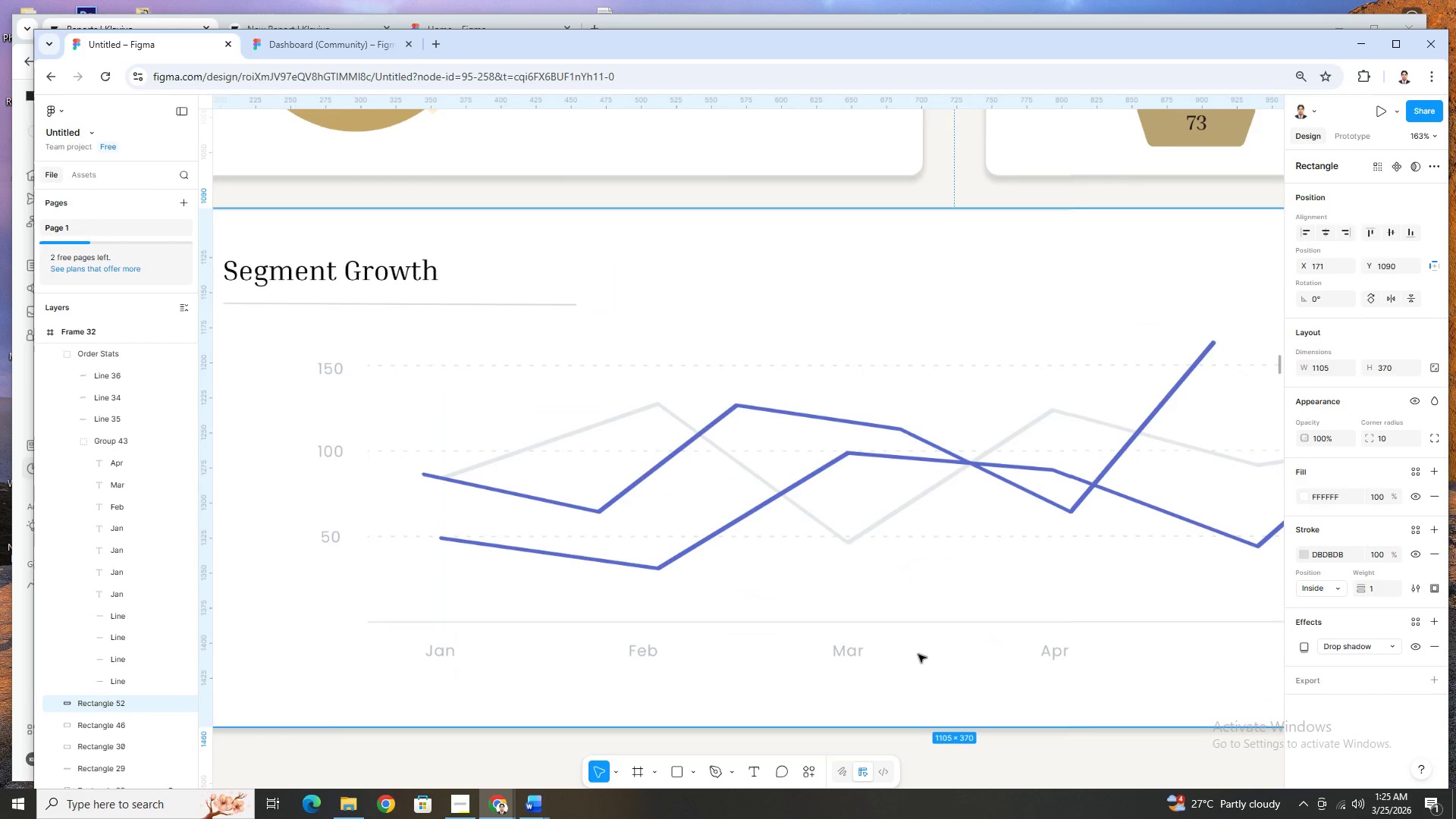 
key(Control+ControlLeft)
 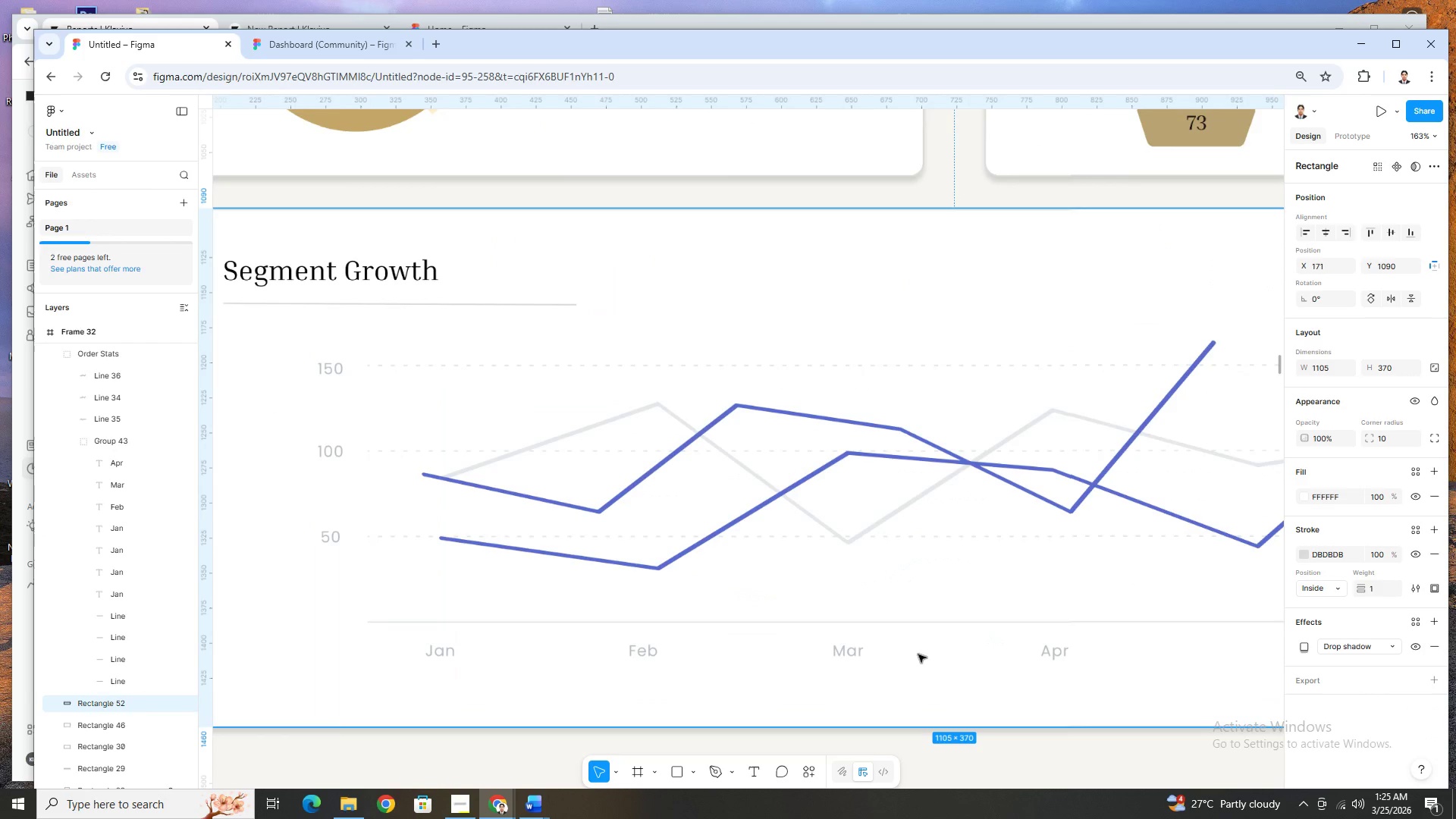 
key(Control+ControlLeft)
 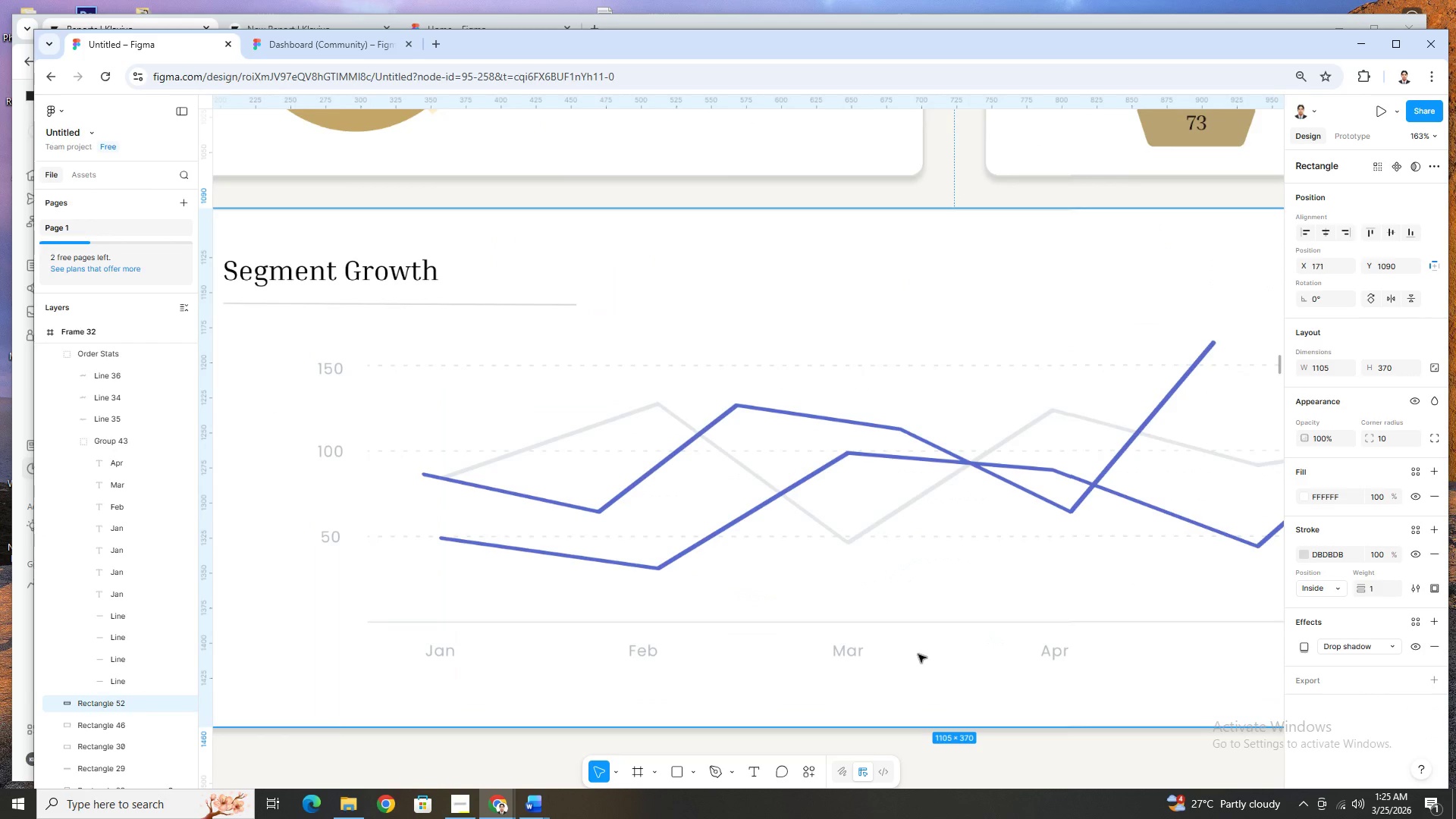 
key(Control+ControlLeft)
 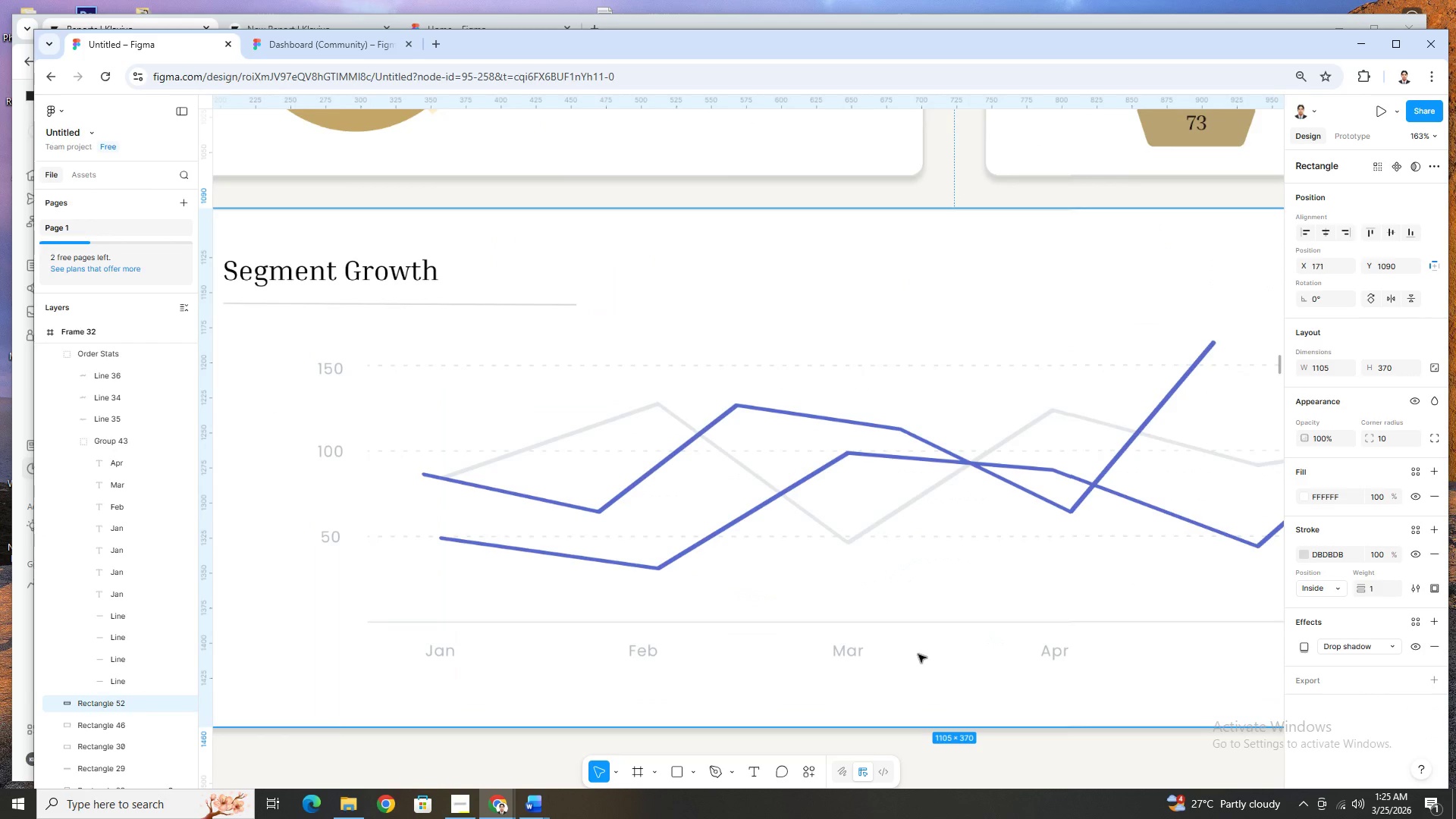 
key(Control+ControlLeft)
 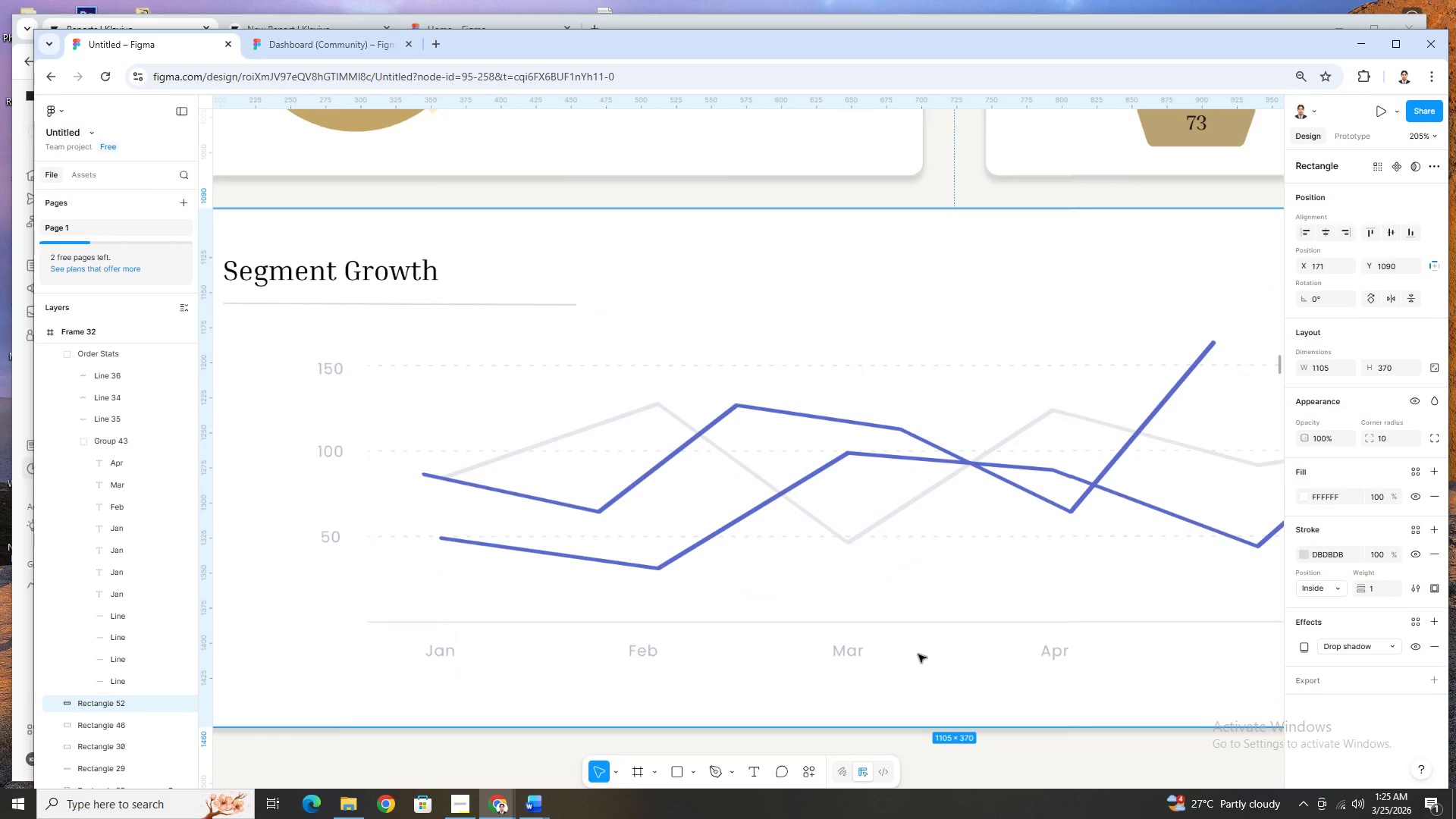 
key(Control+ControlLeft)
 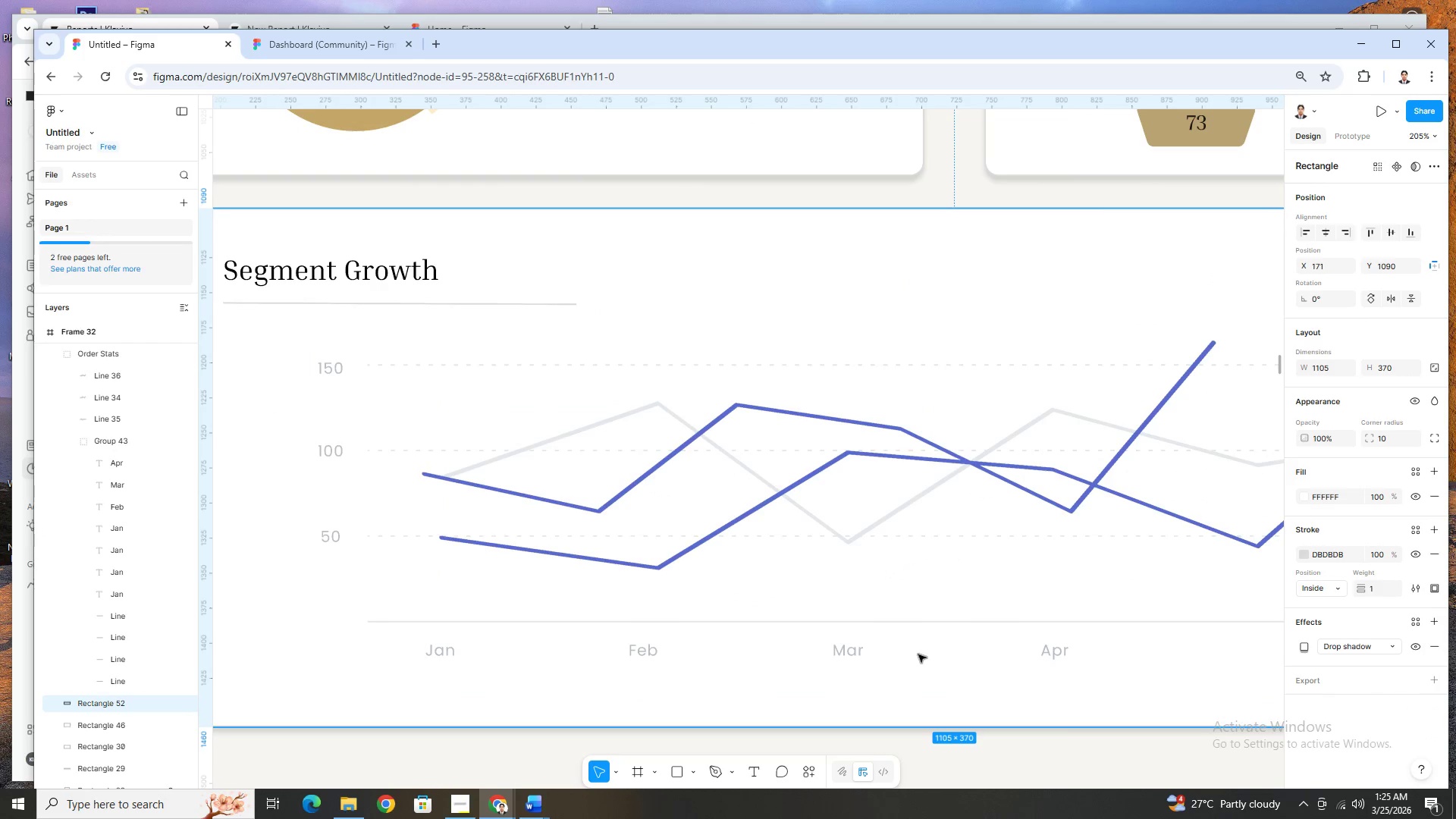 
hold_key(key=ControlLeft, duration=1.36)
 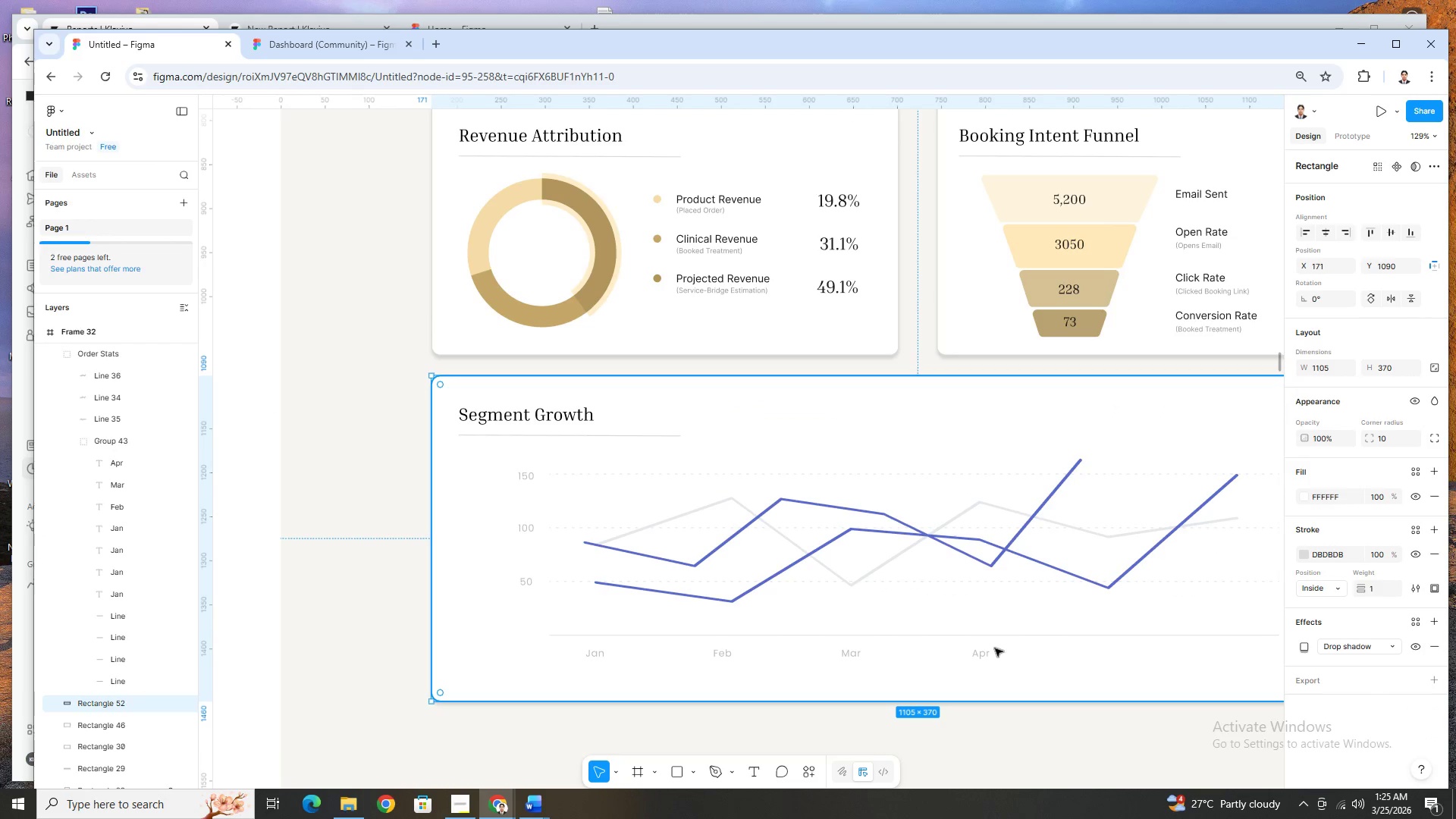 
scroll: coordinate [918, 654], scroll_direction: up, amount: 4.0
 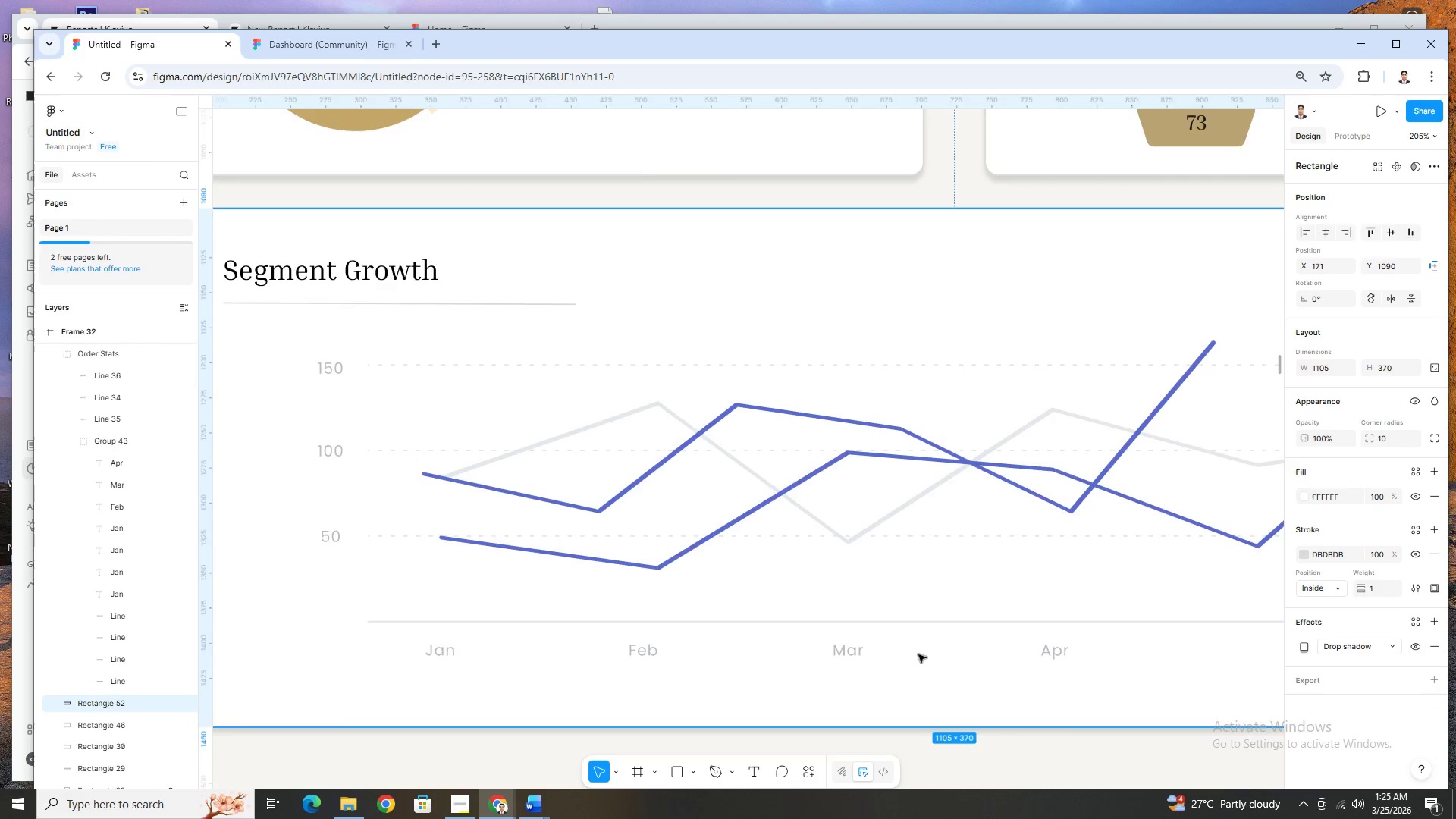 
scroll: coordinate [918, 654], scroll_direction: down, amount: 3.0
 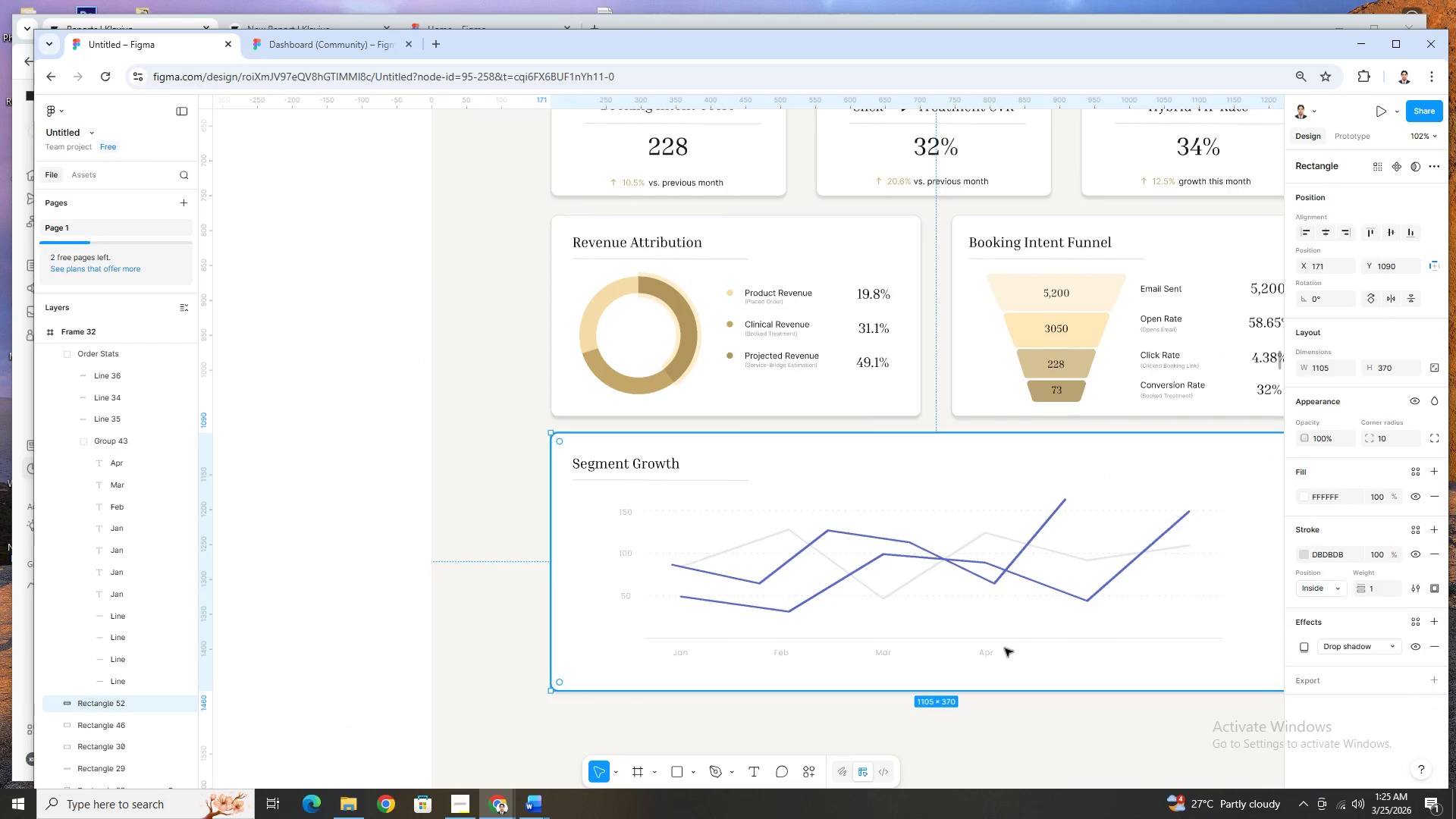 
scroll: coordinate [1005, 648], scroll_direction: up, amount: 1.0
 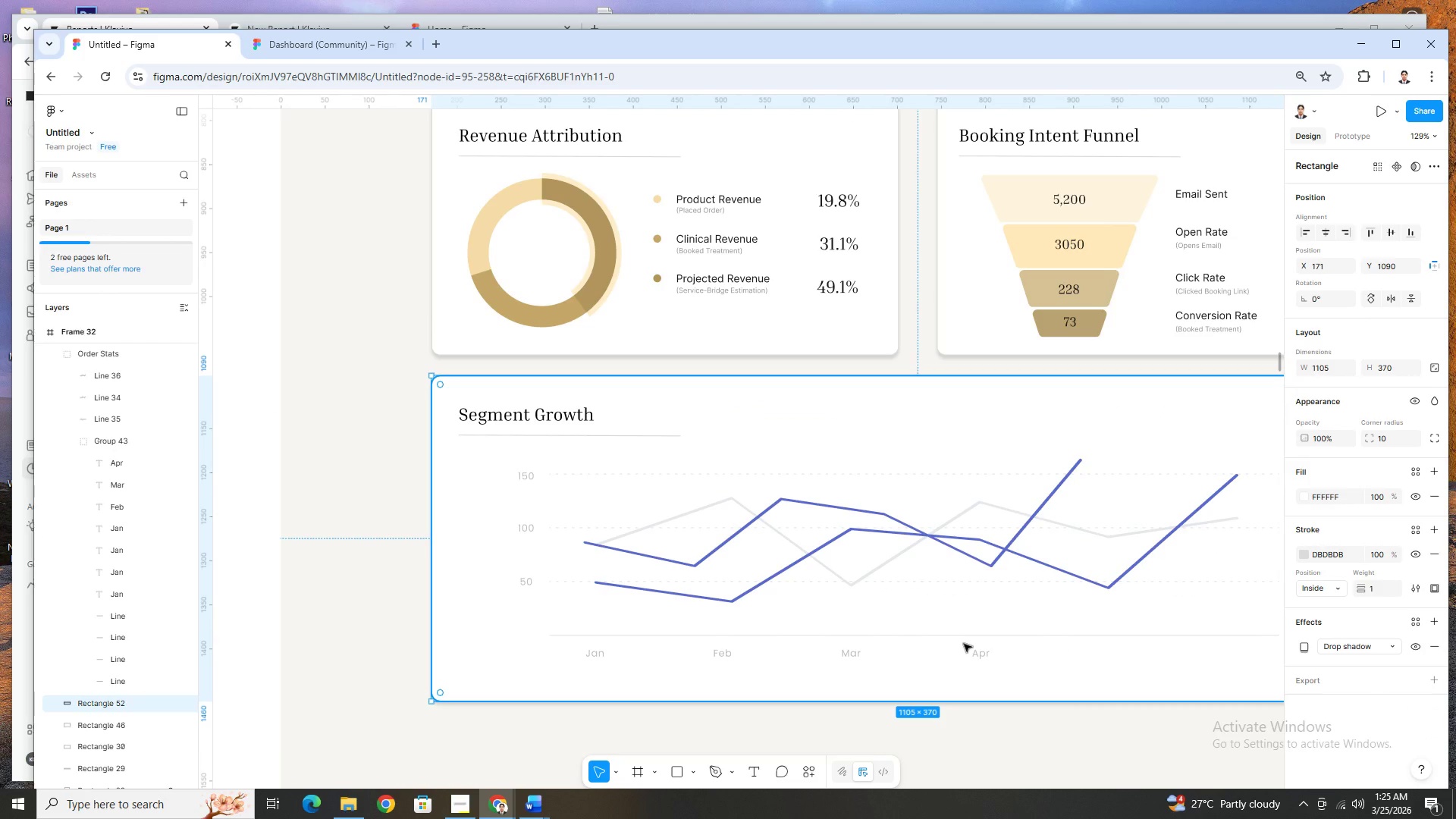 
wait(8.21)
 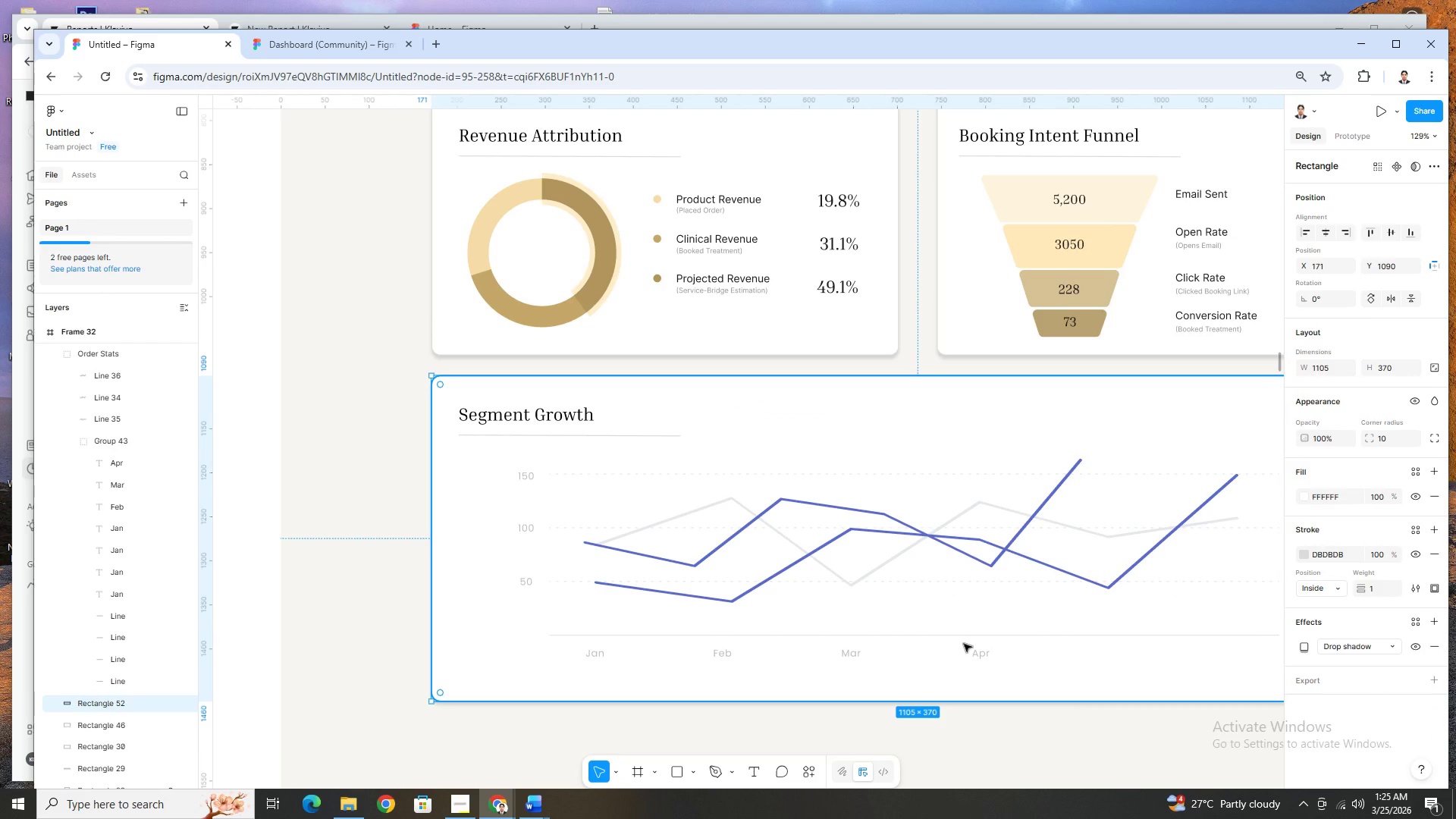 
left_click([1116, 682])
 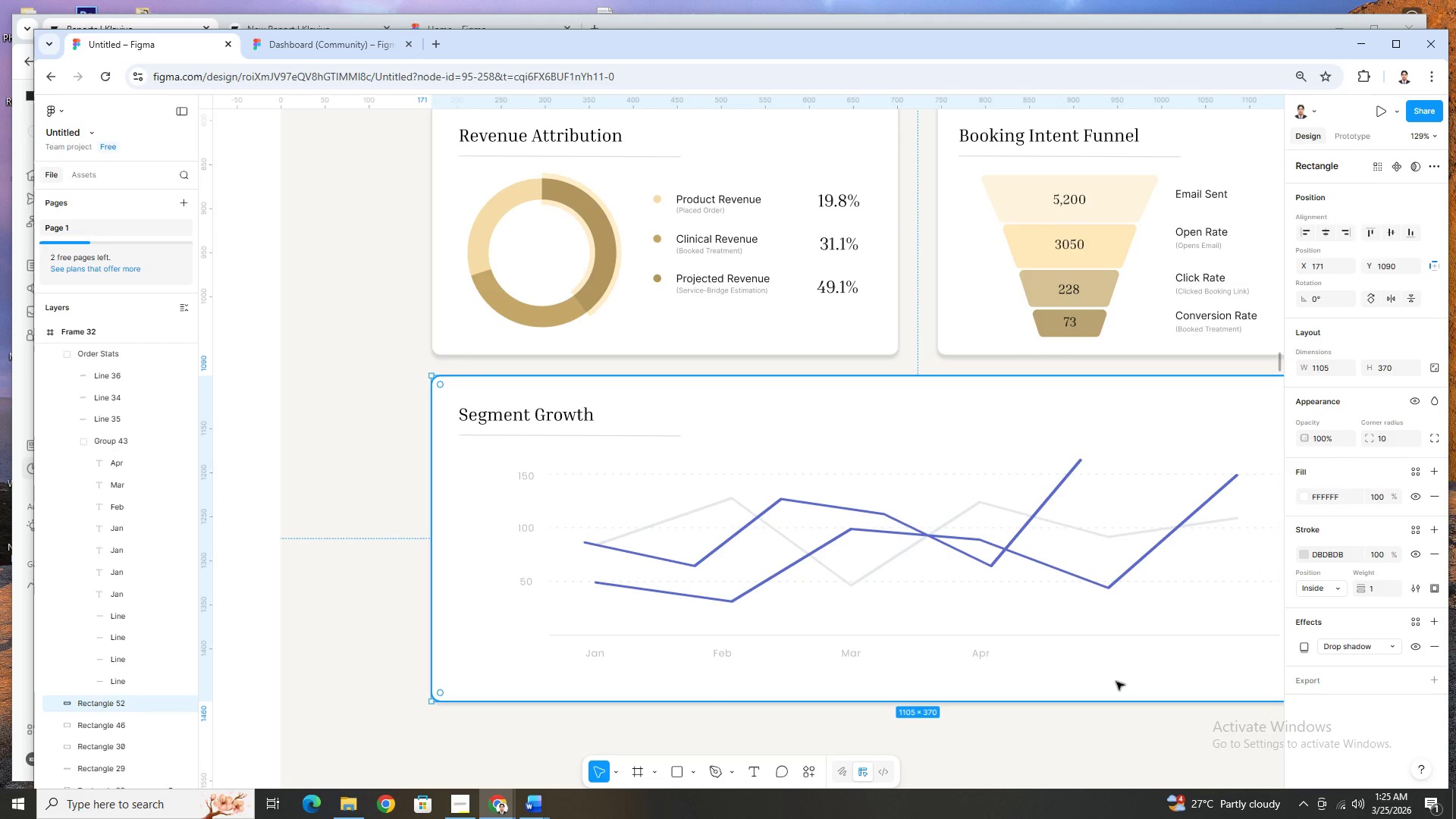 
hold_key(key=ControlLeft, duration=1.22)
scroll: coordinate [1092, 674], scroll_direction: down, amount: 4.0
 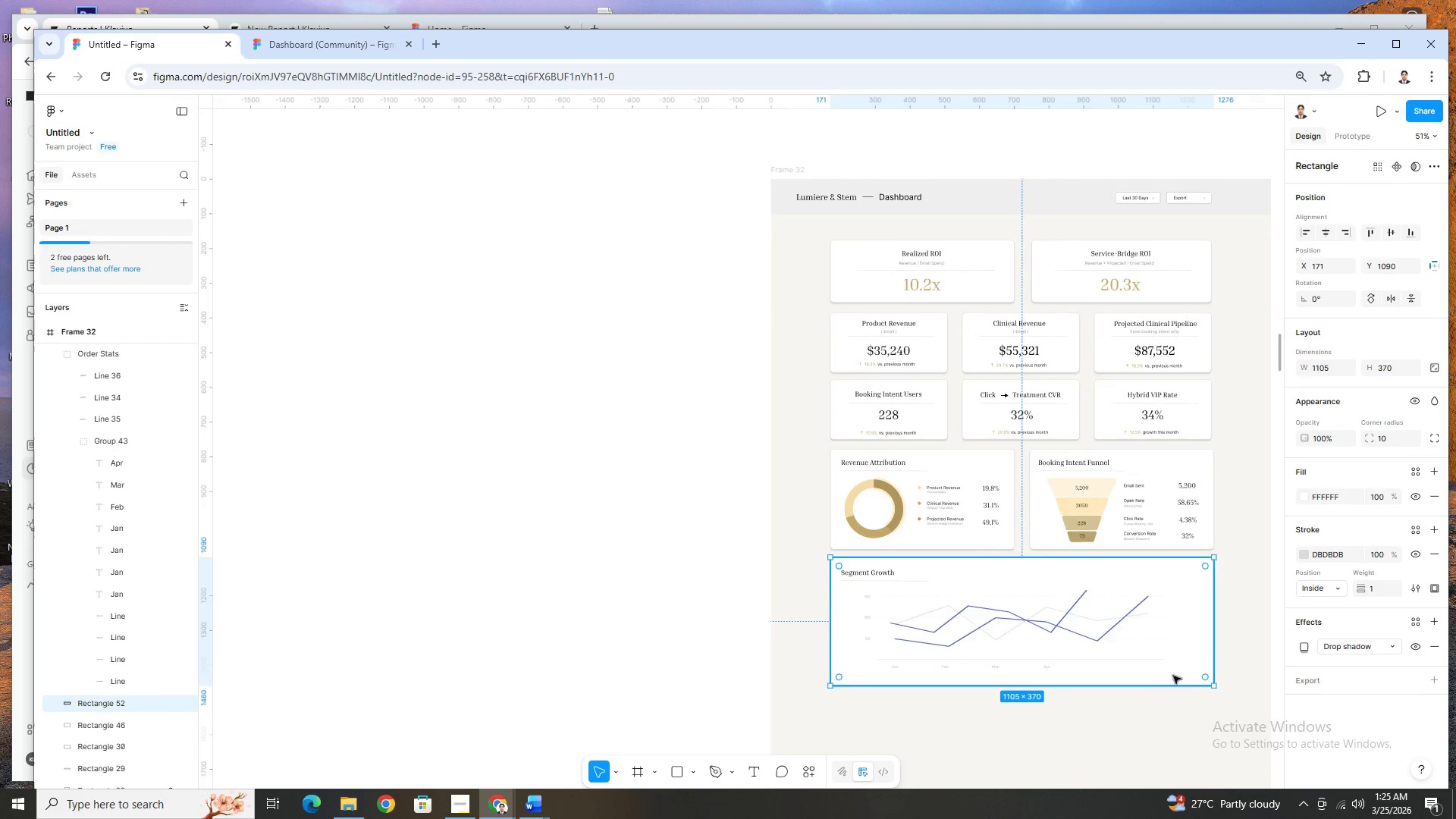 
hold_key(key=ControlLeft, duration=0.55)
 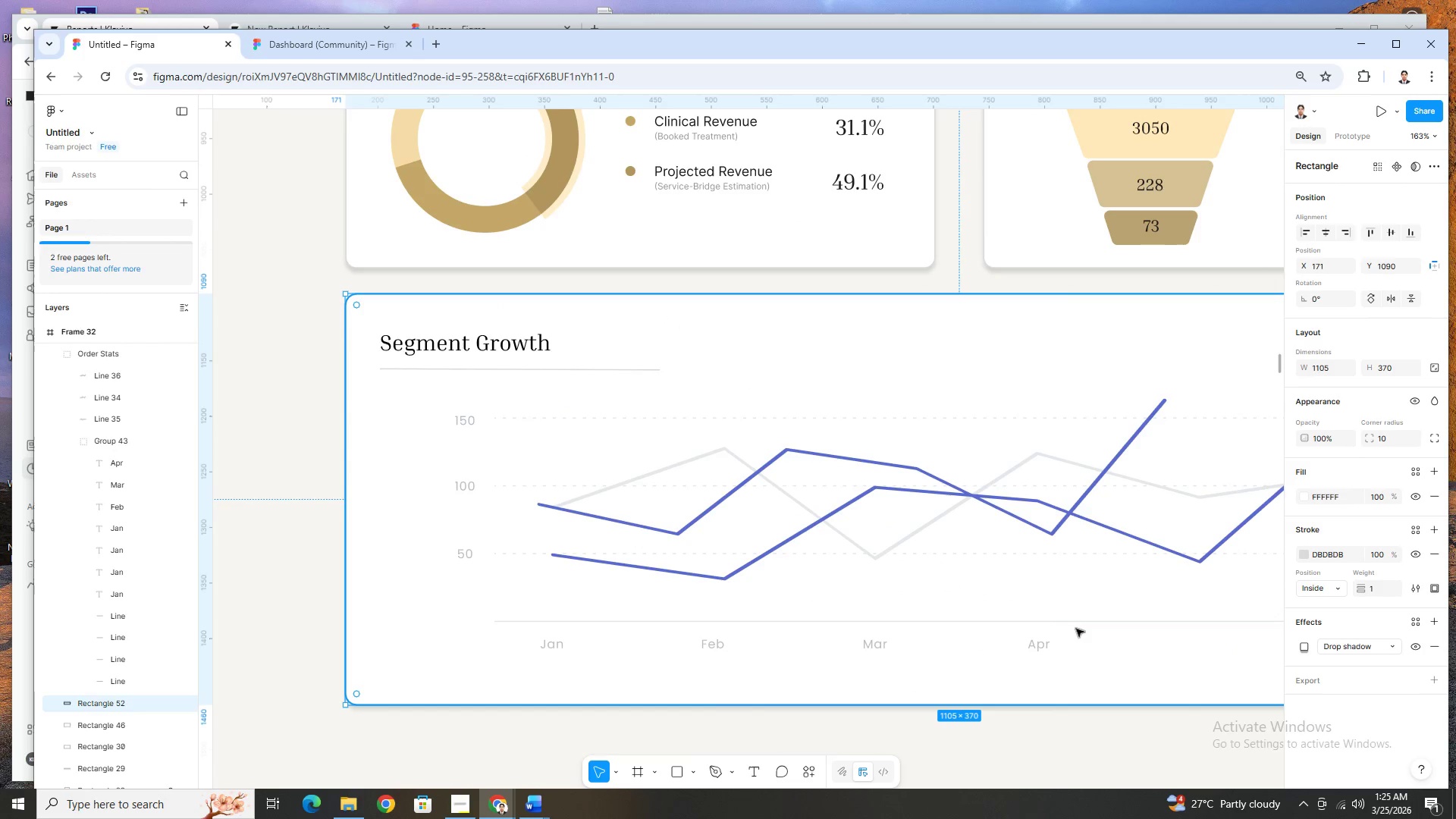 
scroll: coordinate [780, 678], scroll_direction: up, amount: 5.0
 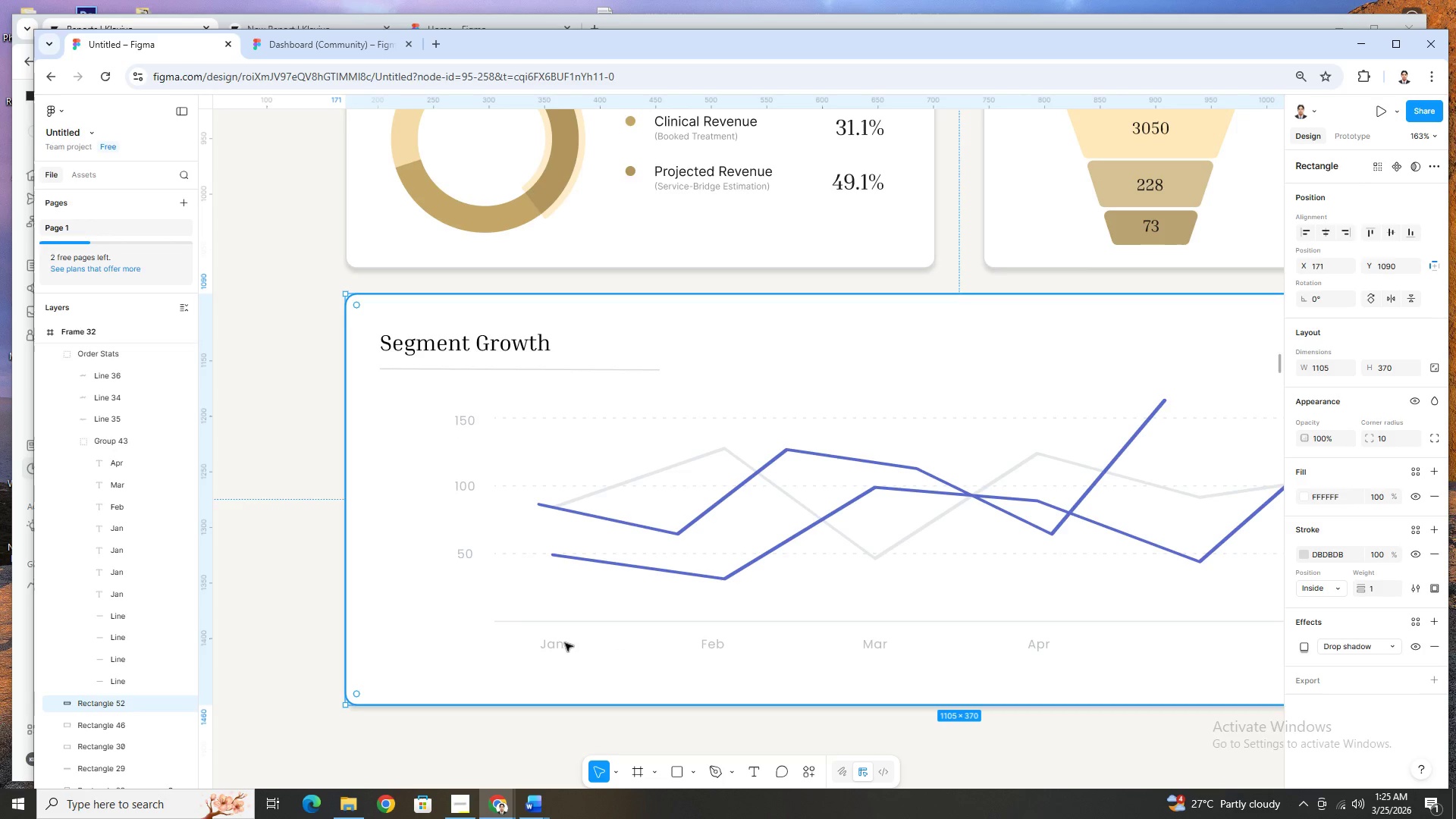 
wait(7.06)
 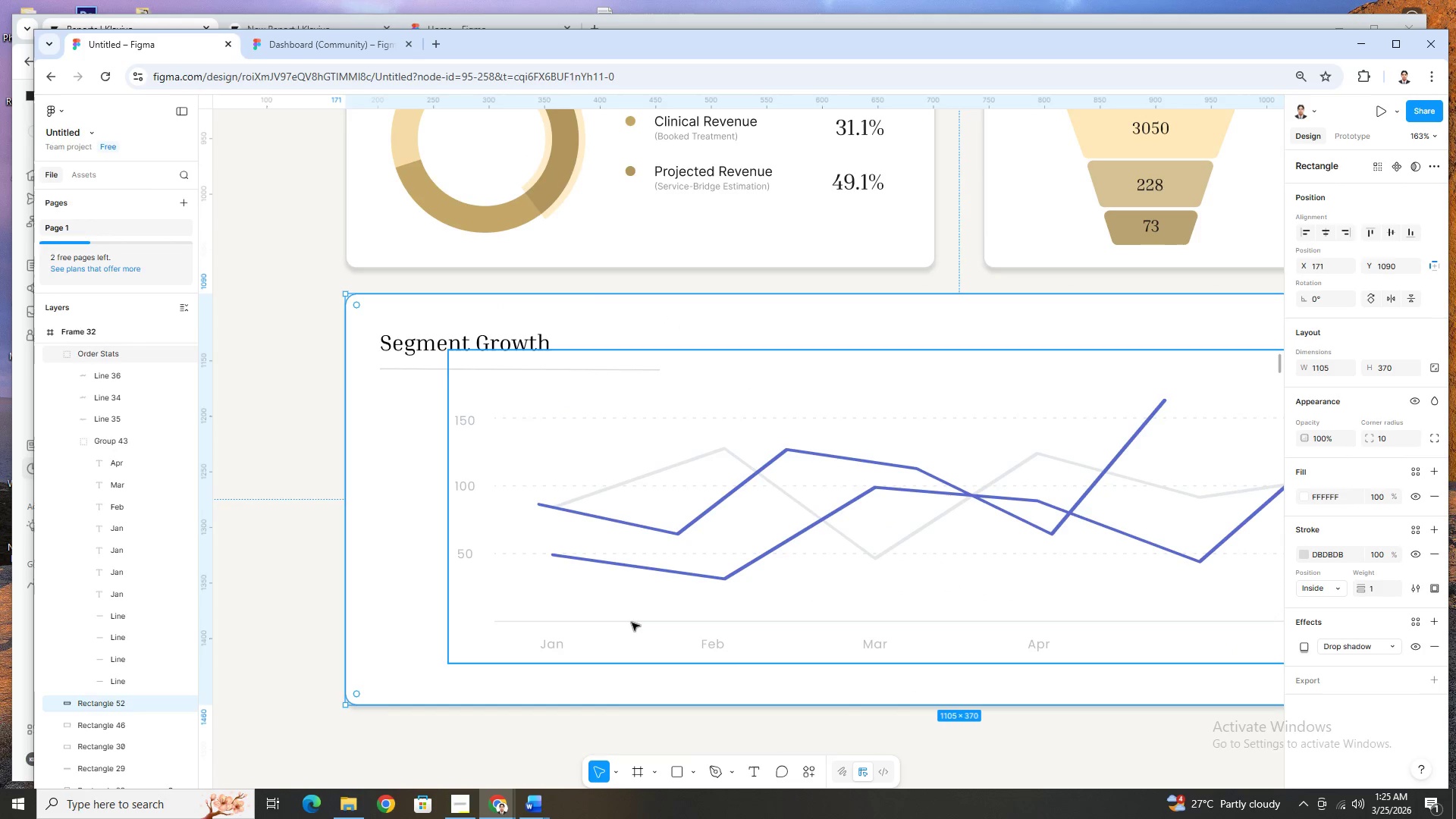 
double_click([562, 645])
 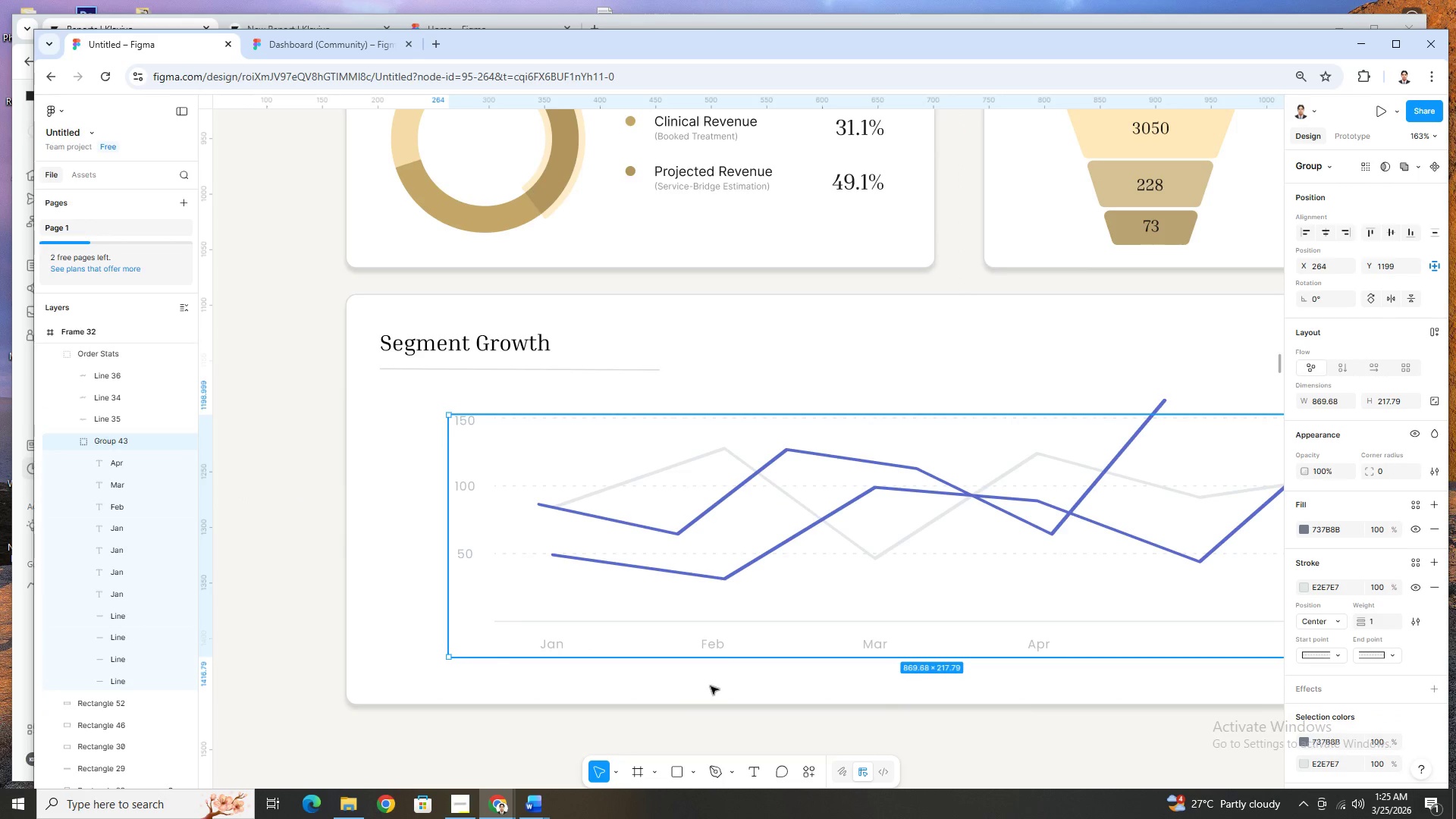 
scroll: coordinate [927, 422], scroll_direction: up, amount: 4.0
 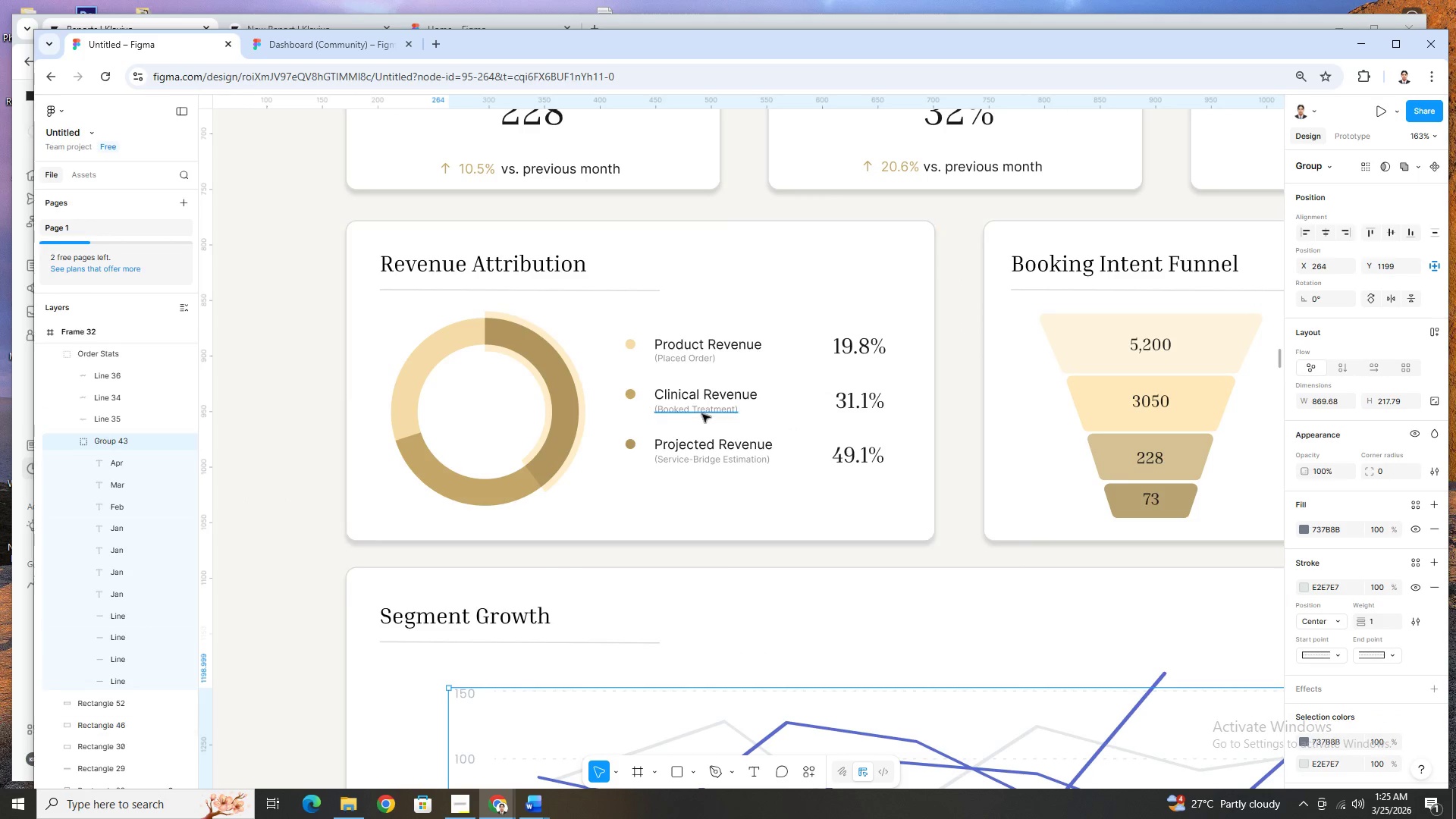 
left_click([702, 414])
 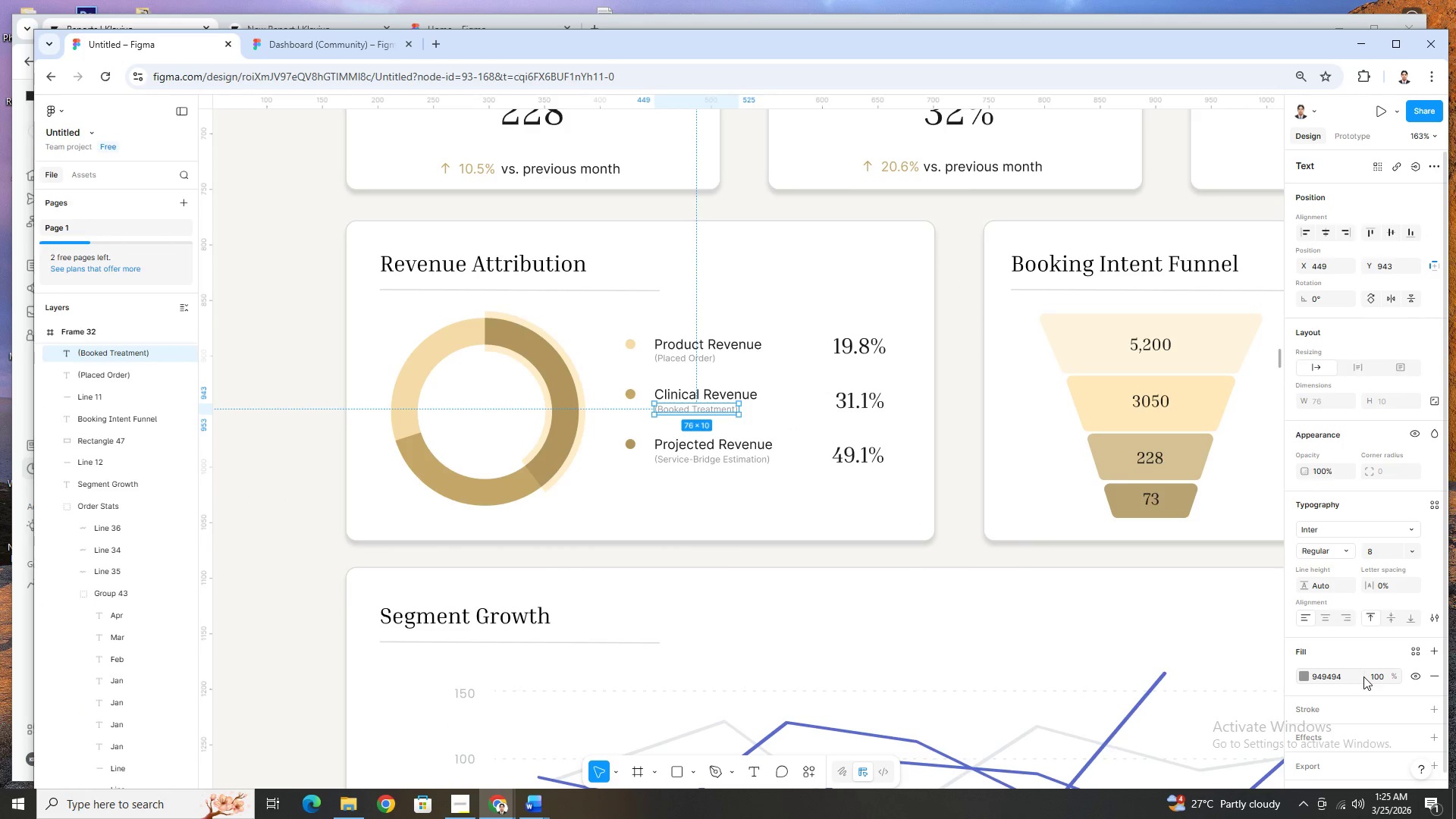 
left_click([1335, 677])
 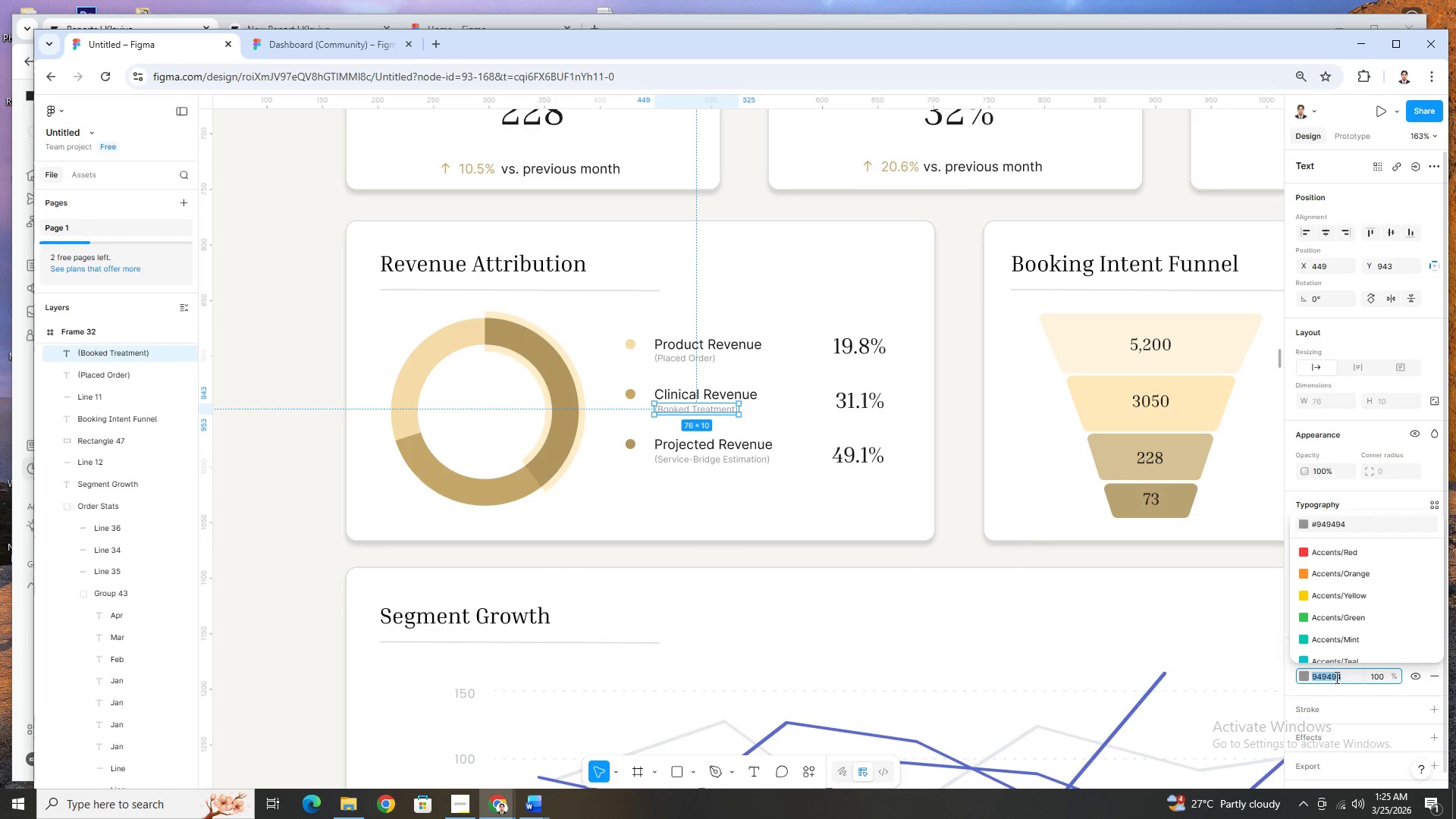 
key(Control+C)
 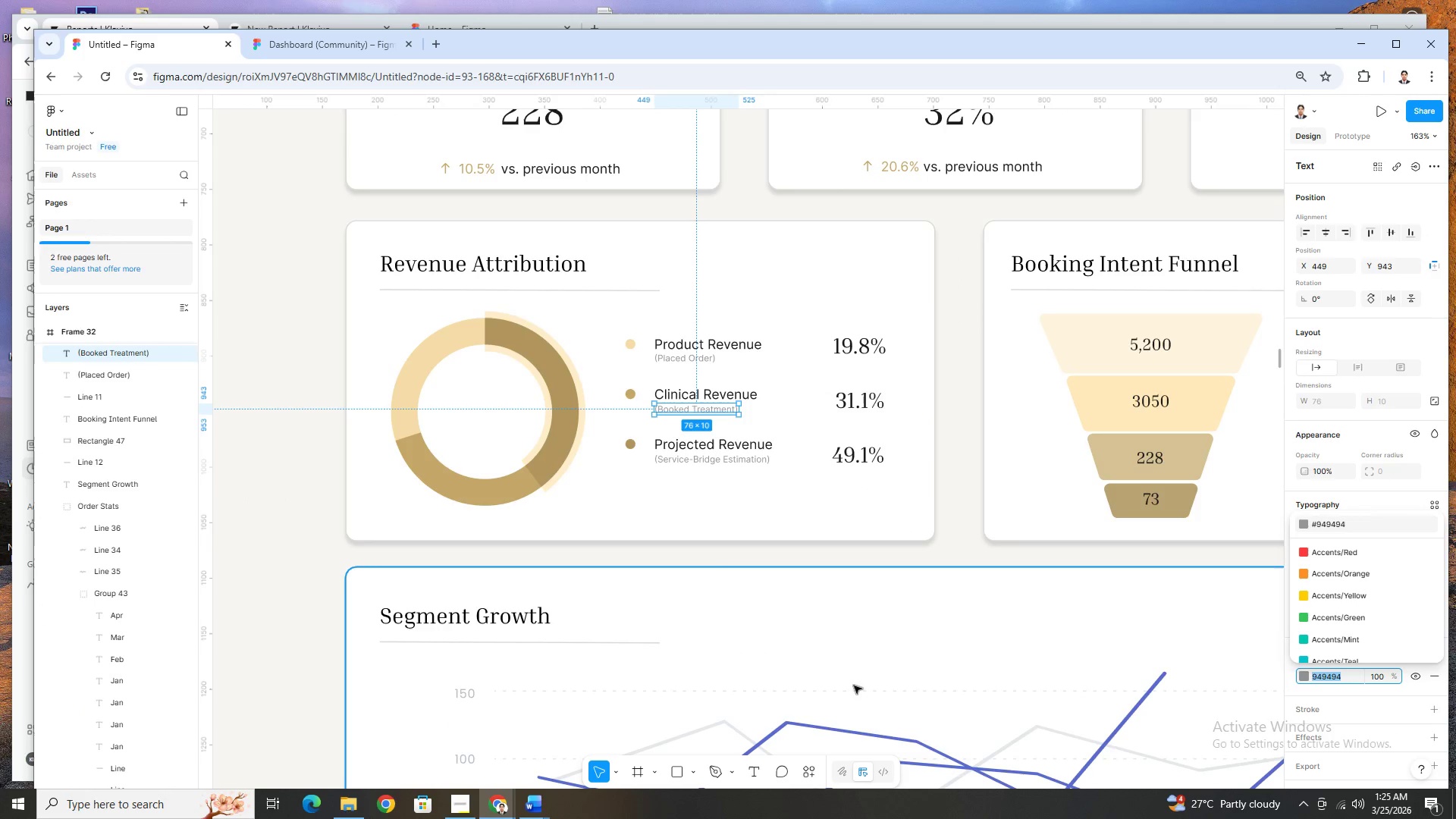 
left_click([854, 686])
 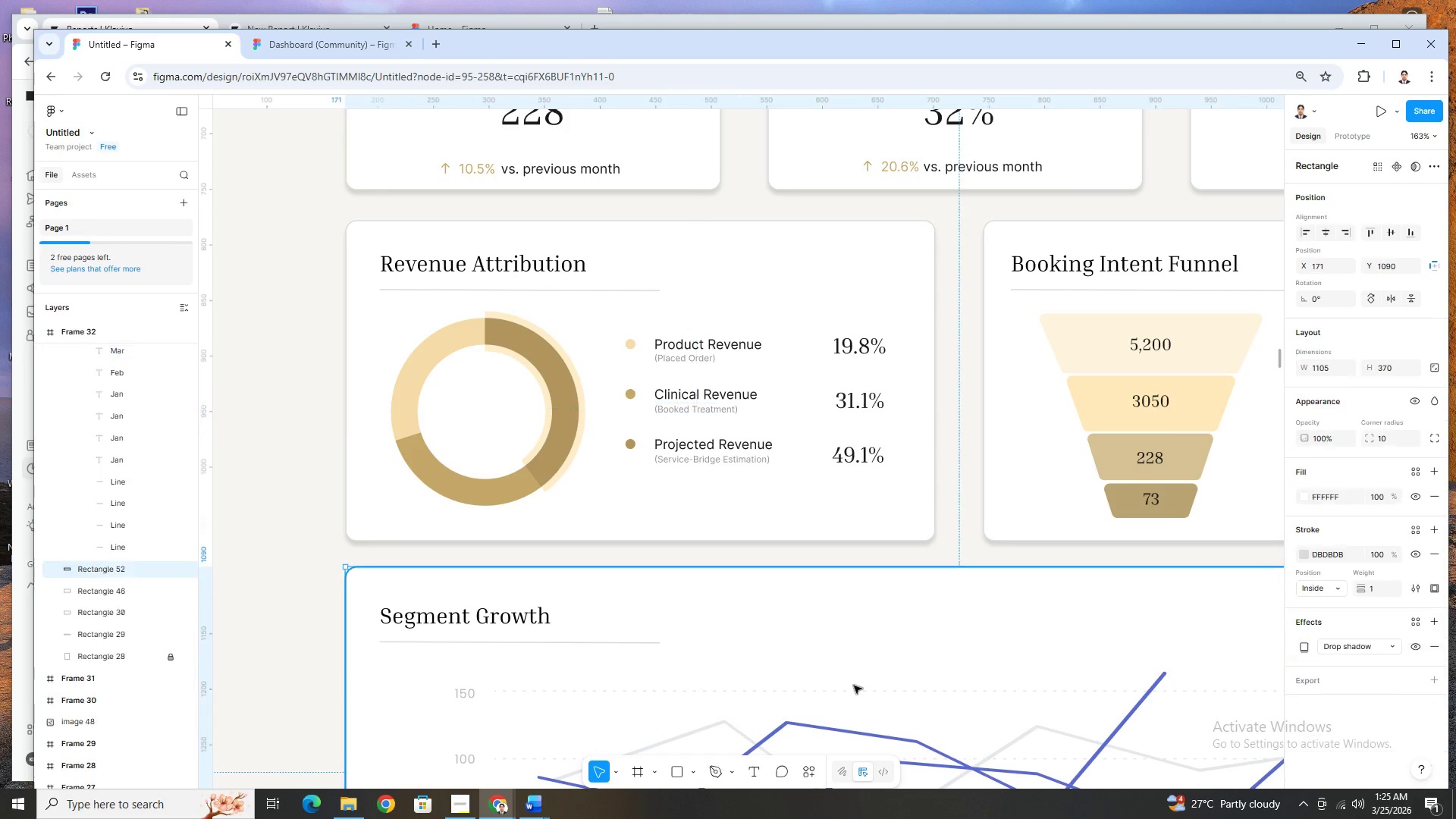 
left_click([560, 578])
 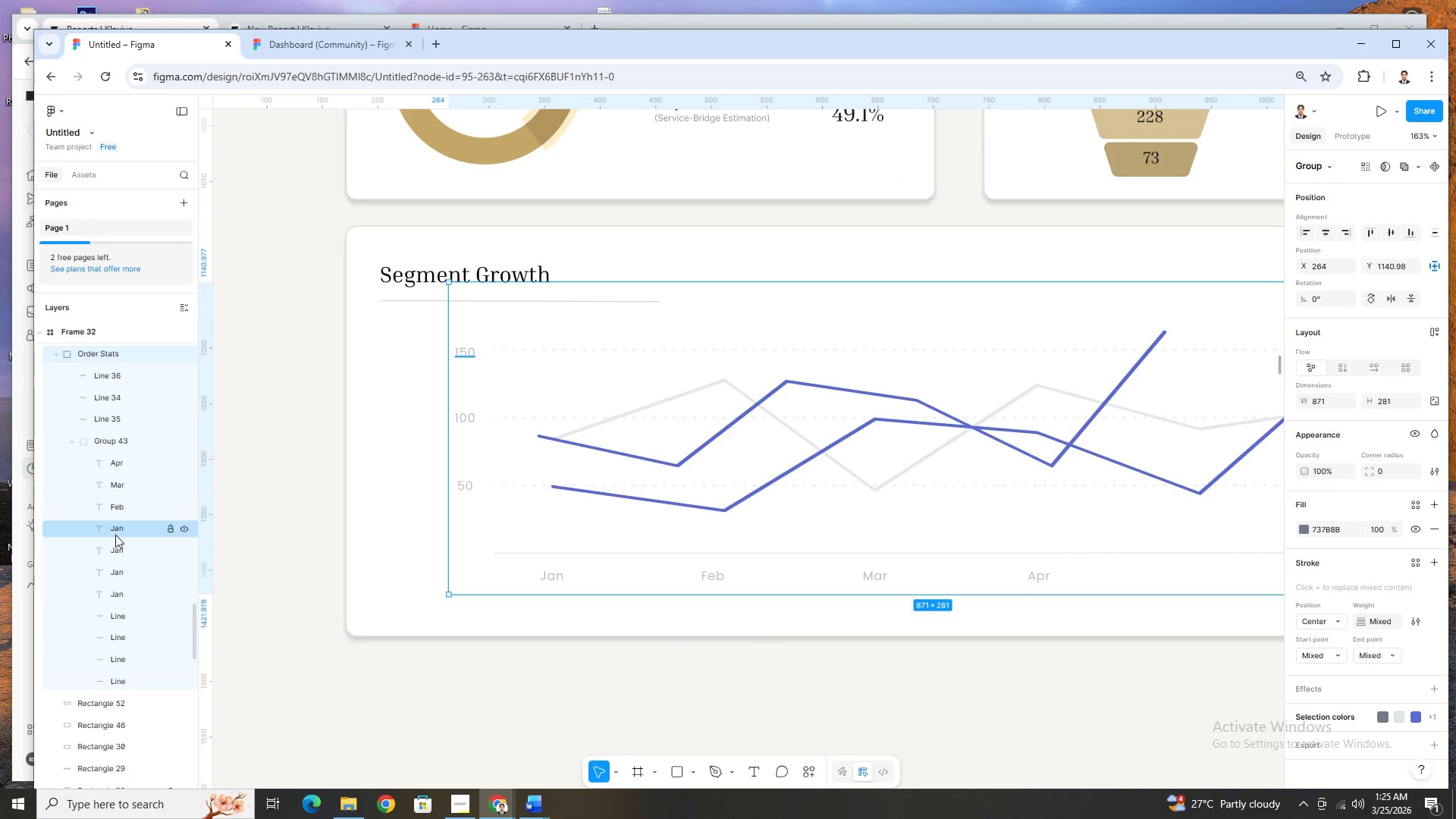 
scroll: coordinate [854, 686], scroll_direction: down, amount: 5.0
 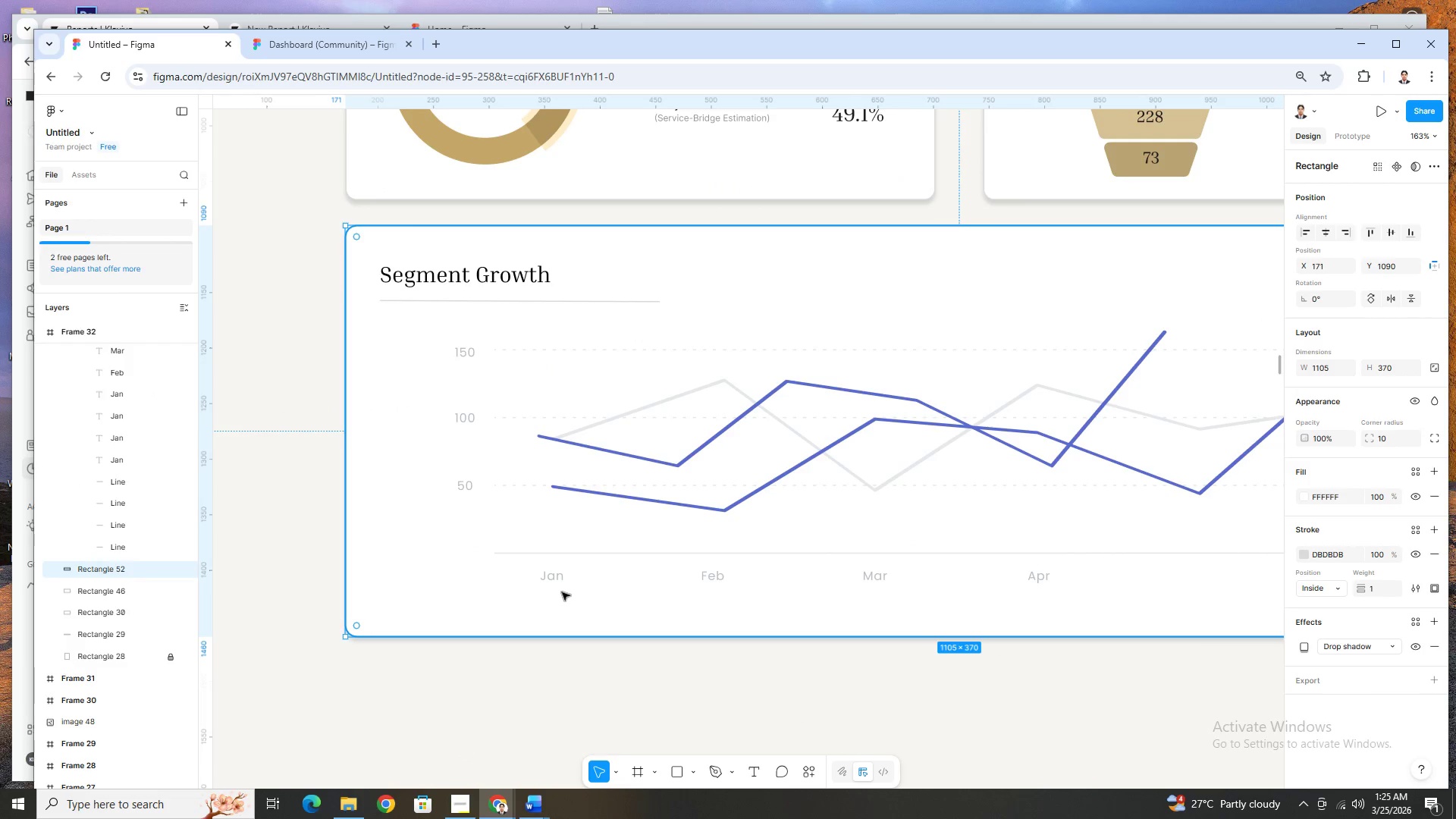 
left_click([120, 572])
 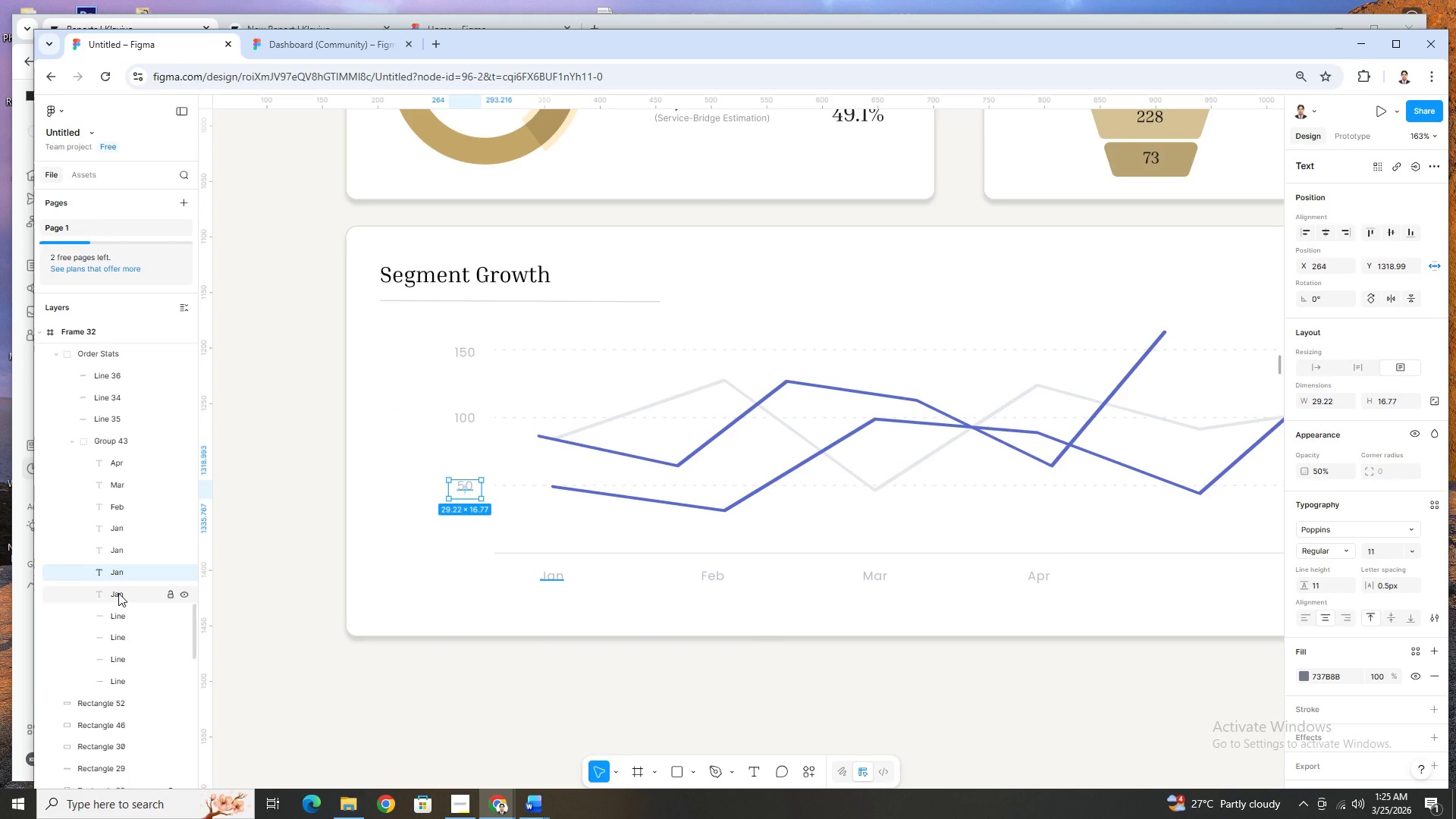 
left_click([118, 593])
 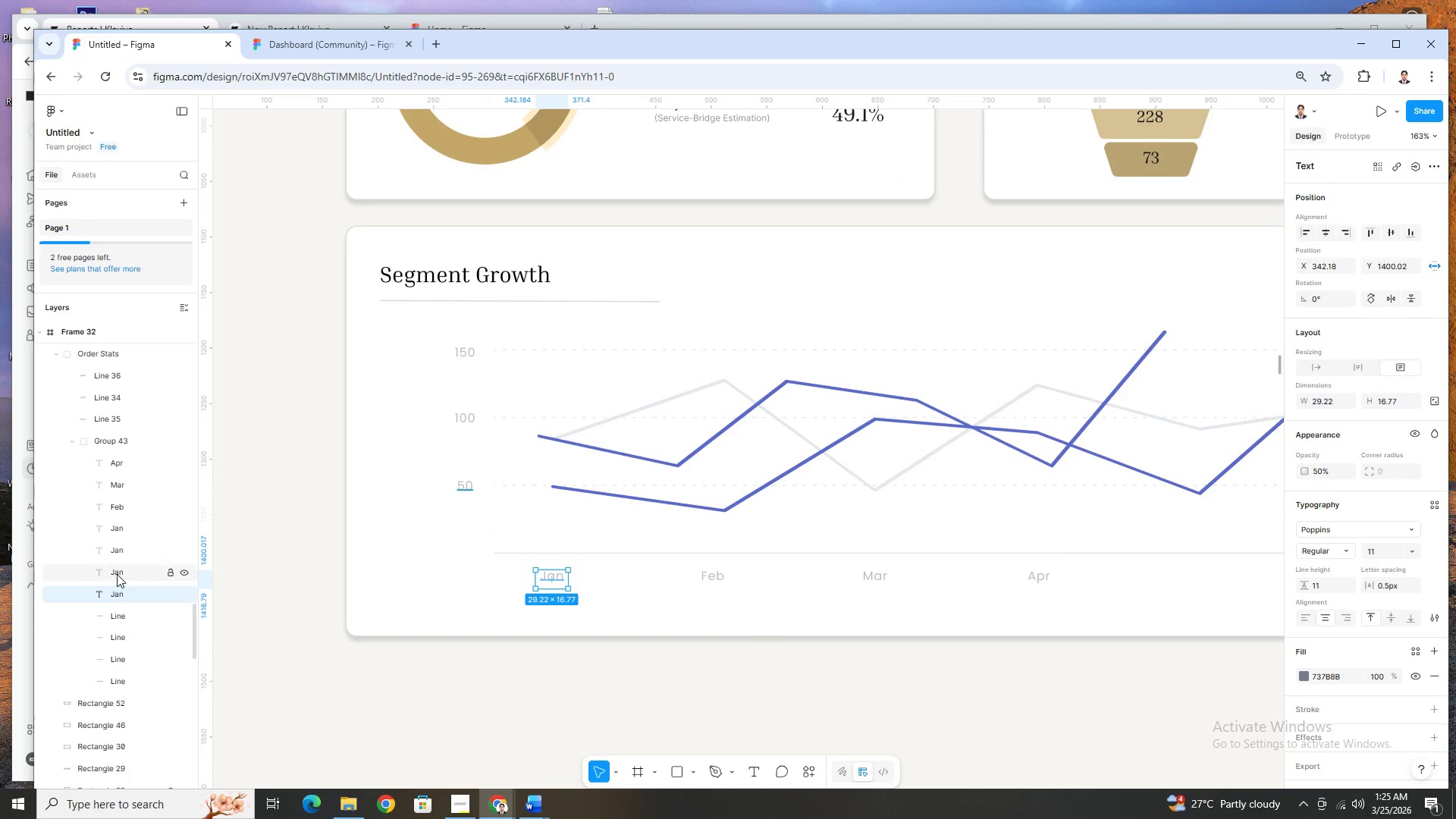 
left_click([118, 566])
 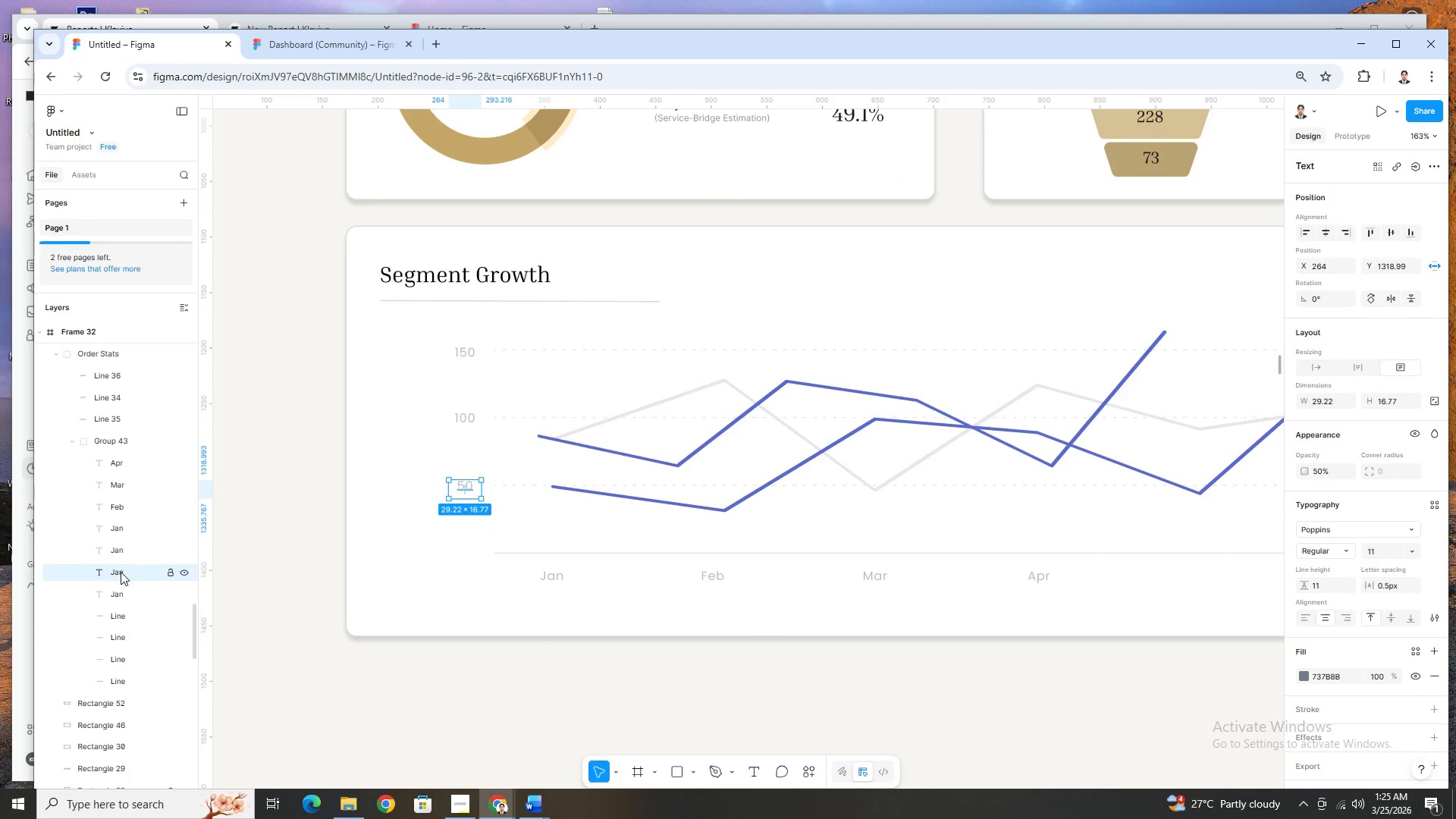 
left_click([121, 582])
 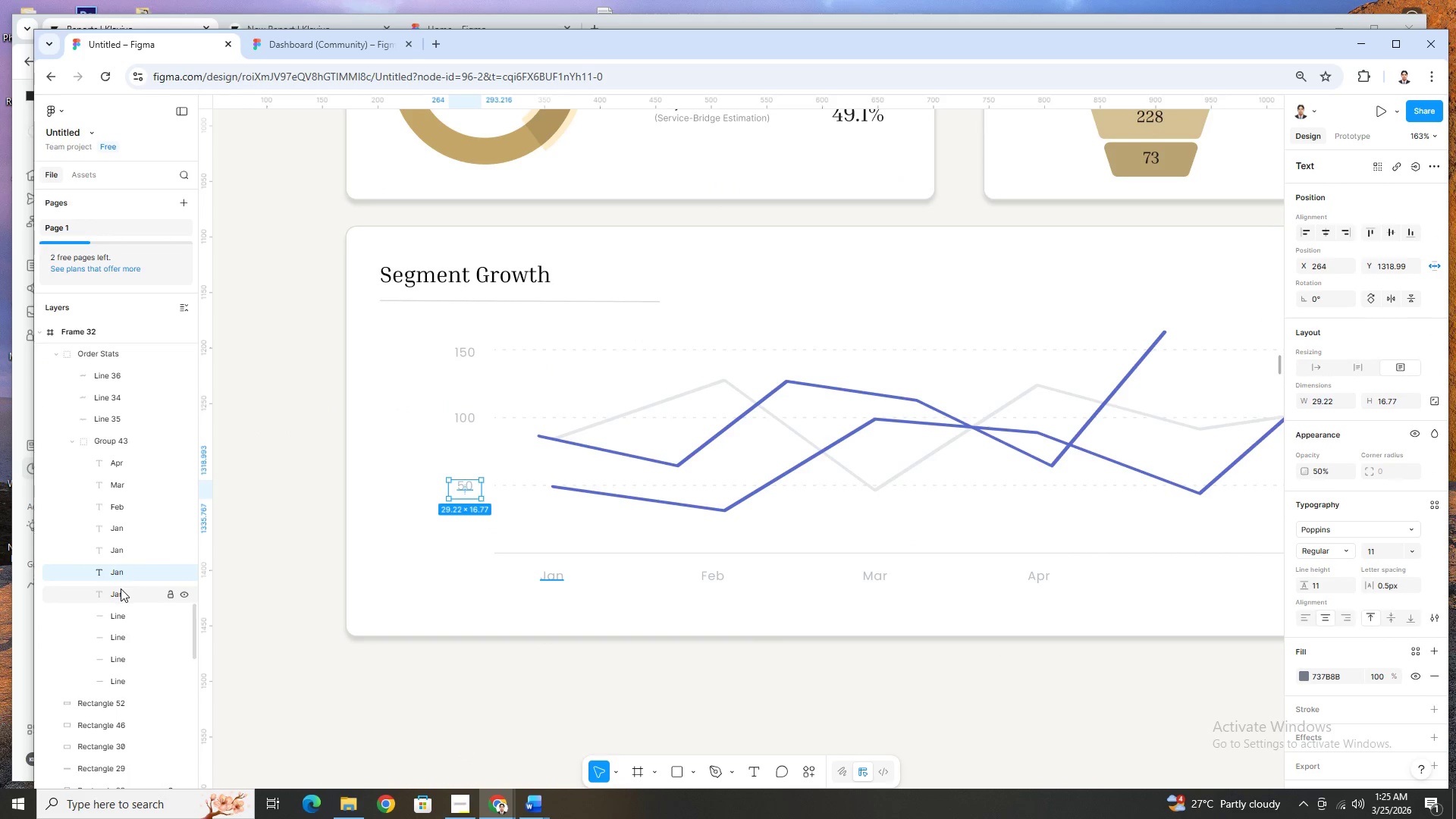 
left_click([121, 591])
 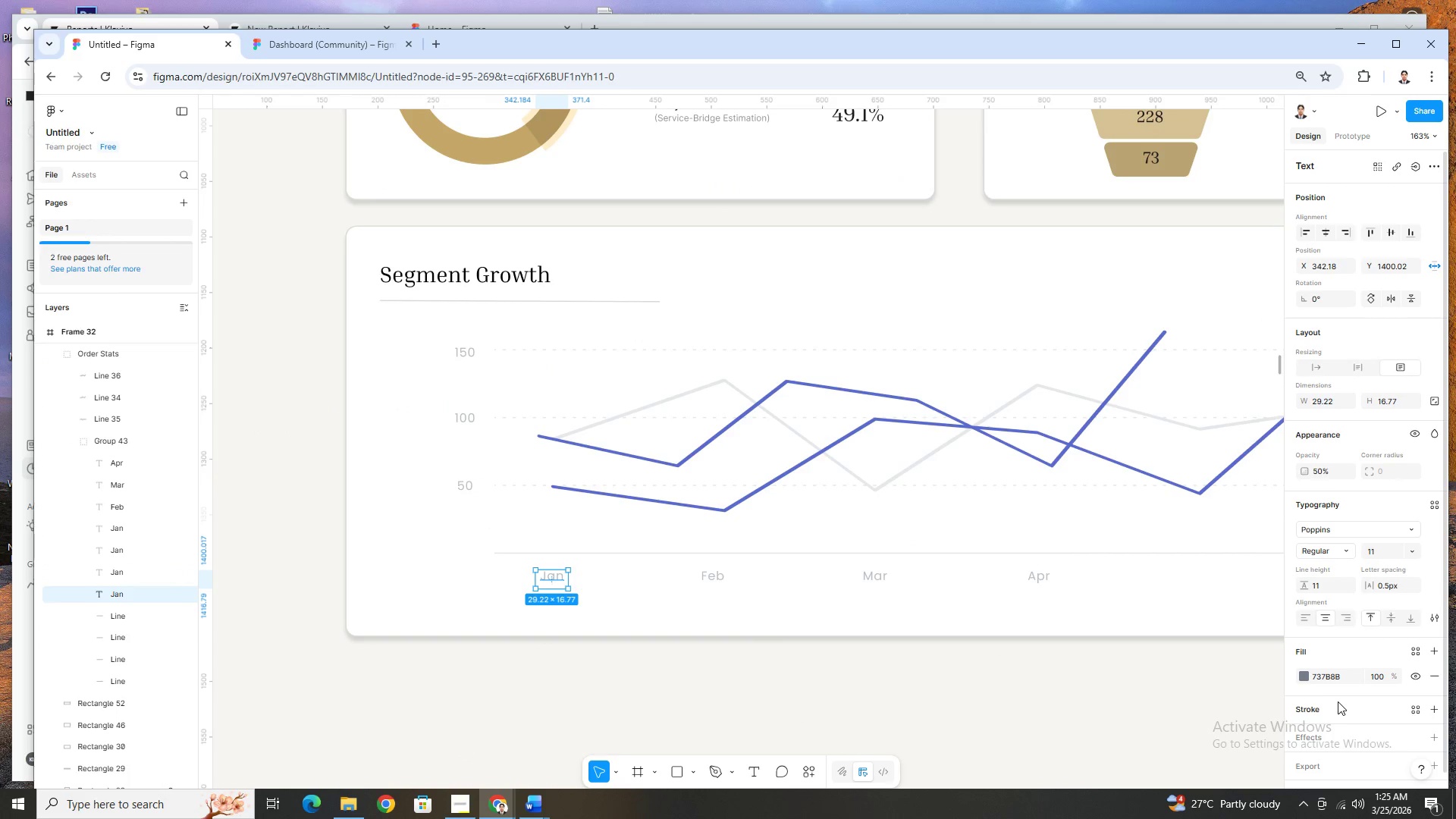 
left_click([1340, 673])
 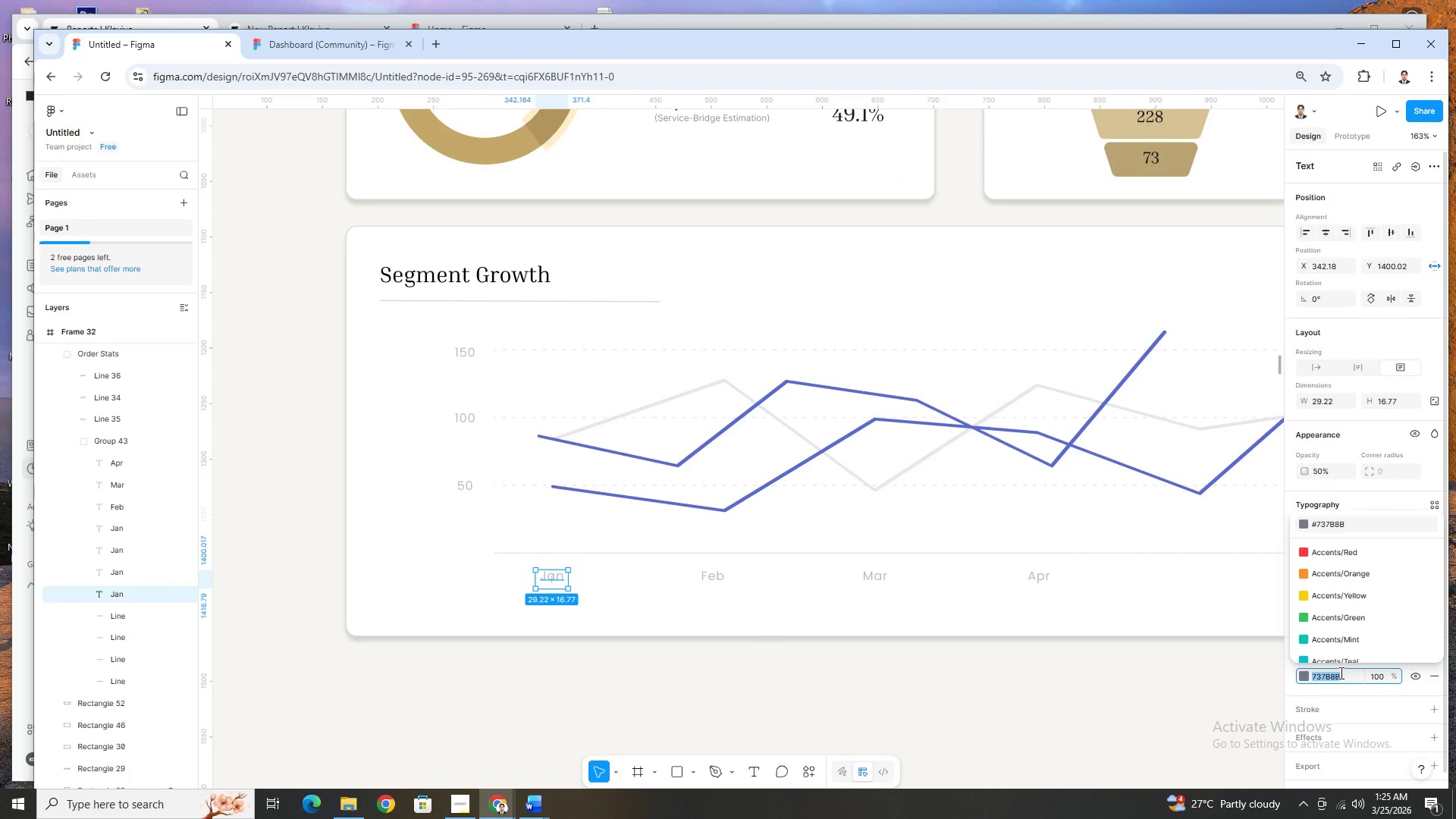 
key(Control+V)
 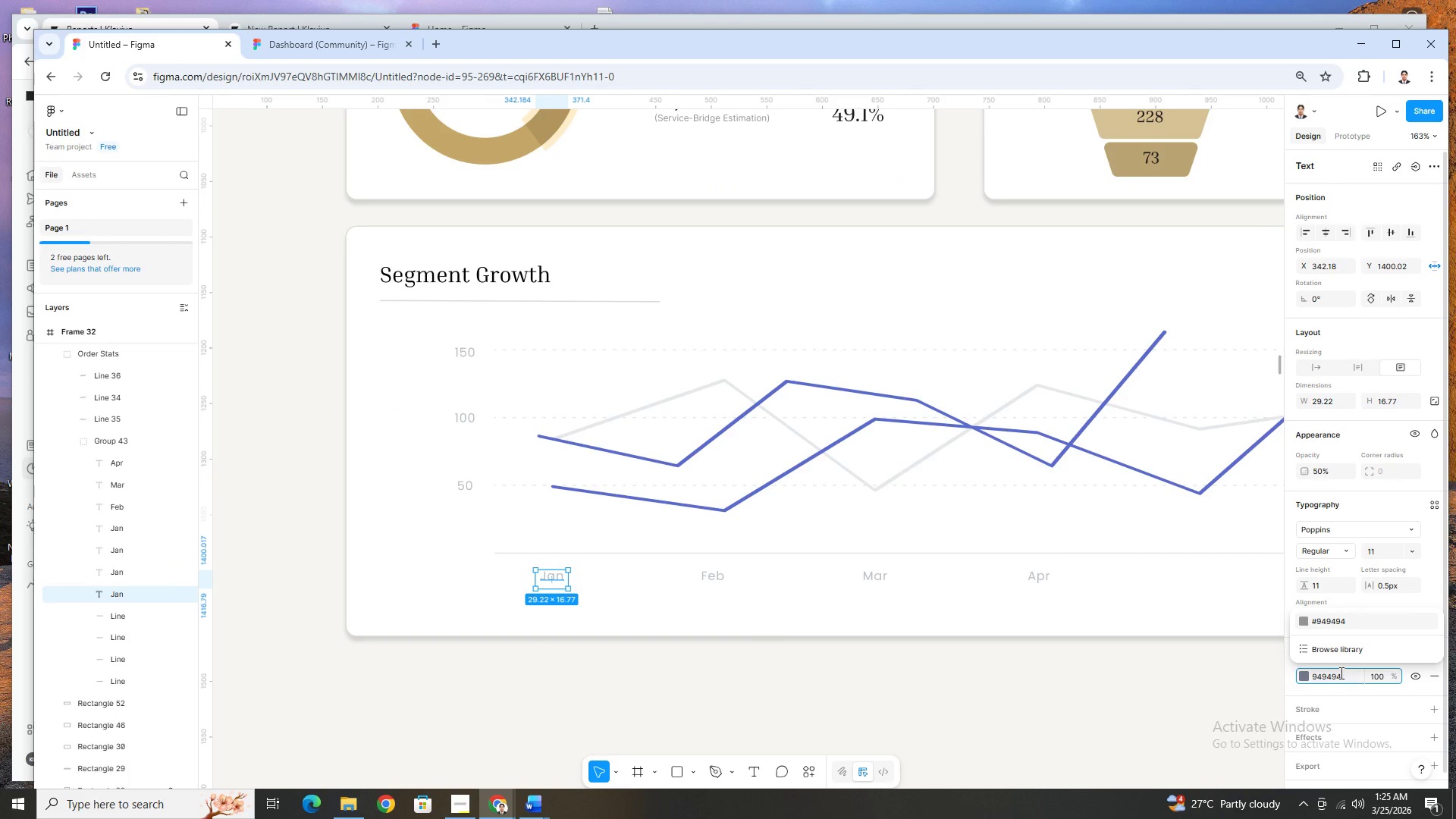 
key(NumpadEnter)
 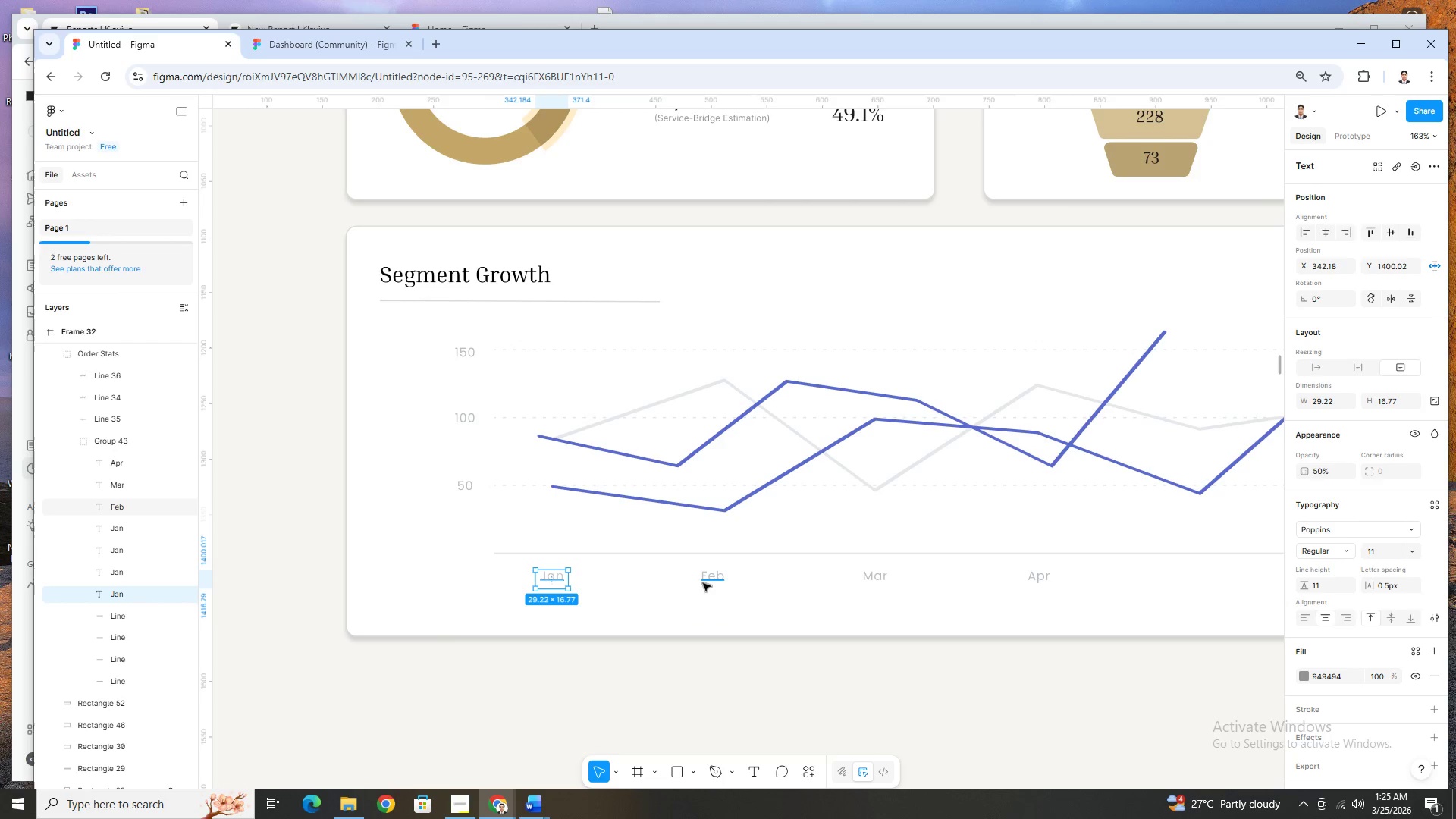 
left_click([704, 578])
 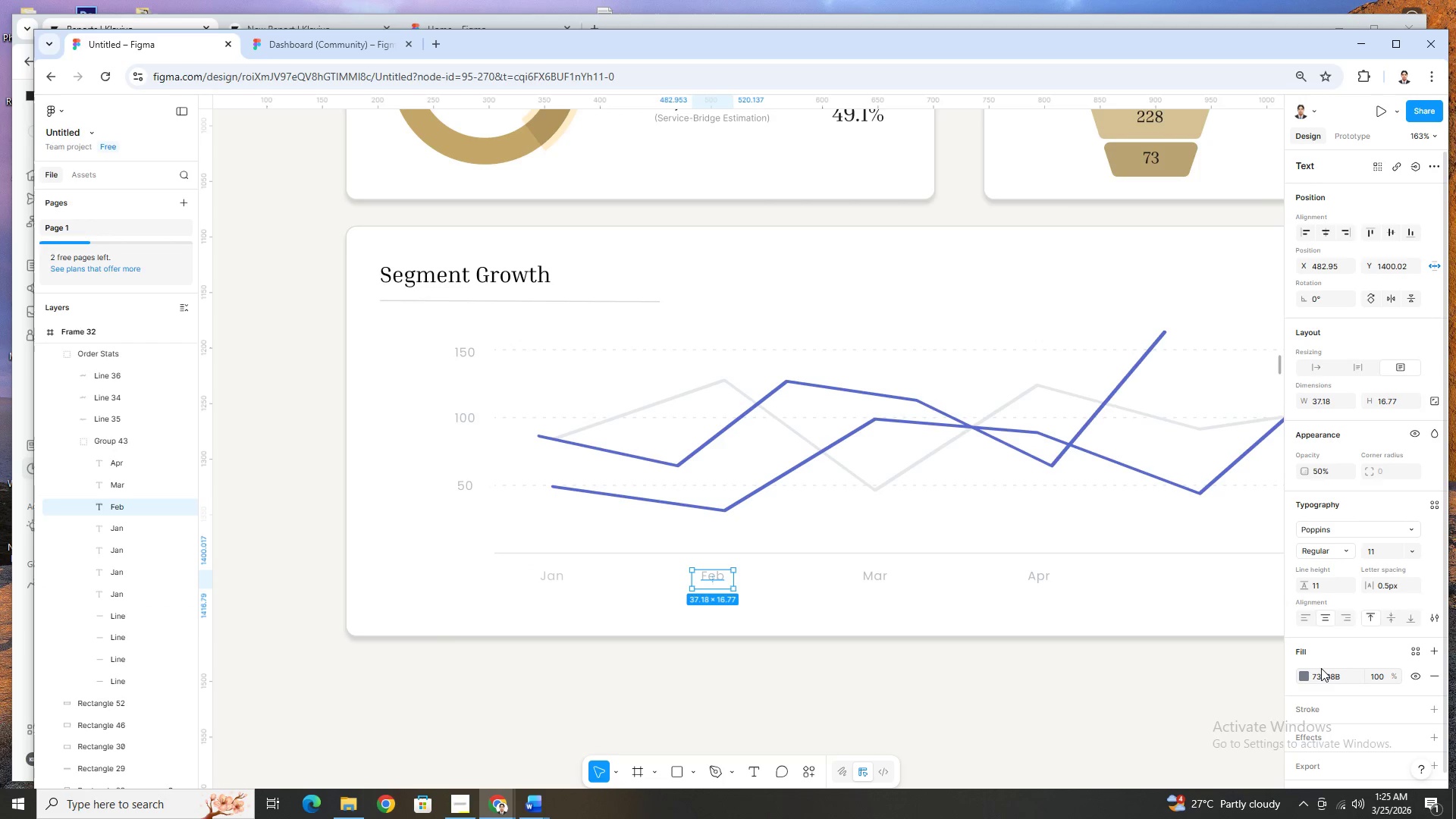 
left_click([1329, 679])
 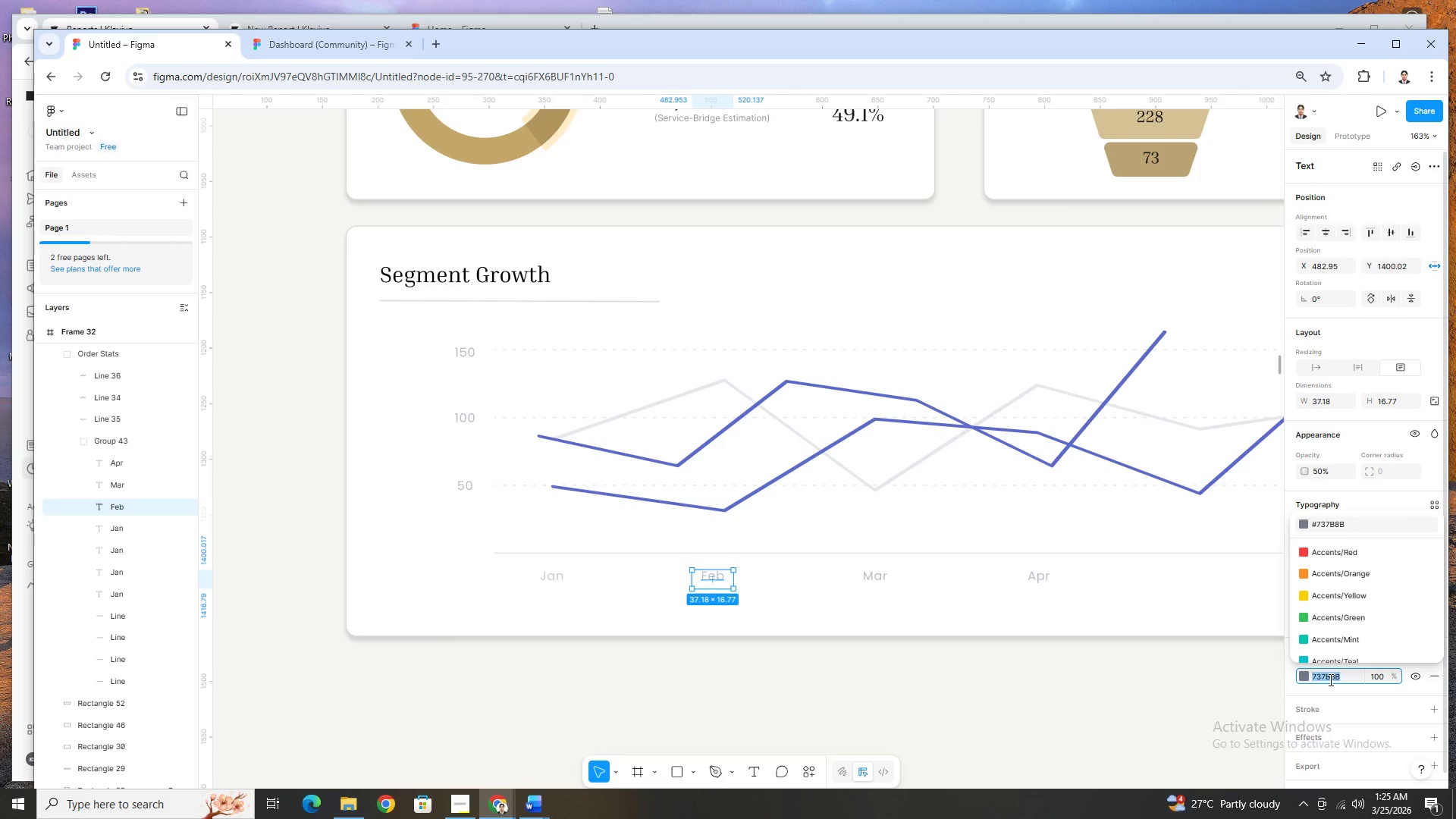 
key(Control+V)
 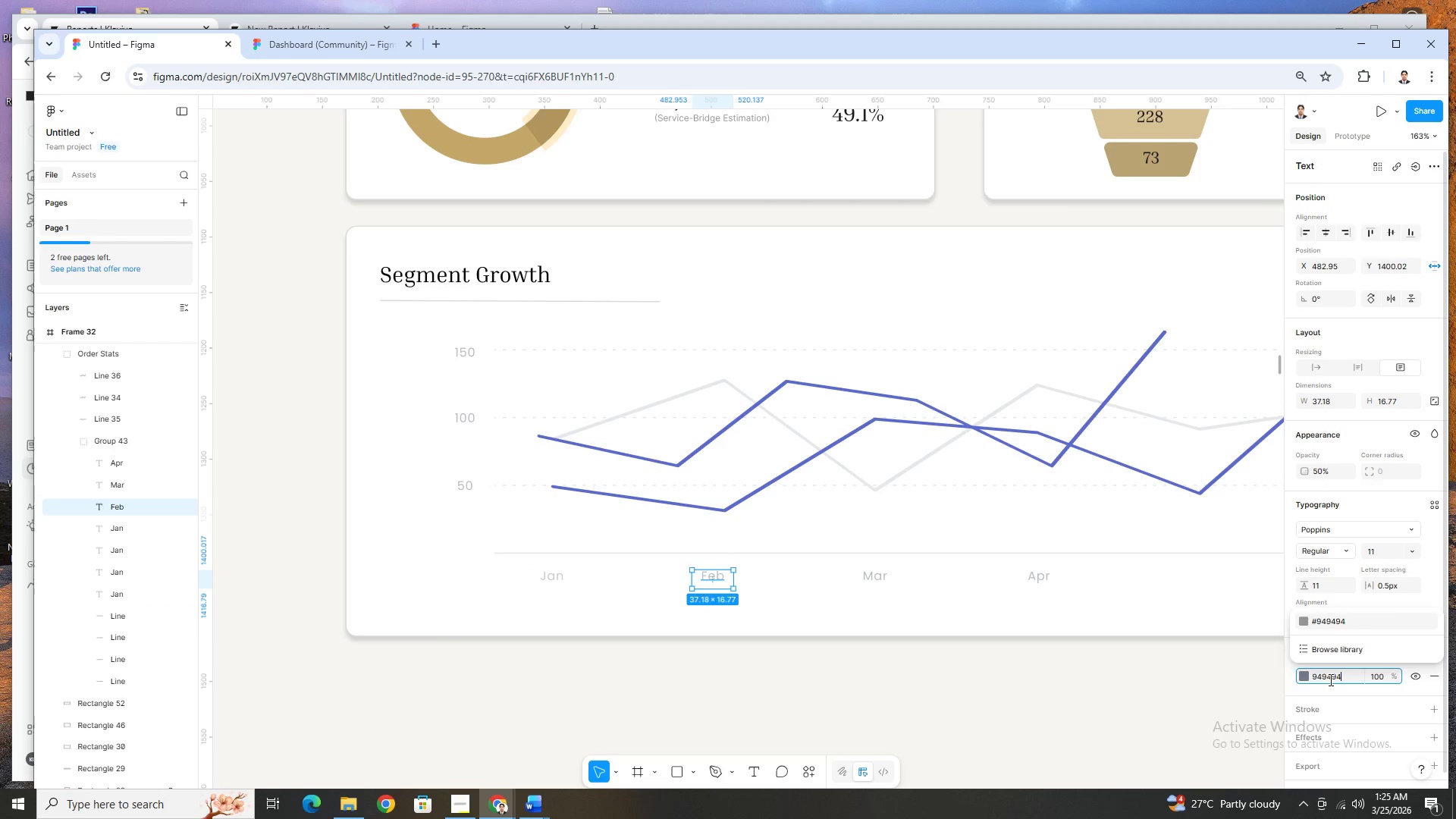 
key(NumpadEnter)
 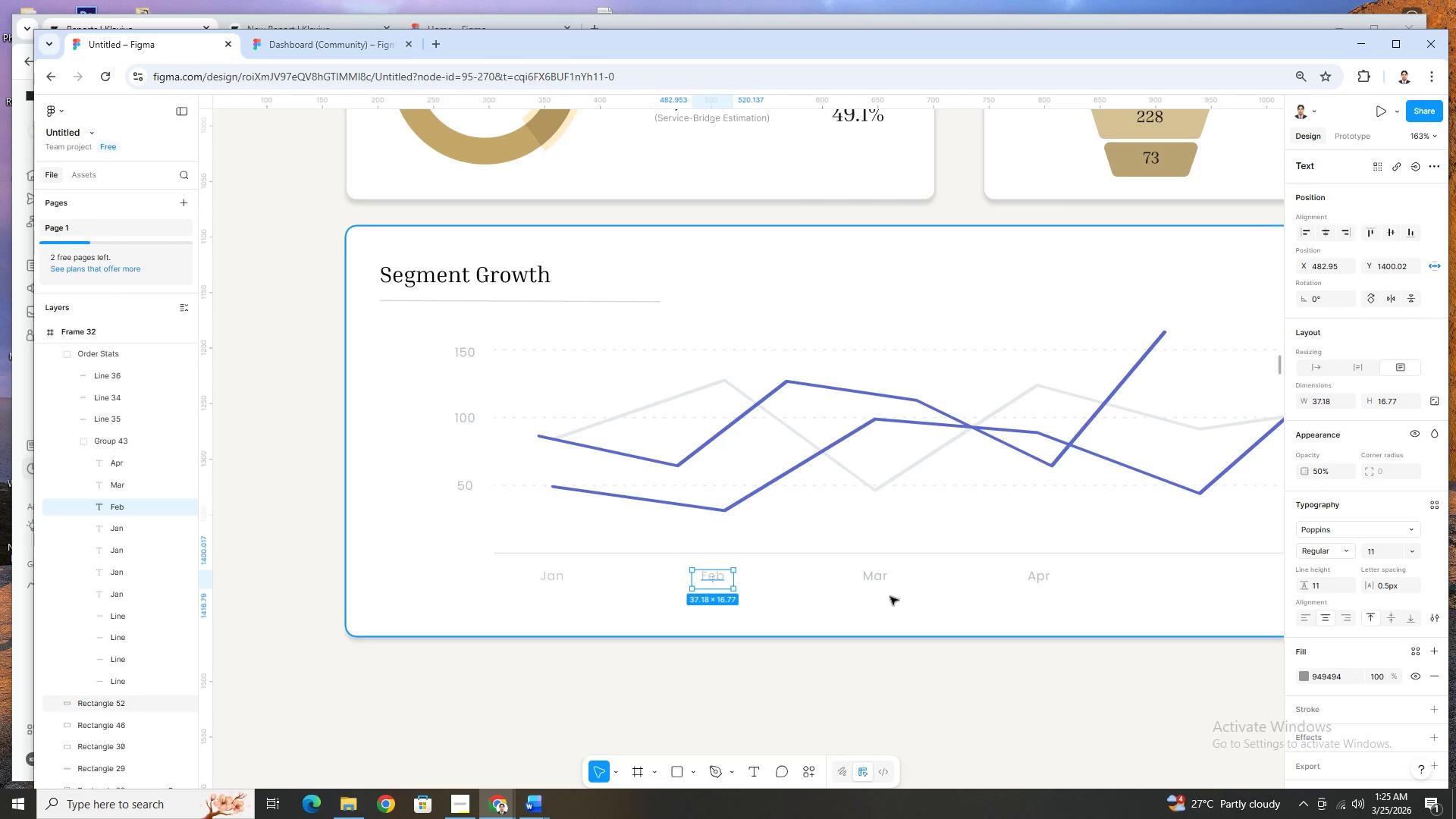 
left_click([882, 569])
 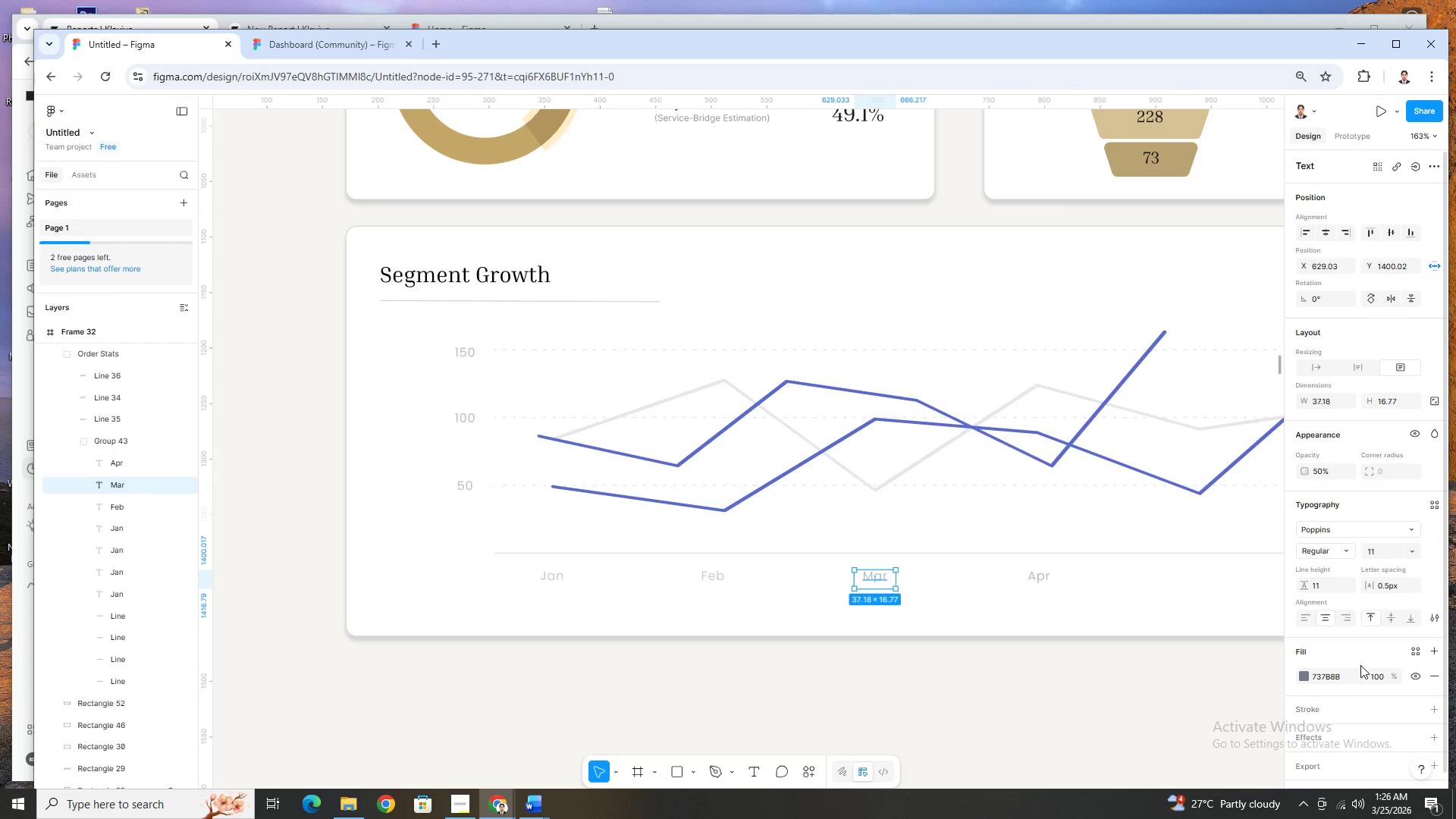 
left_click([1339, 679])
 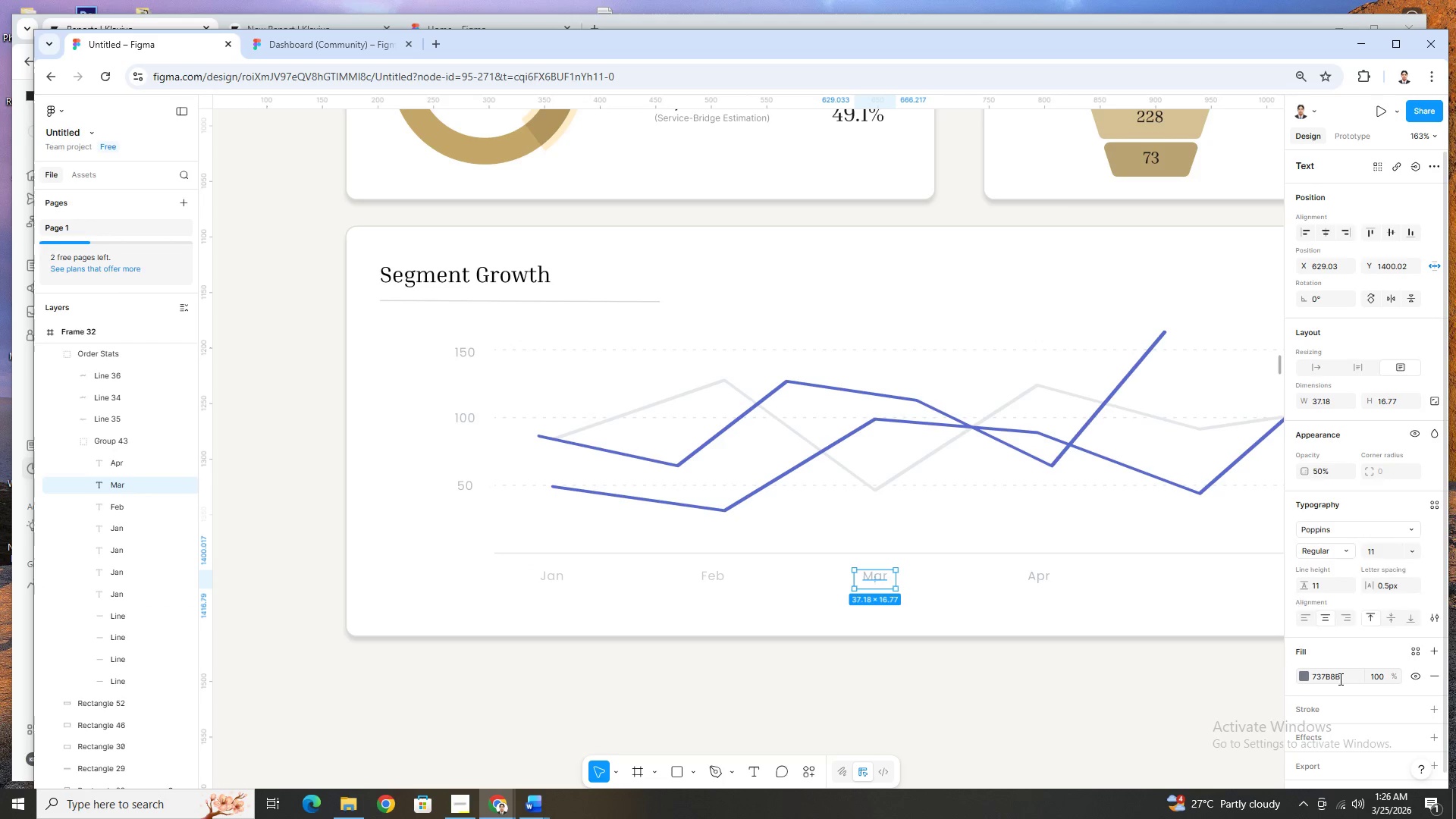 
key(Control+ControlLeft)
 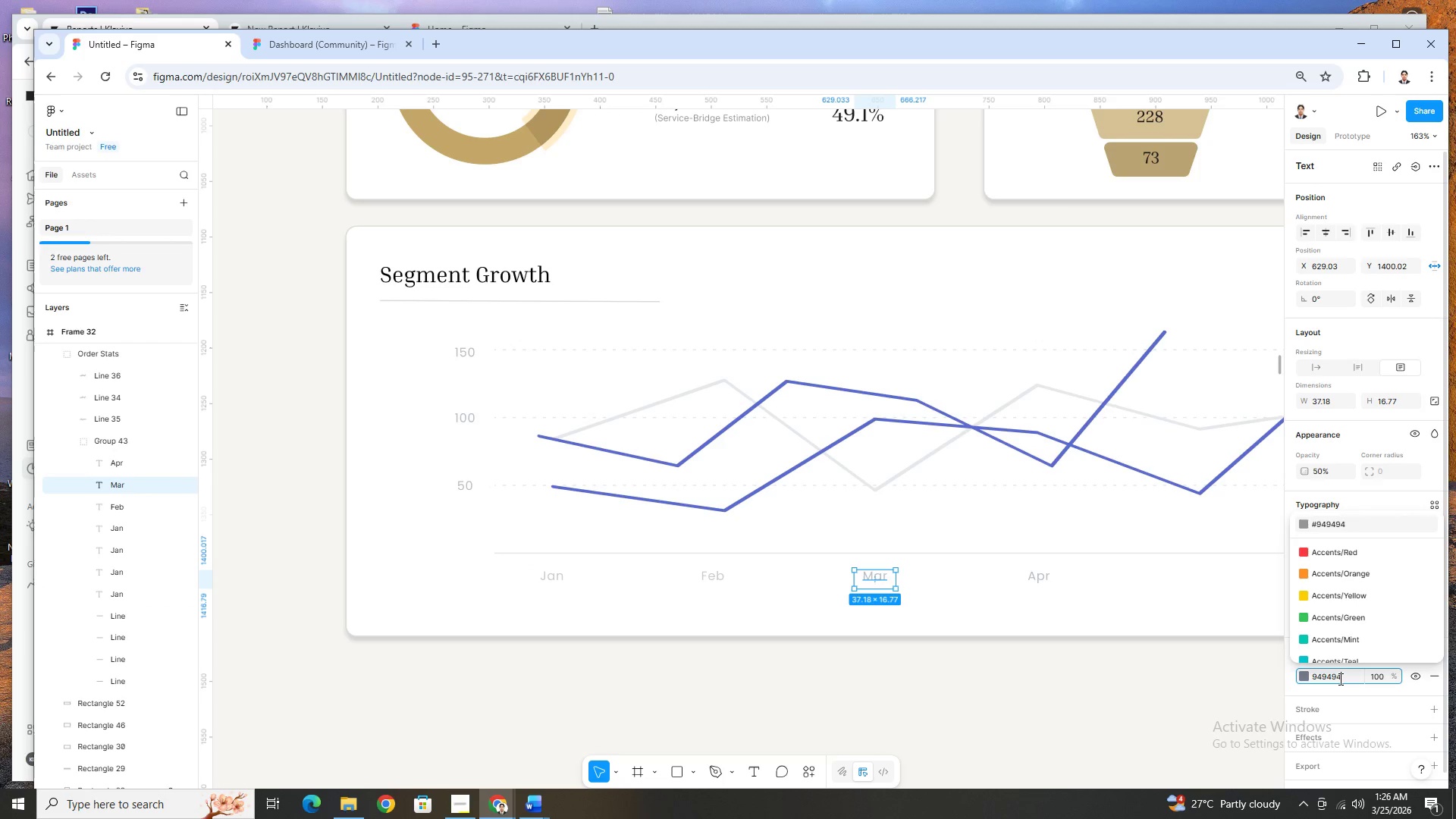 
key(Control+V)
 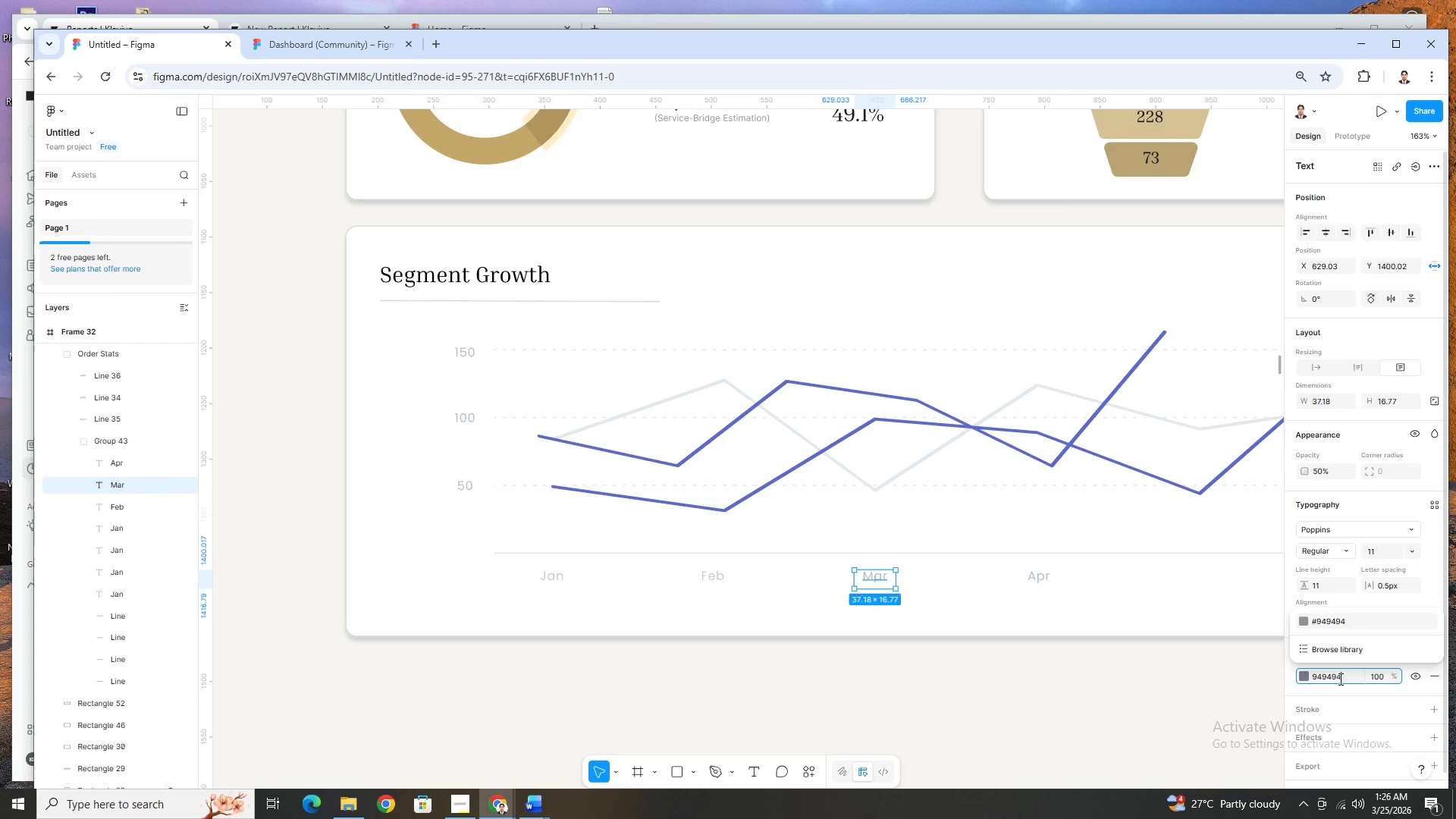 
key(NumpadEnter)
 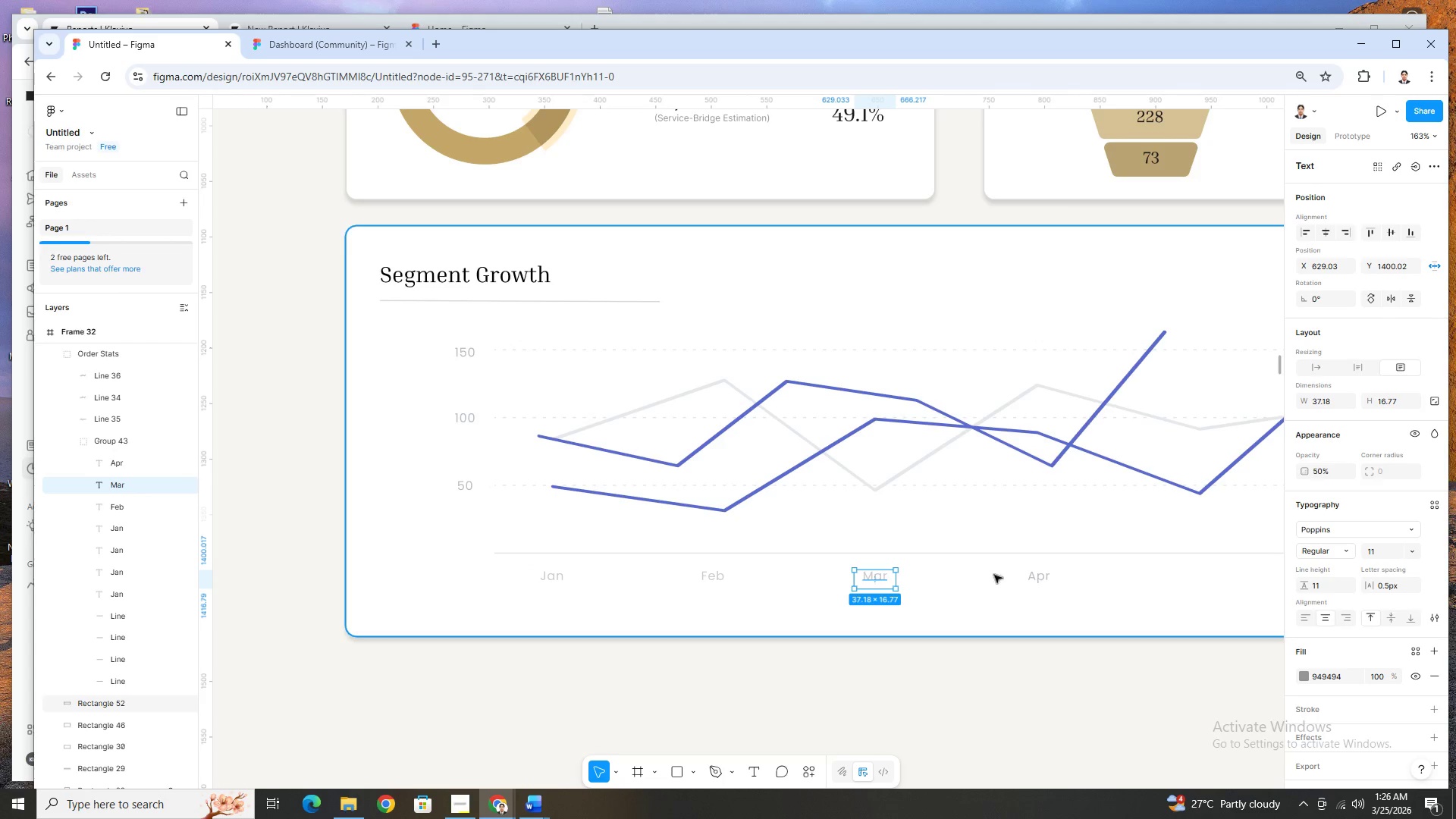 
left_click([1038, 578])
 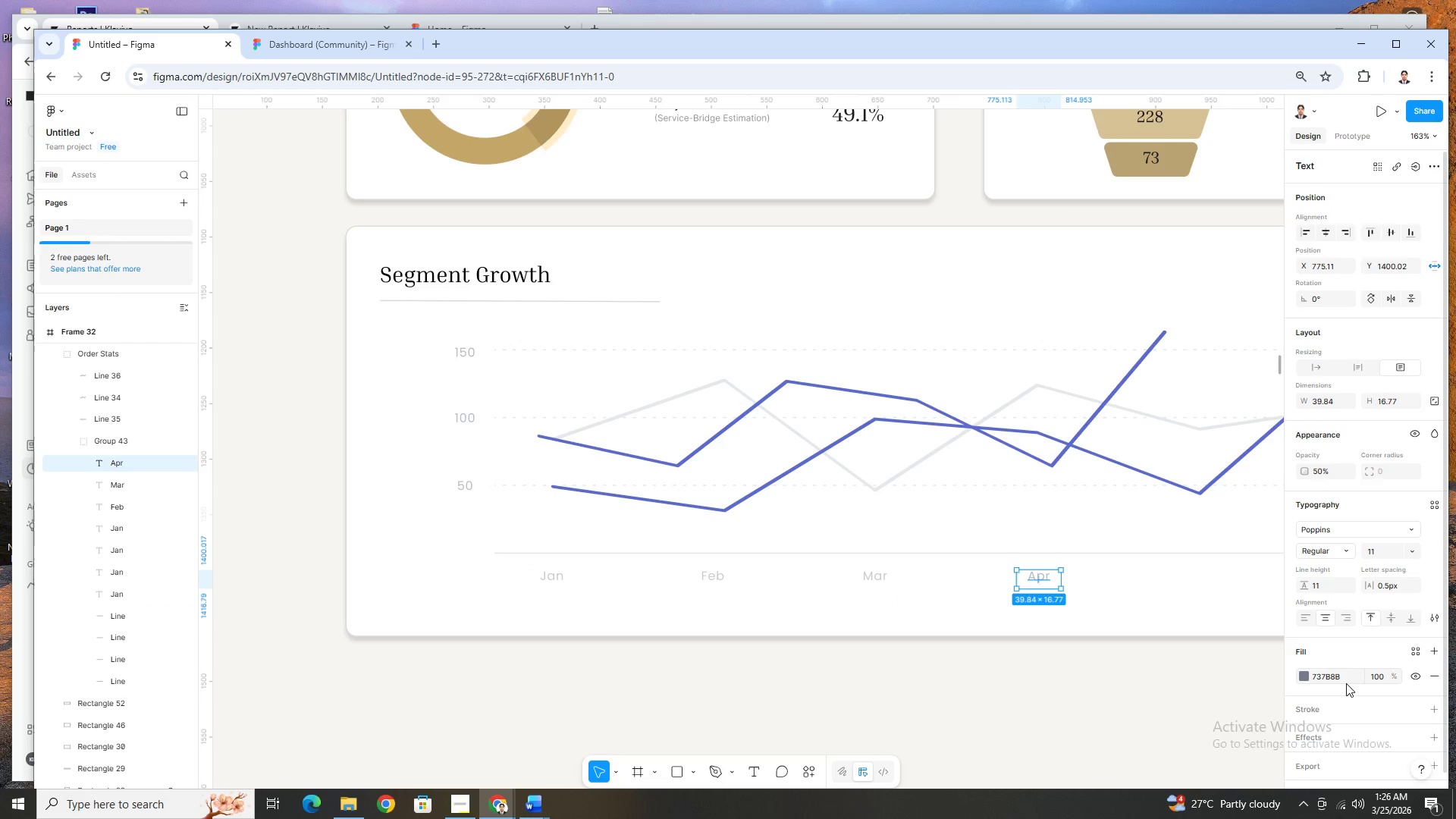 
left_click([1343, 679])
 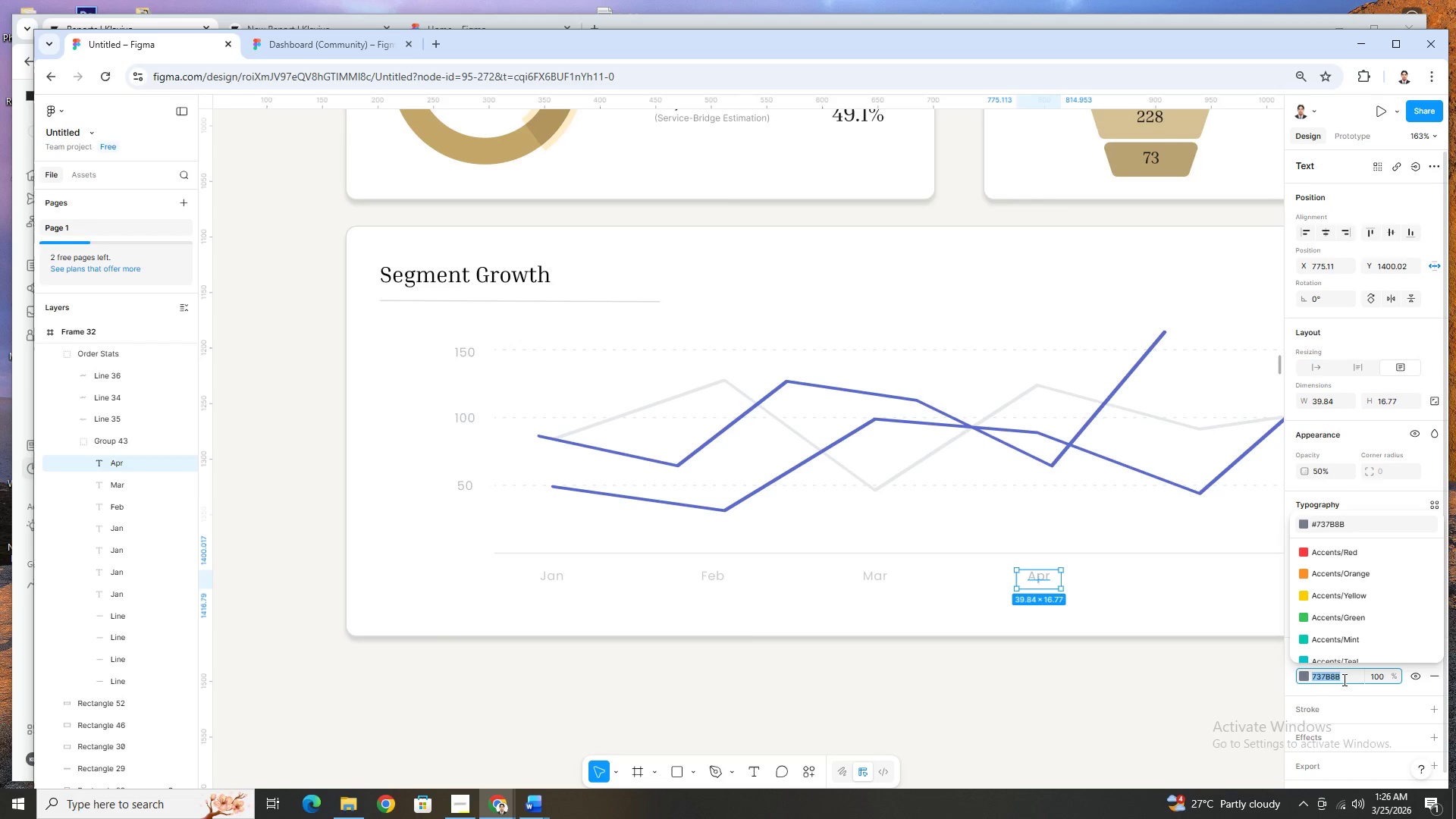 
key(Control+V)
 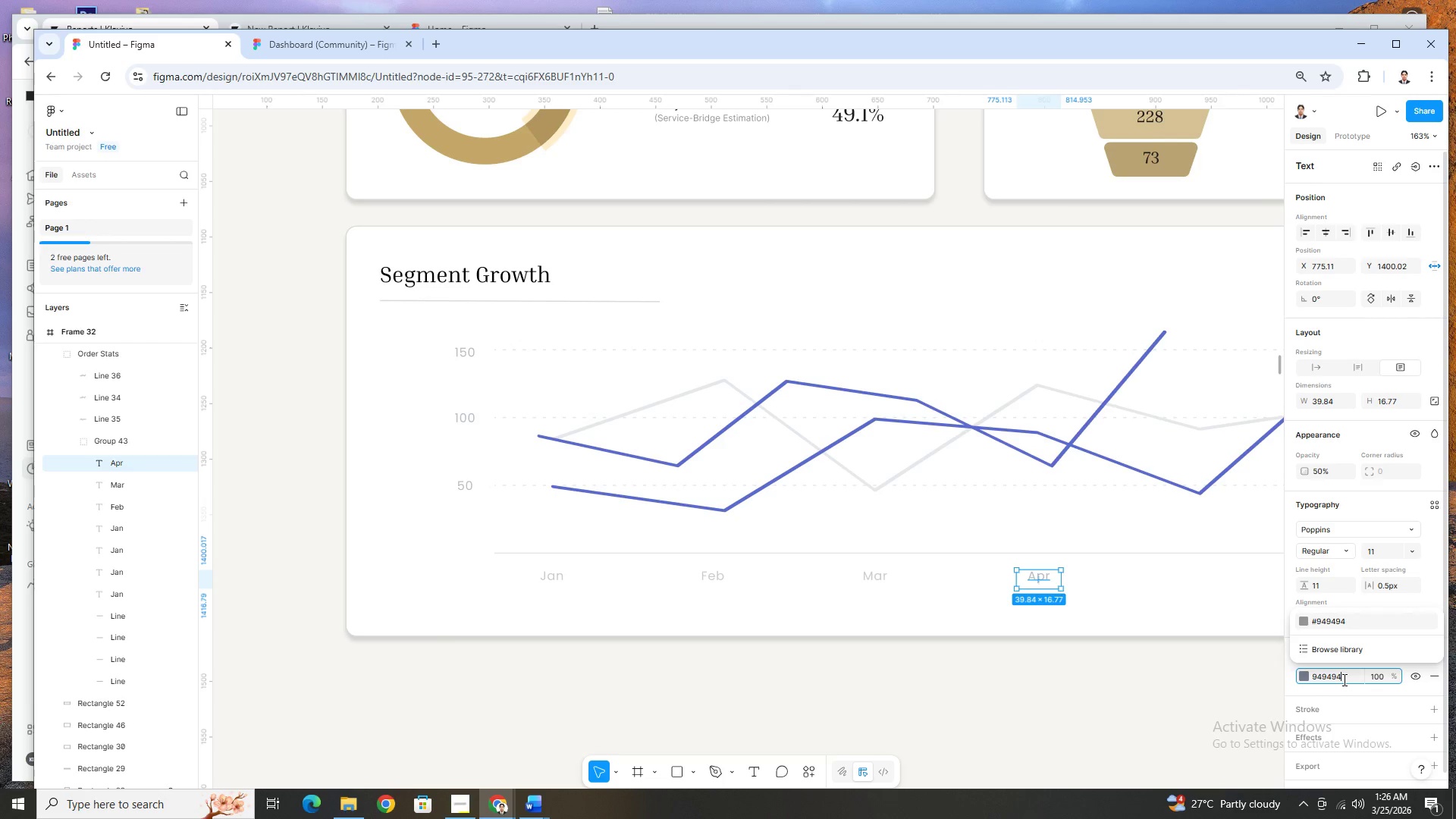 
key(NumpadEnter)
 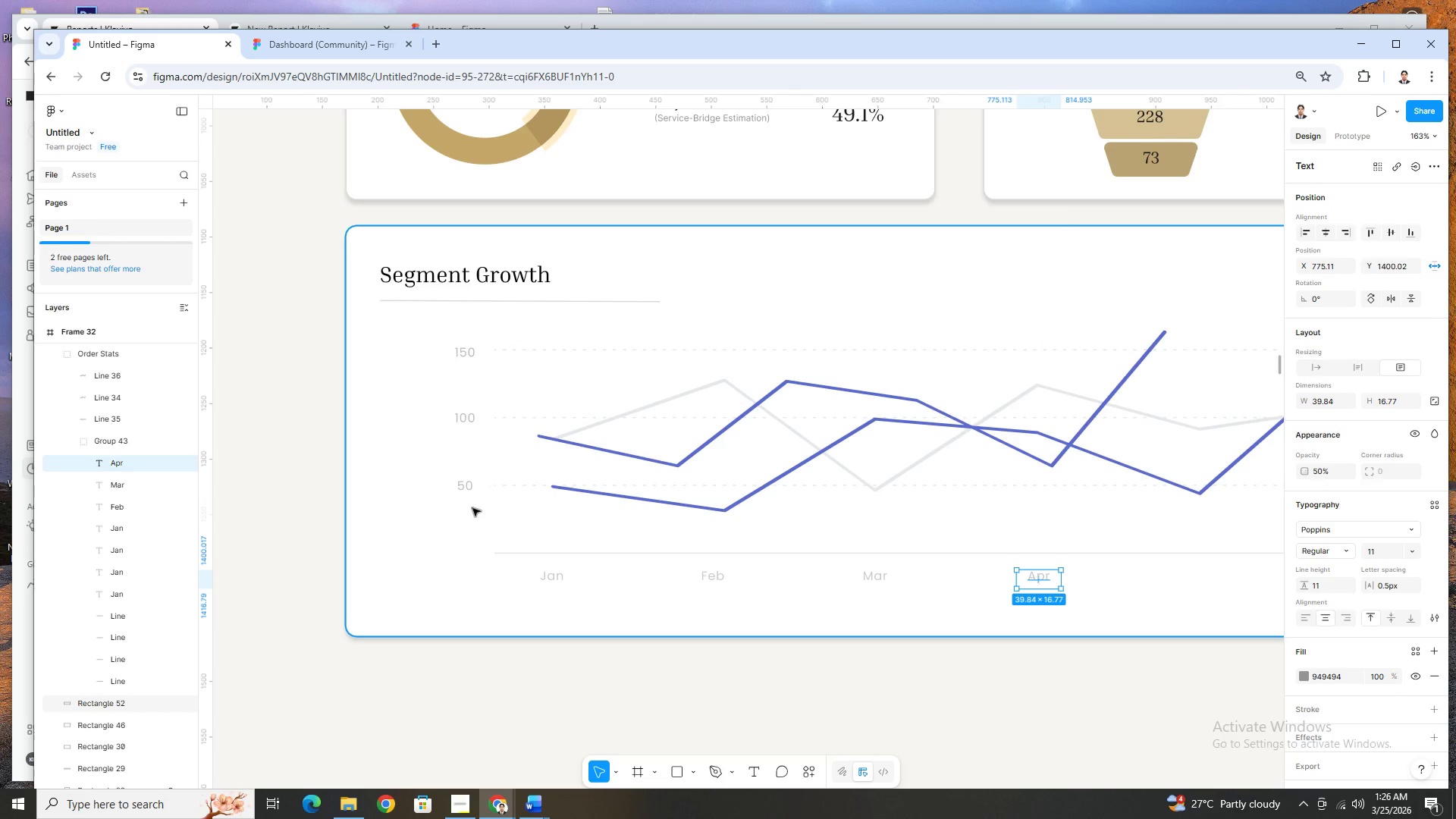 
left_click([470, 482])
 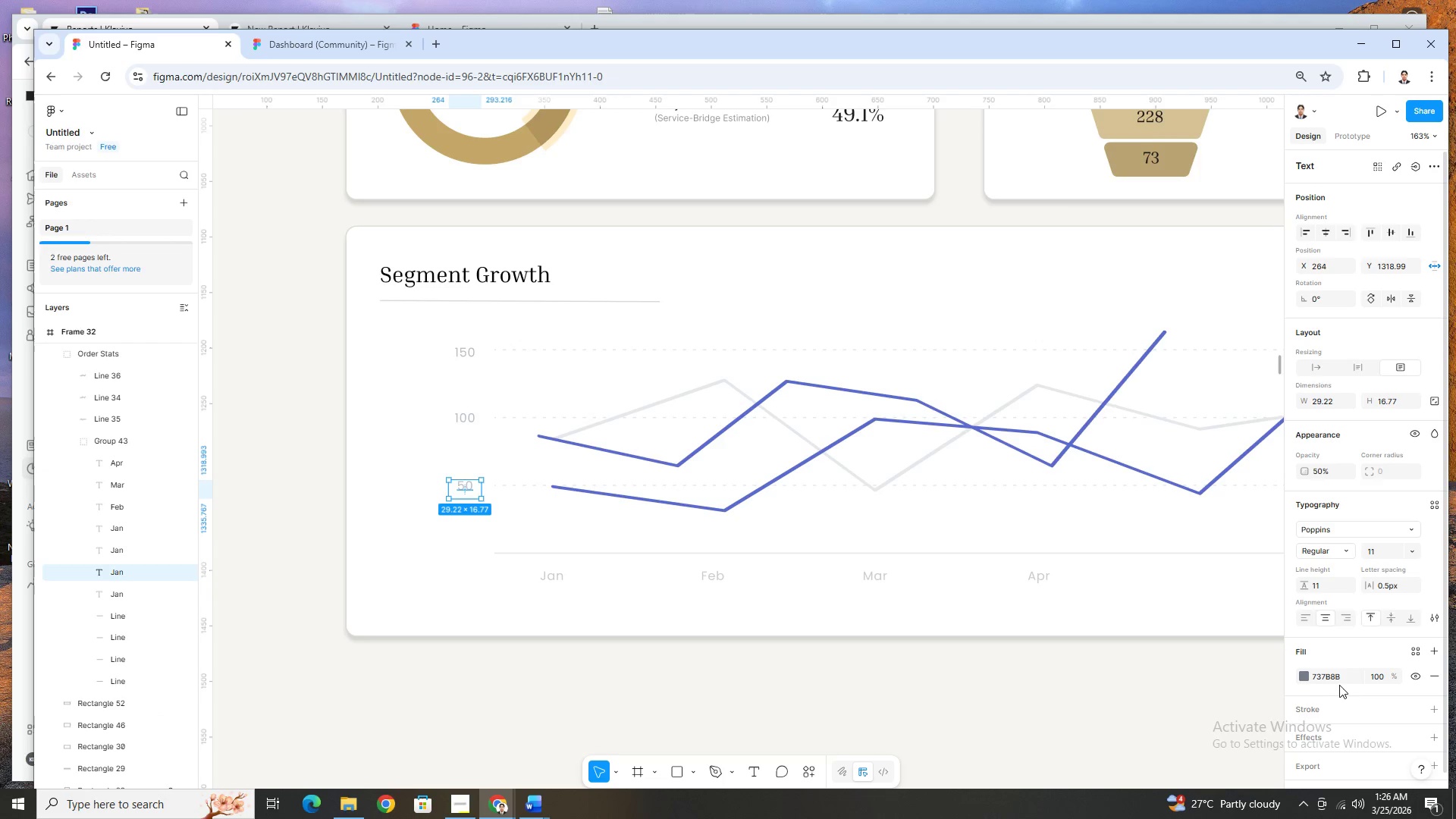 
left_click([1332, 680])
 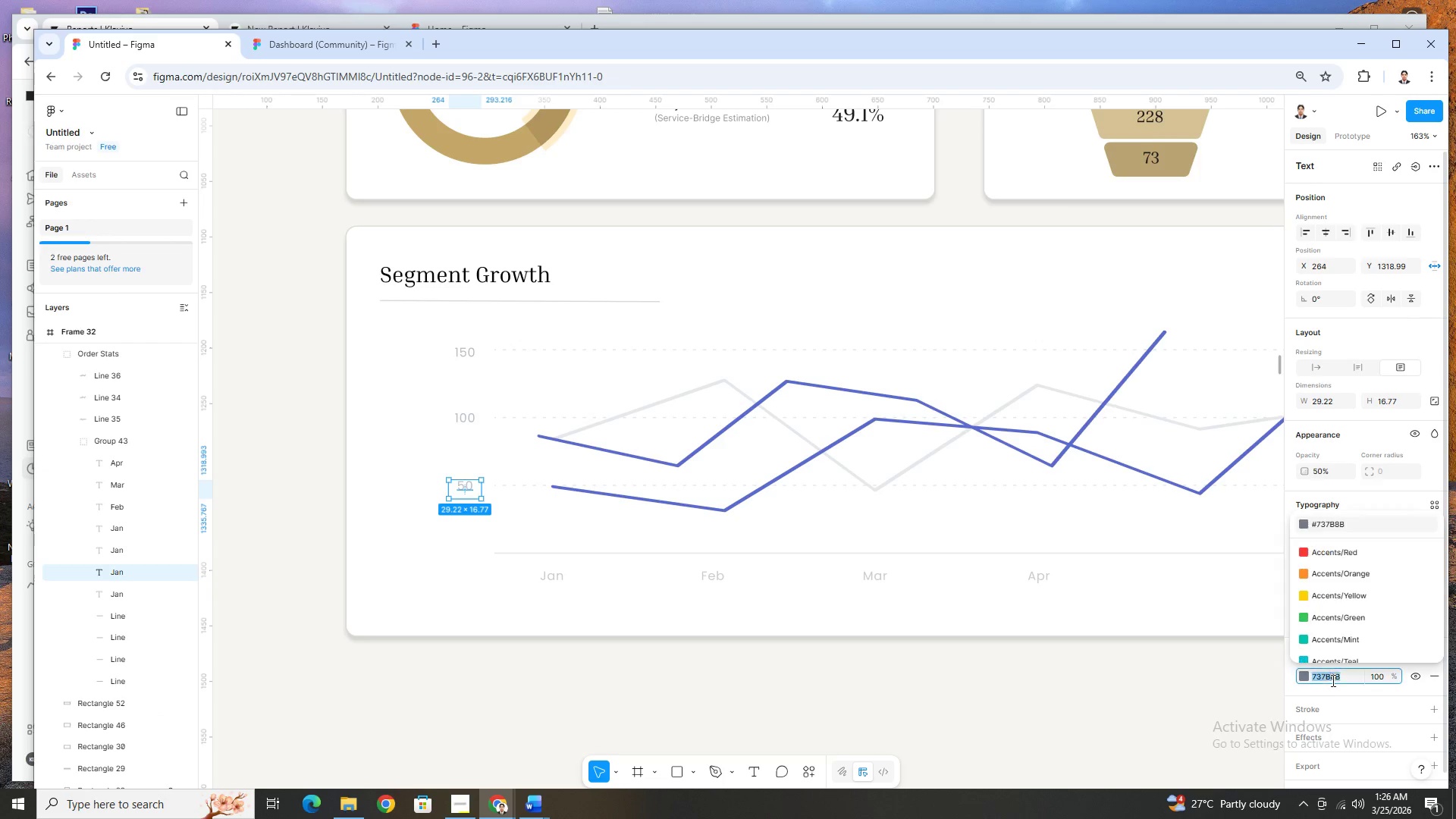 
key(Control+ControlLeft)
 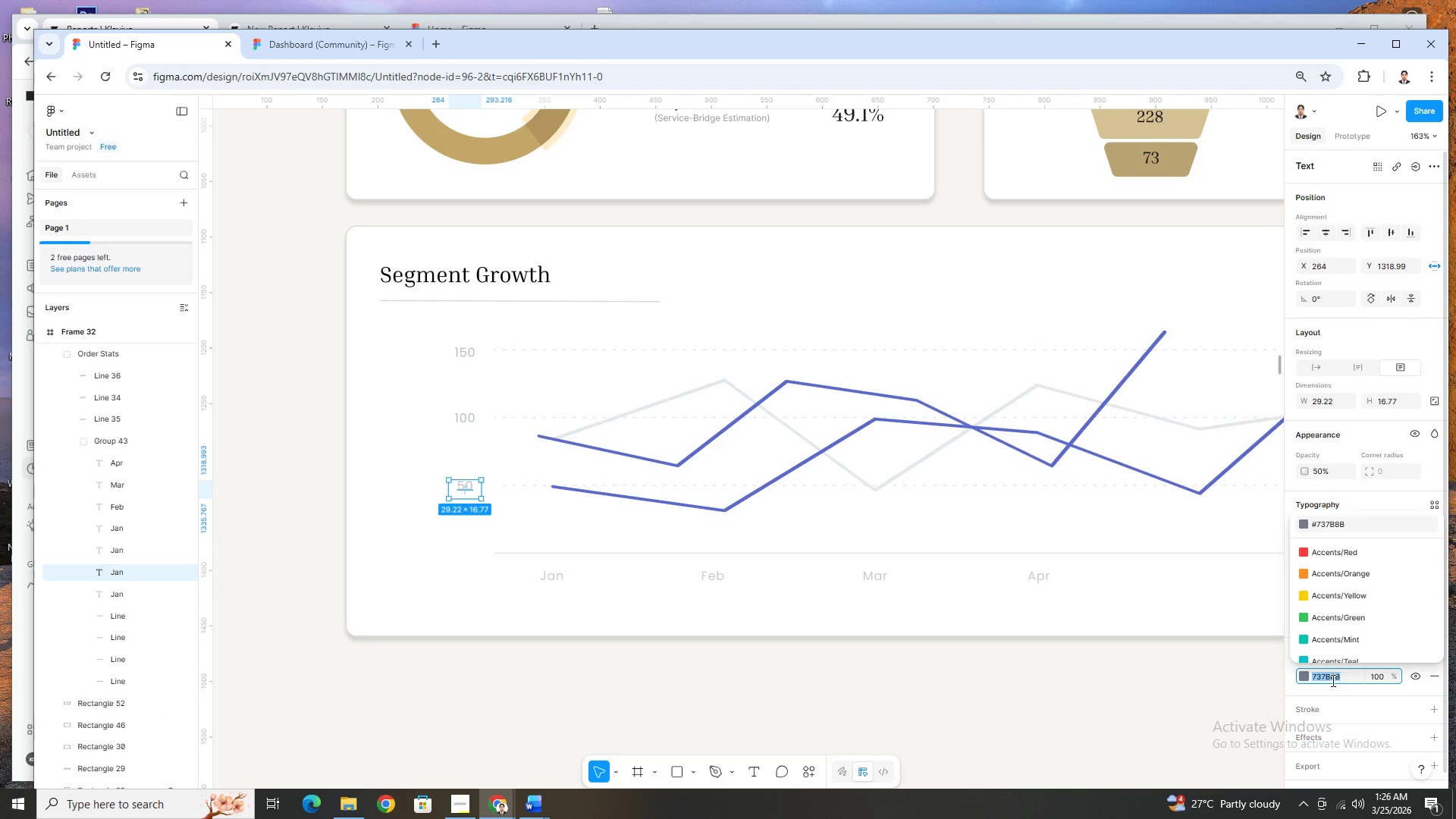 
key(Control+V)
 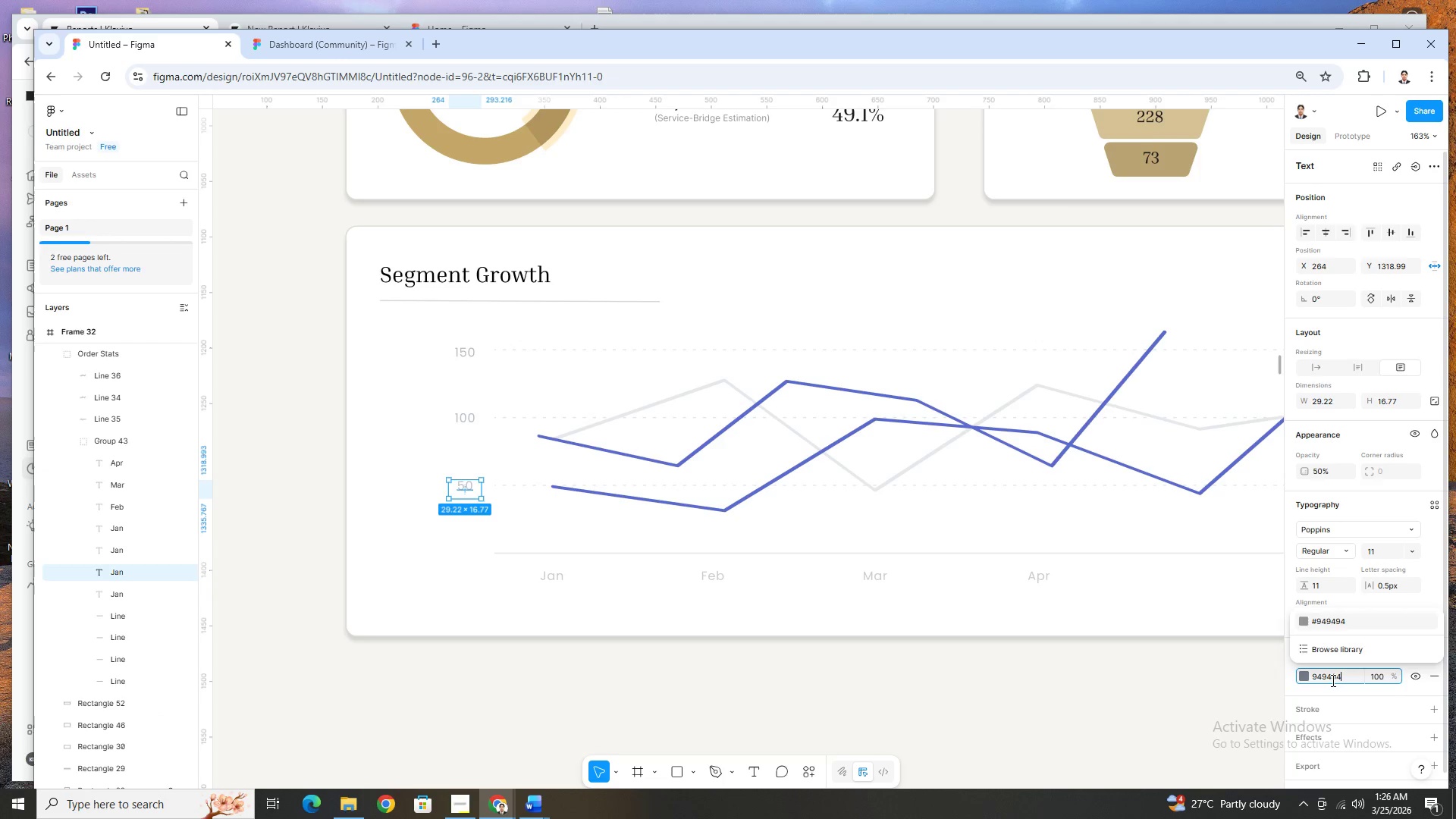 
key(NumpadEnter)
 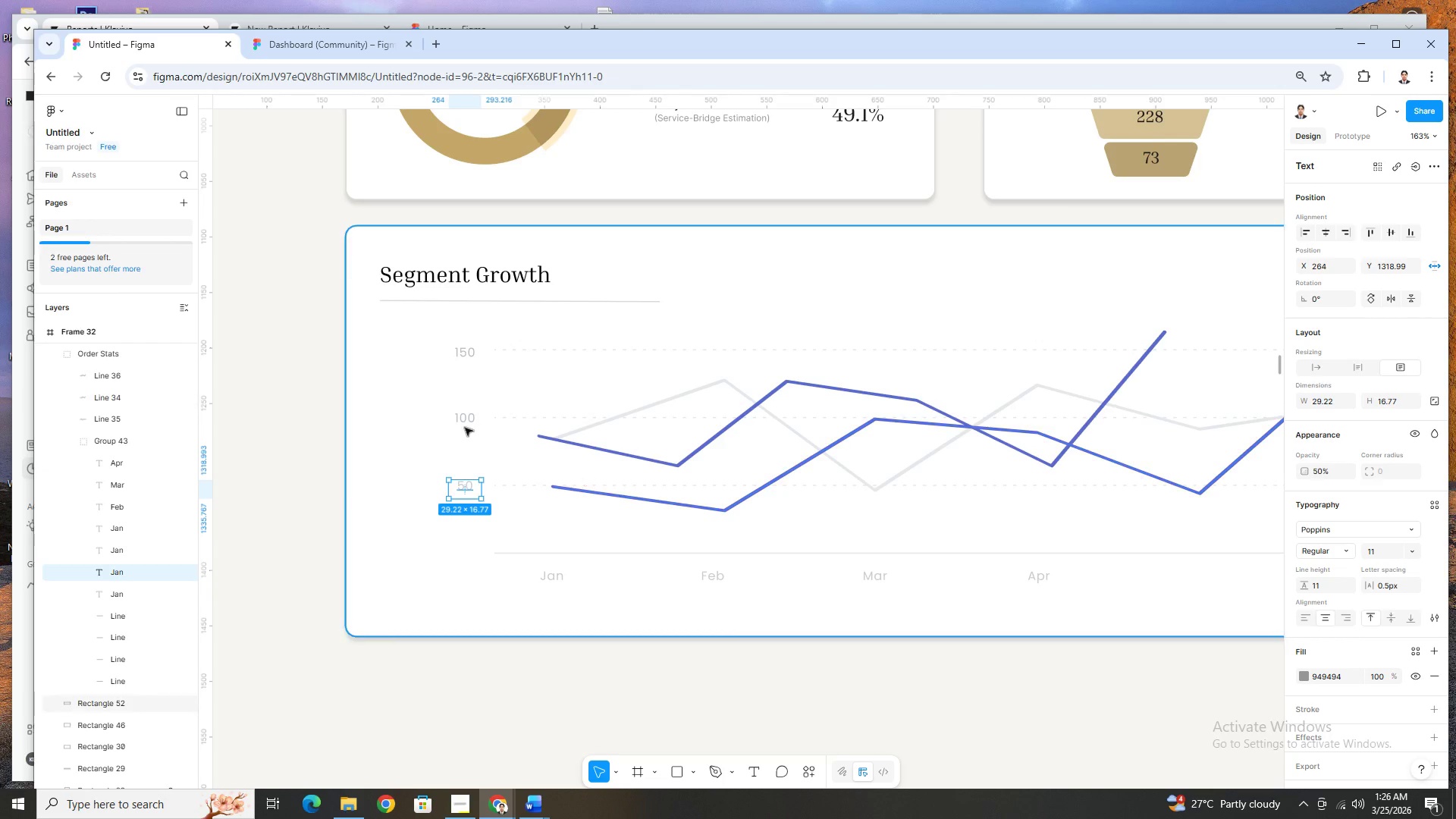 
left_click([464, 426])
 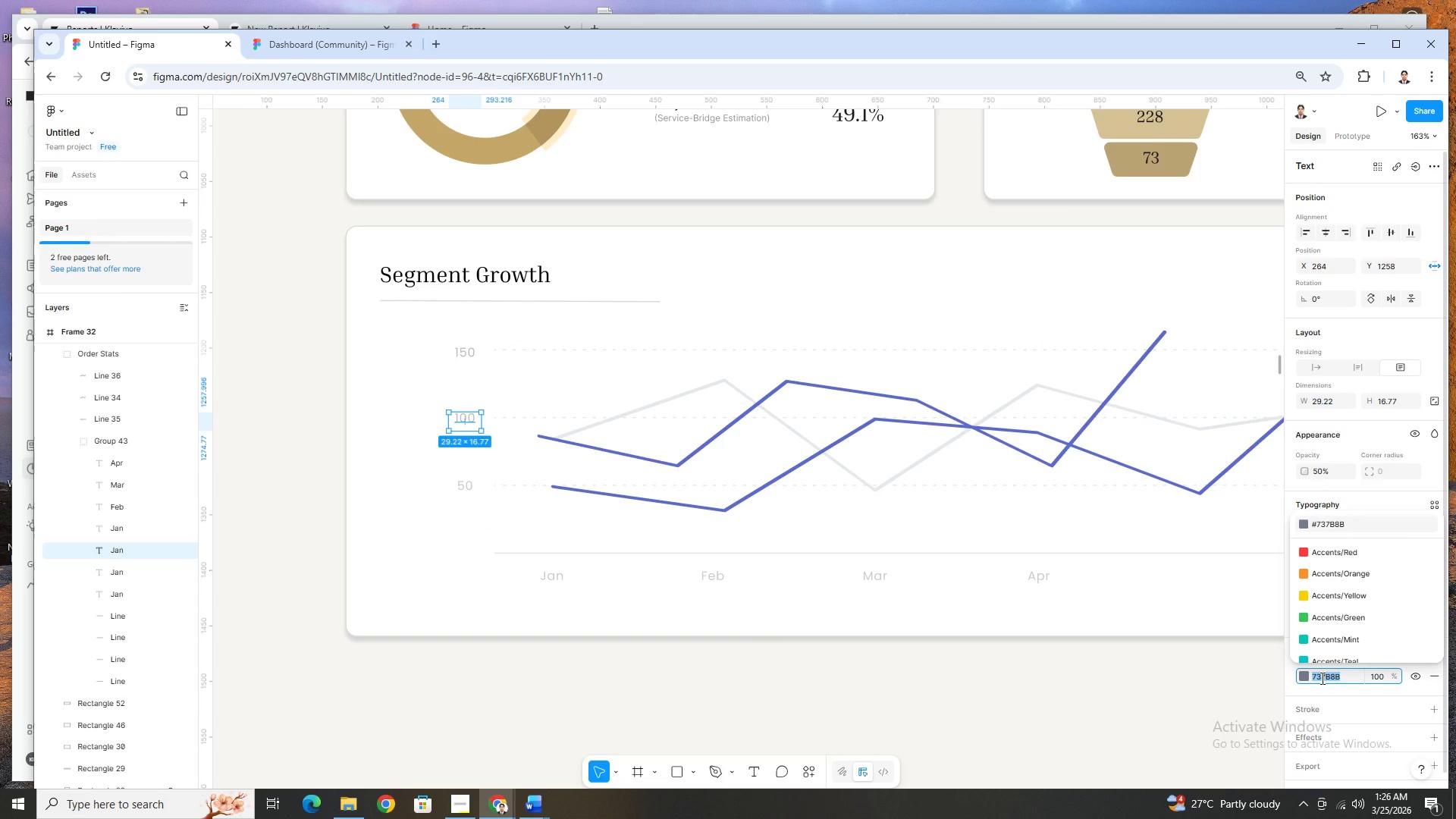 
key(Control+ControlLeft)
 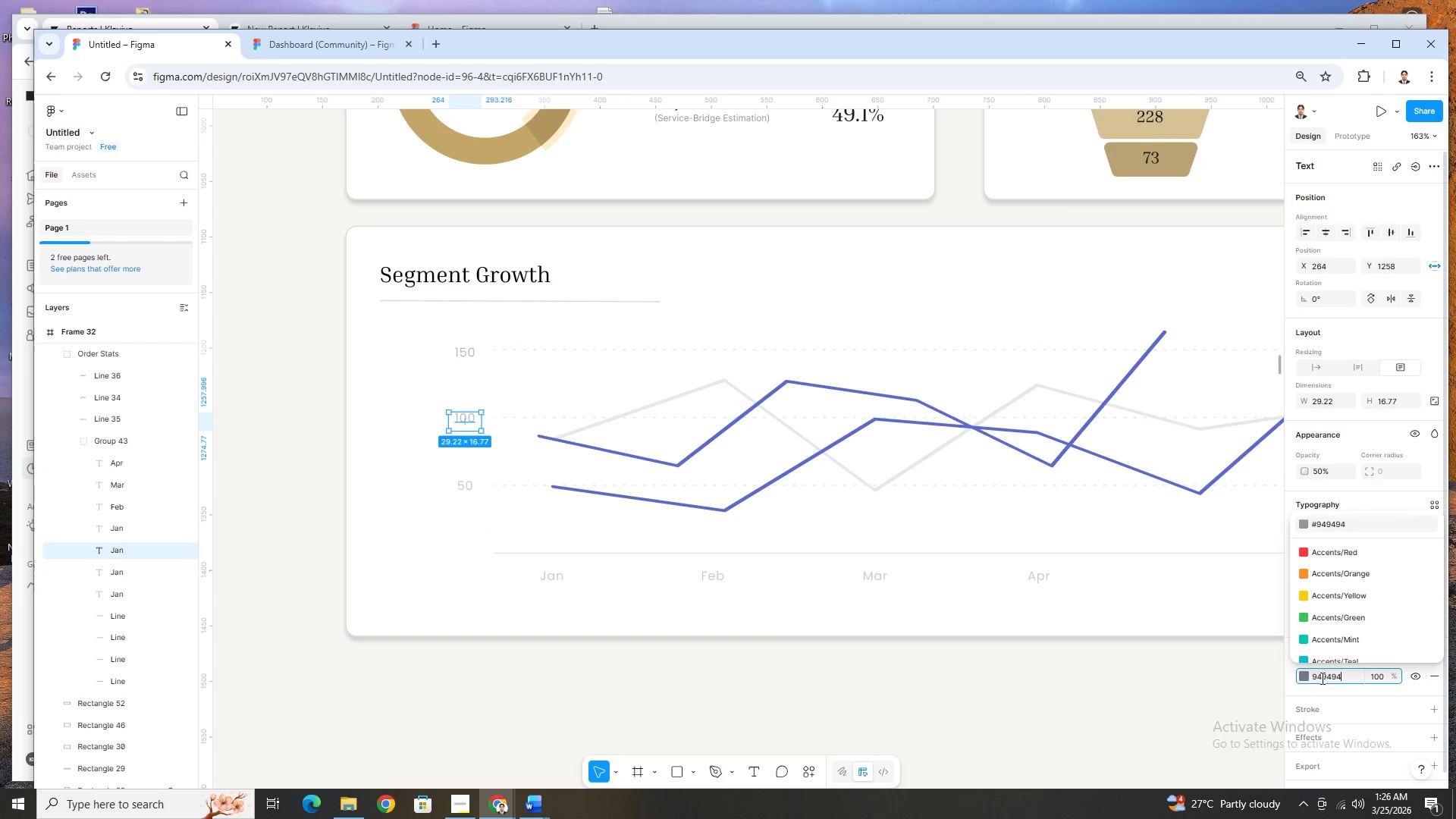 
key(Control+V)
 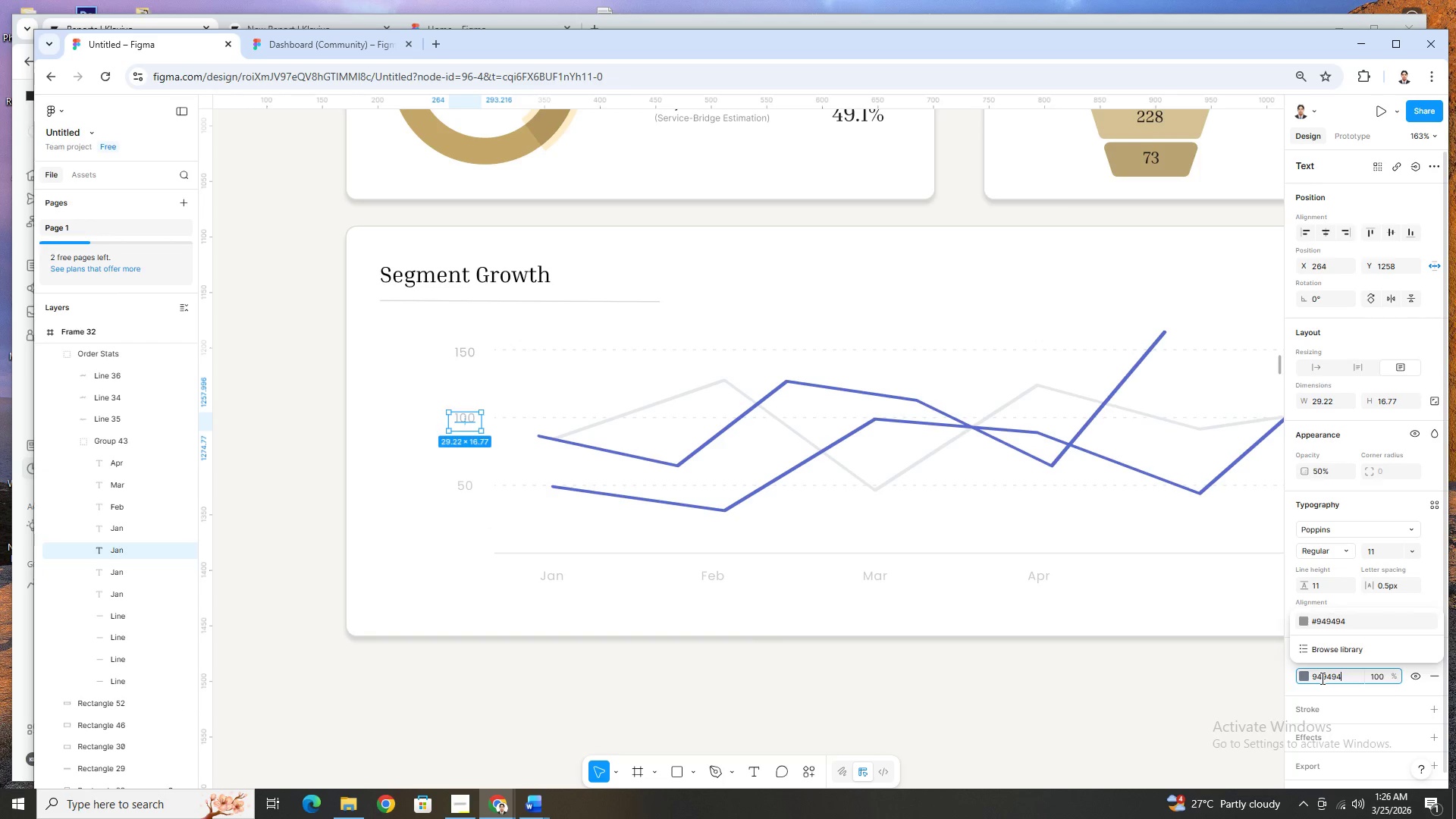 
key(NumpadEnter)
 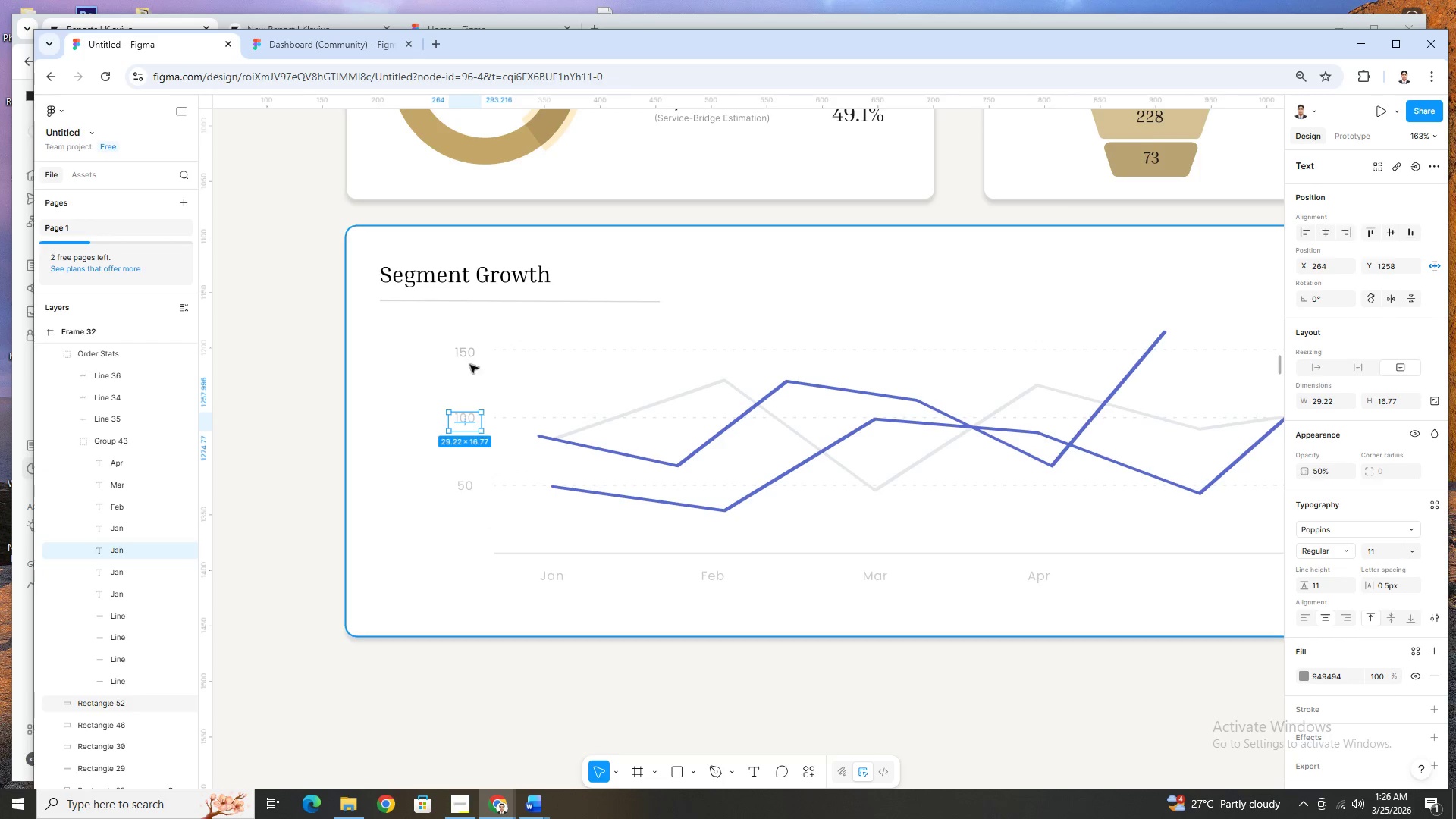 
left_click([470, 359])
 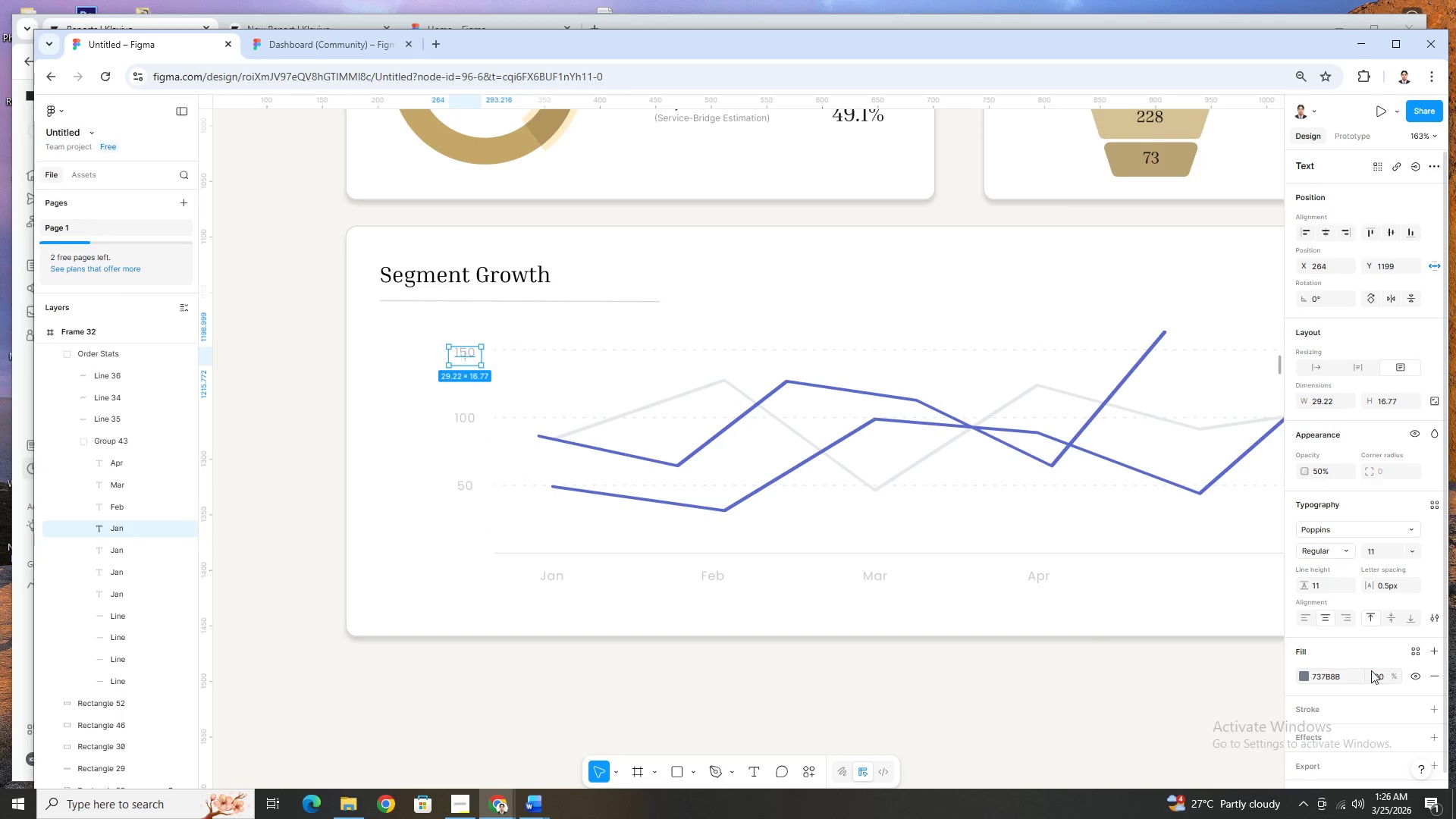 
left_click([1341, 672])
 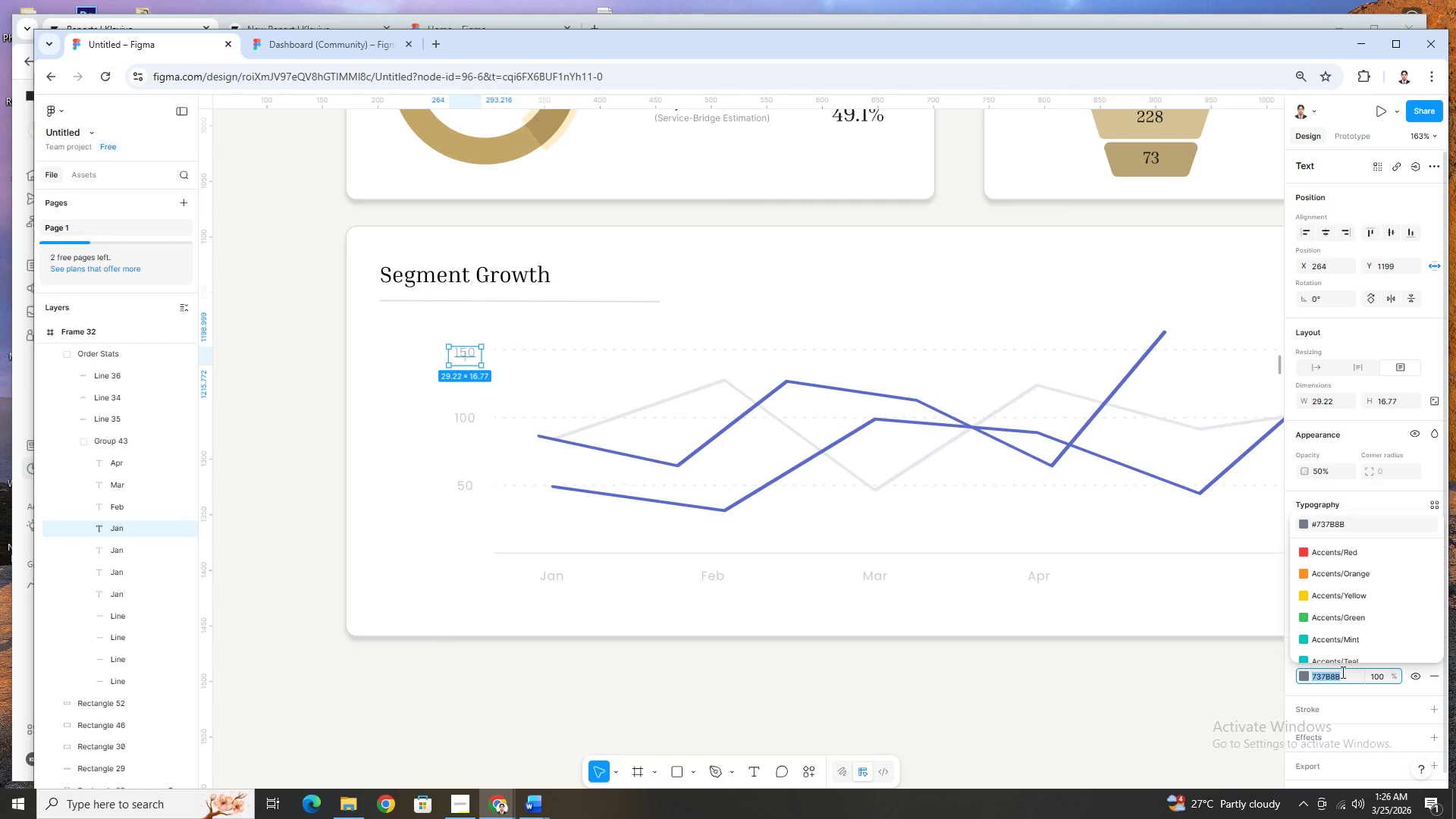 
key(Control+V)
 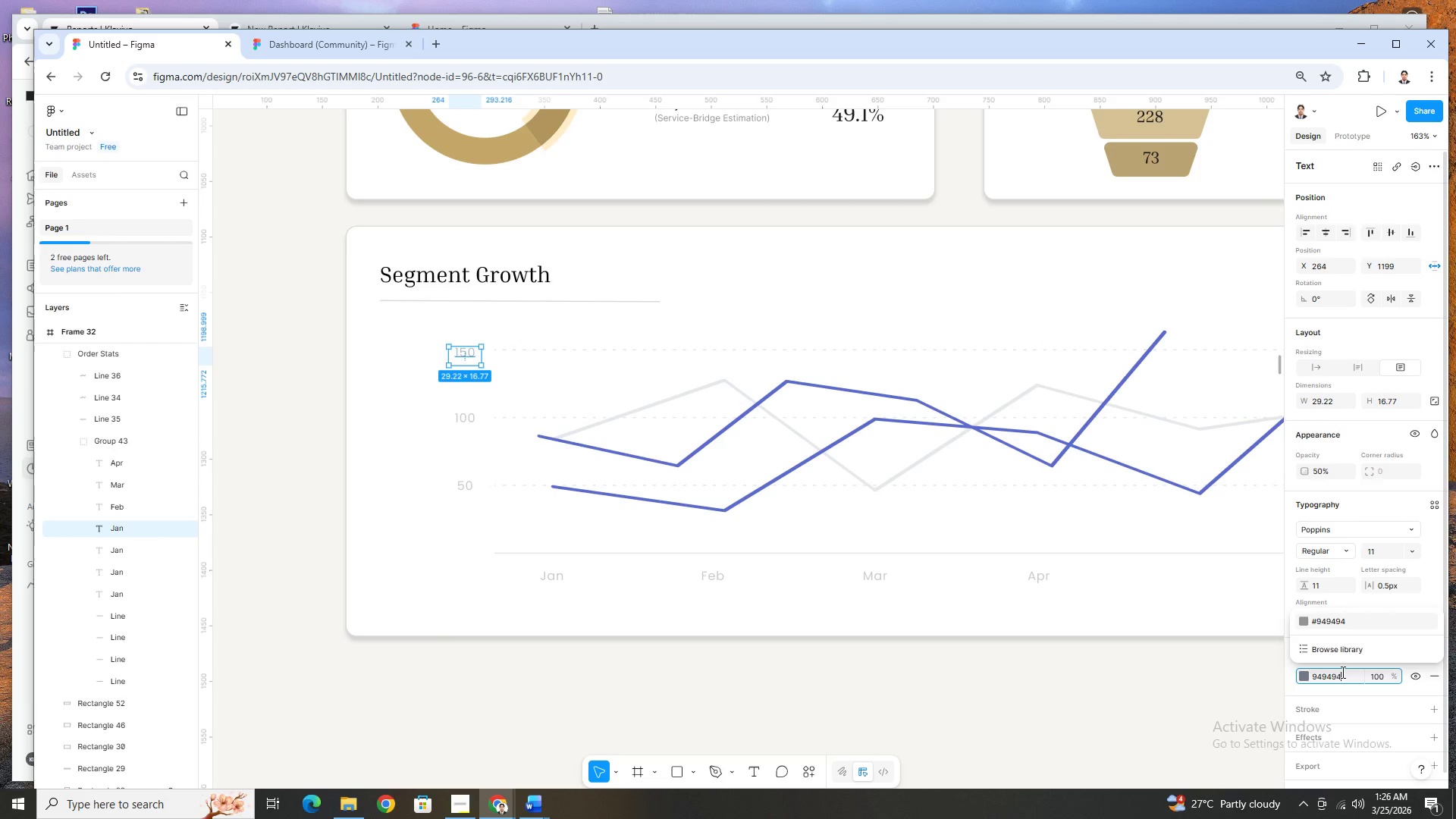 
key(NumpadEnter)
 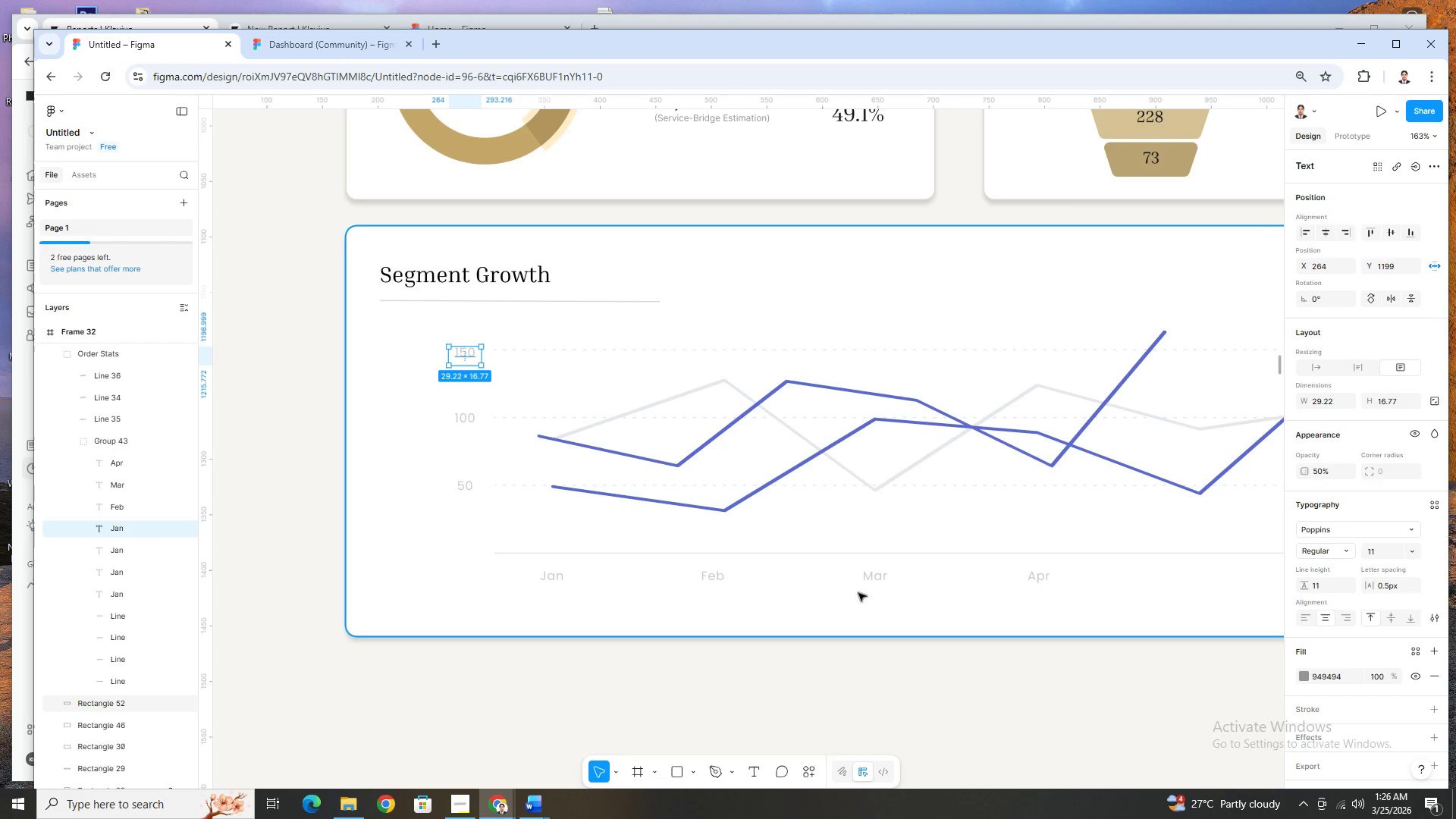 
left_click([795, 579])
 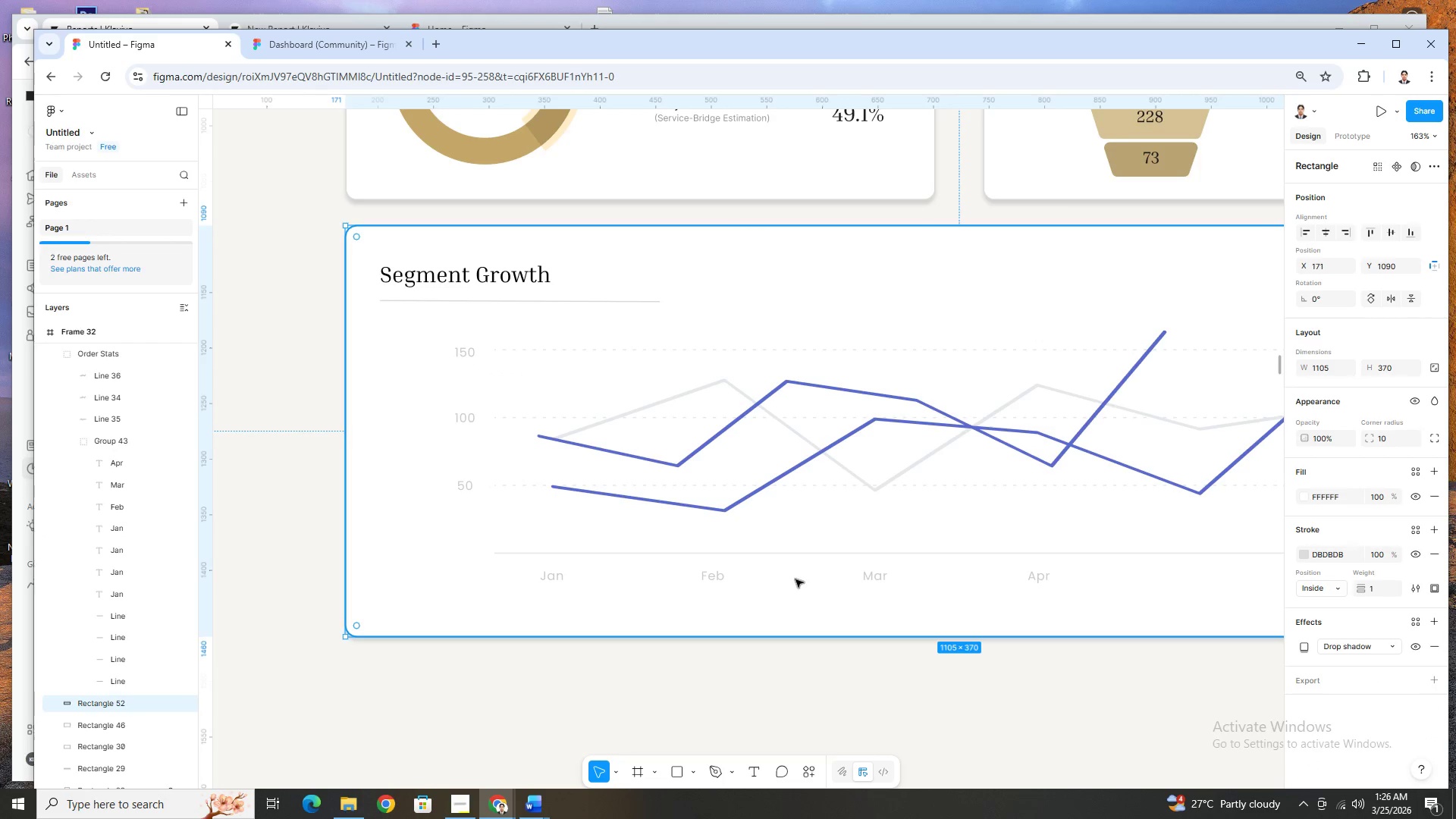 
hold_key(key=ControlLeft, duration=0.94)
 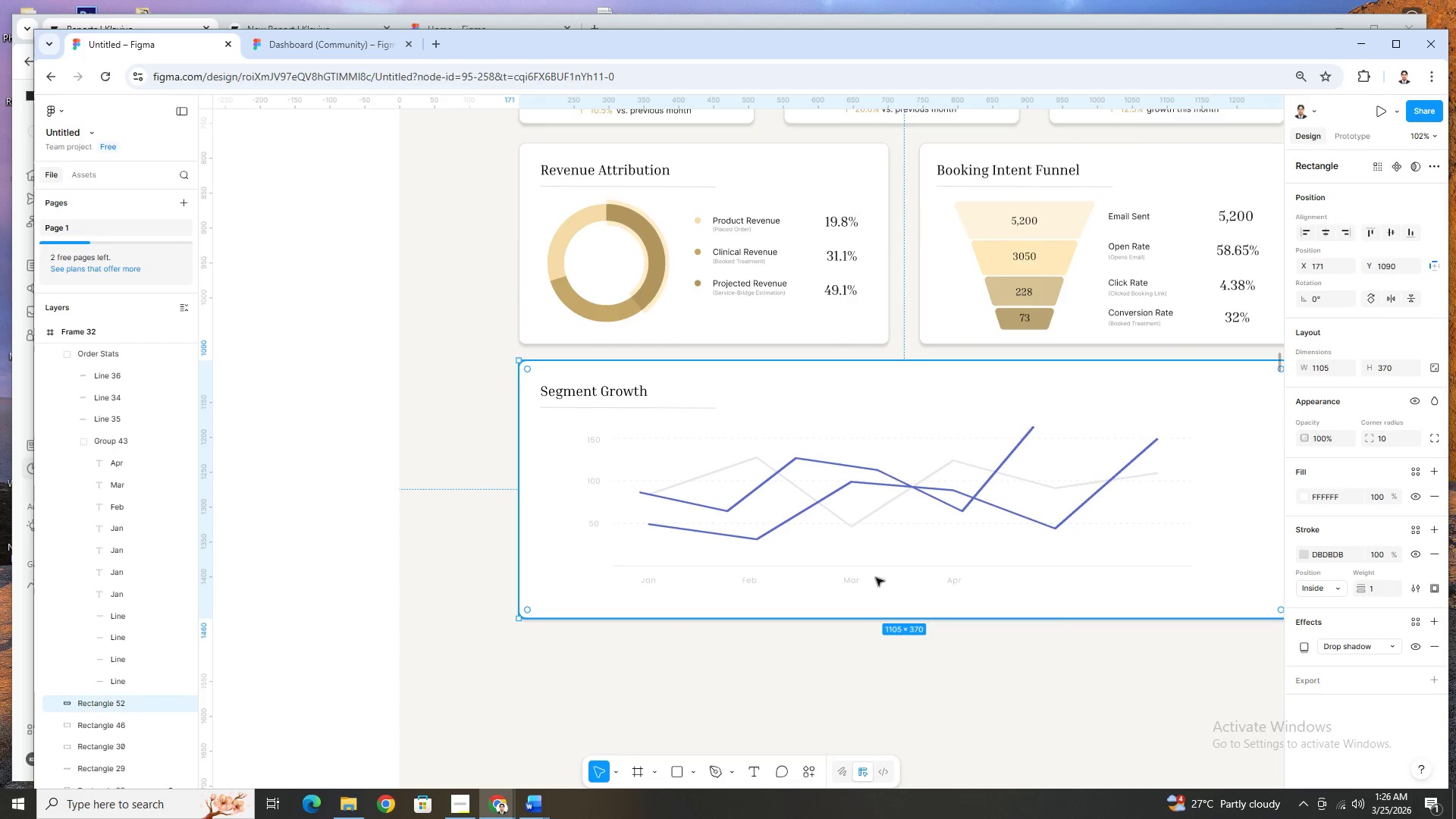 
hold_key(key=ControlLeft, duration=1.5)
 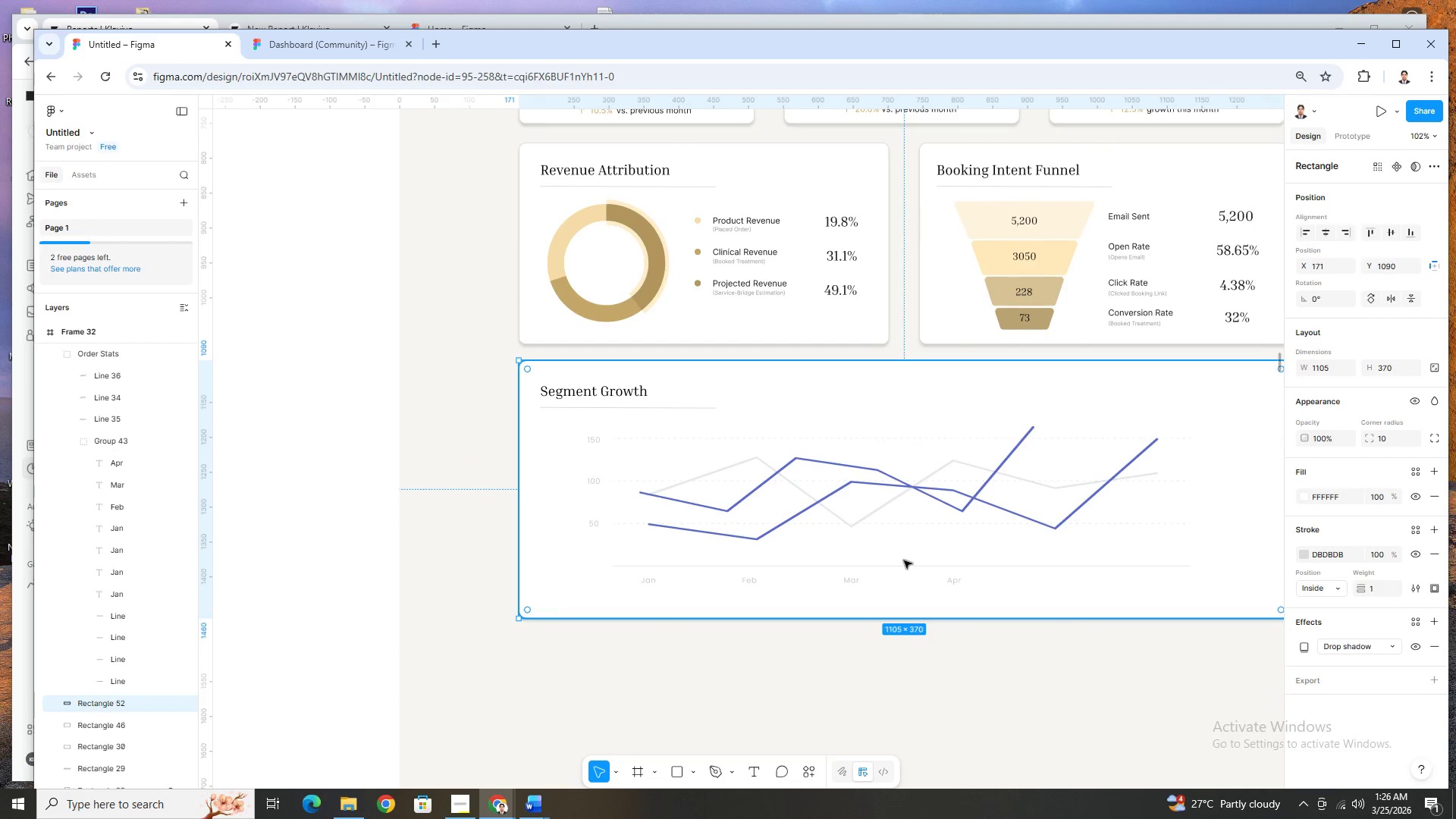 
scroll: coordinate [824, 574], scroll_direction: down, amount: 2.0
 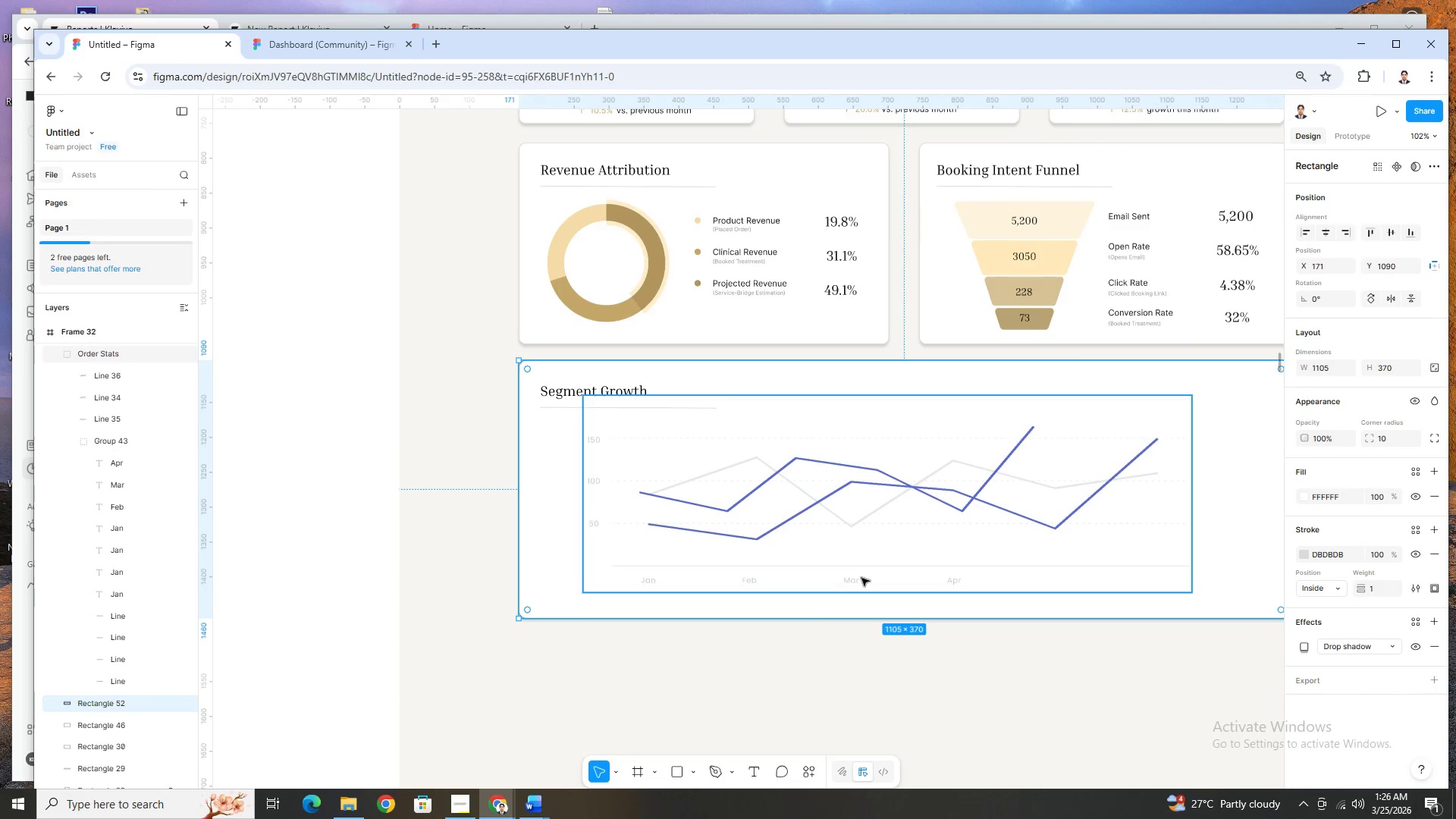 
hold_key(key=ControlLeft, duration=1.52)
 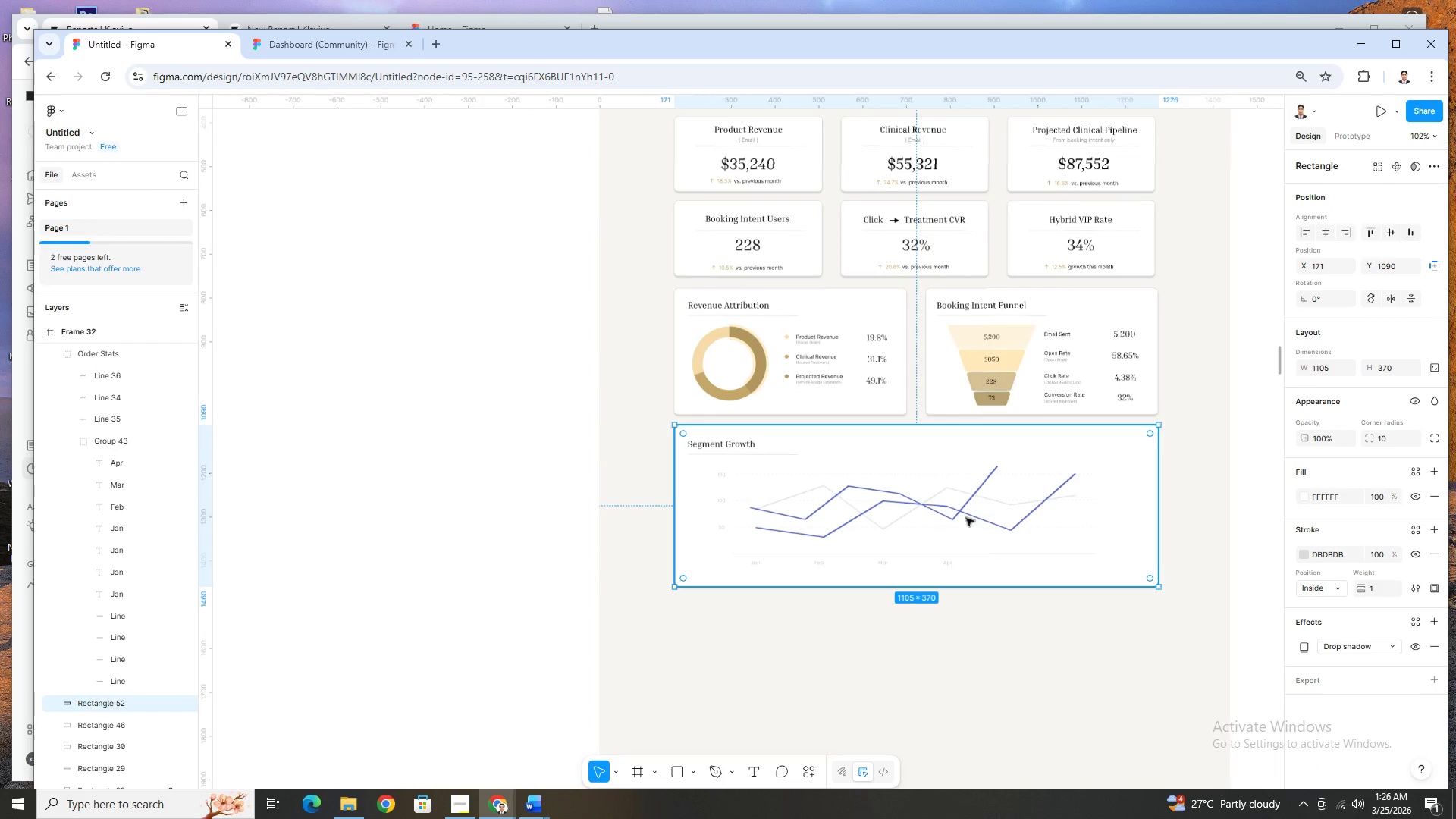 
hold_key(key=ControlLeft, duration=1.52)
scroll: coordinate [940, 533], scroll_direction: down, amount: 2.0
 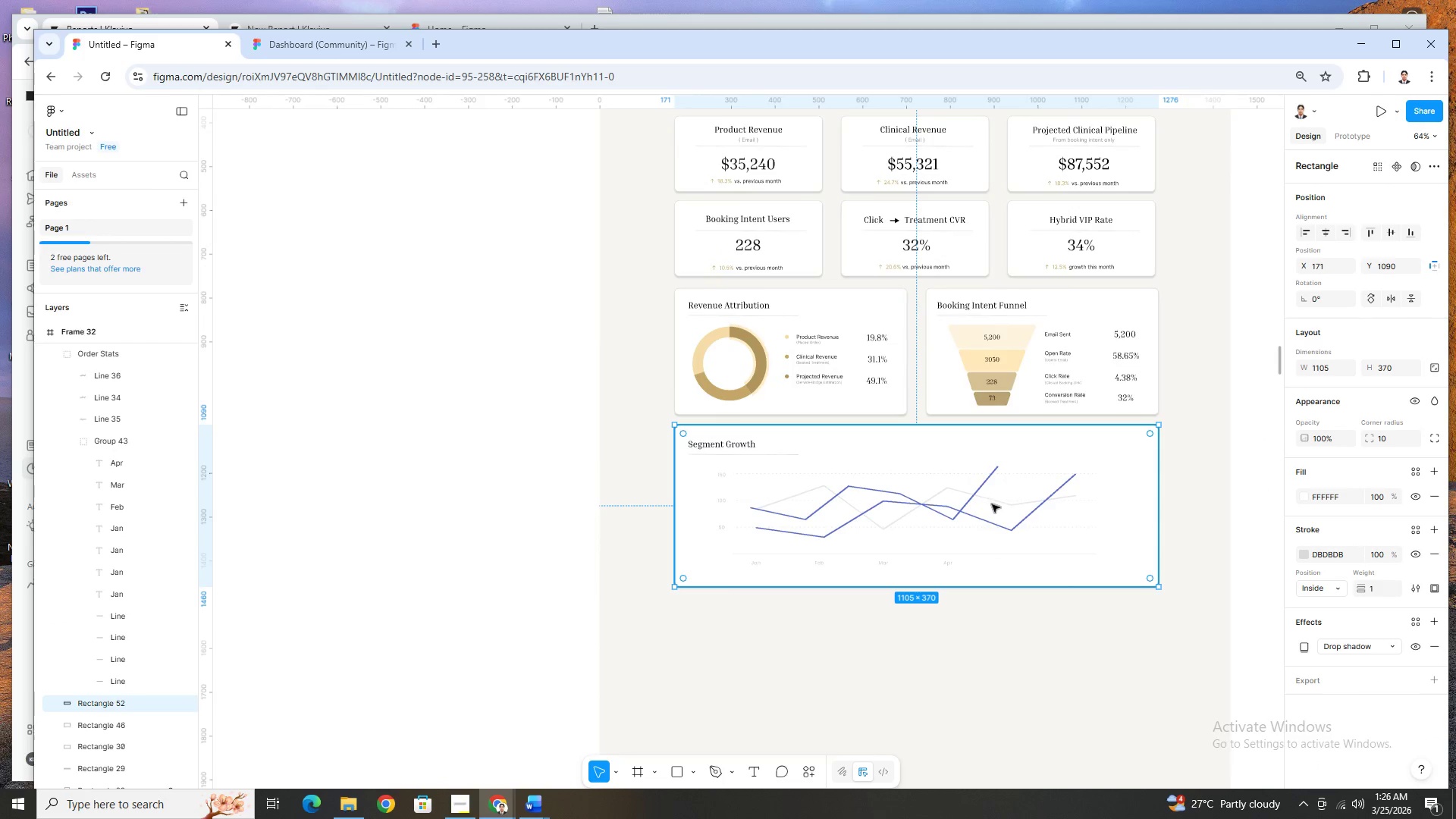 
key(Control+ControlLeft)
 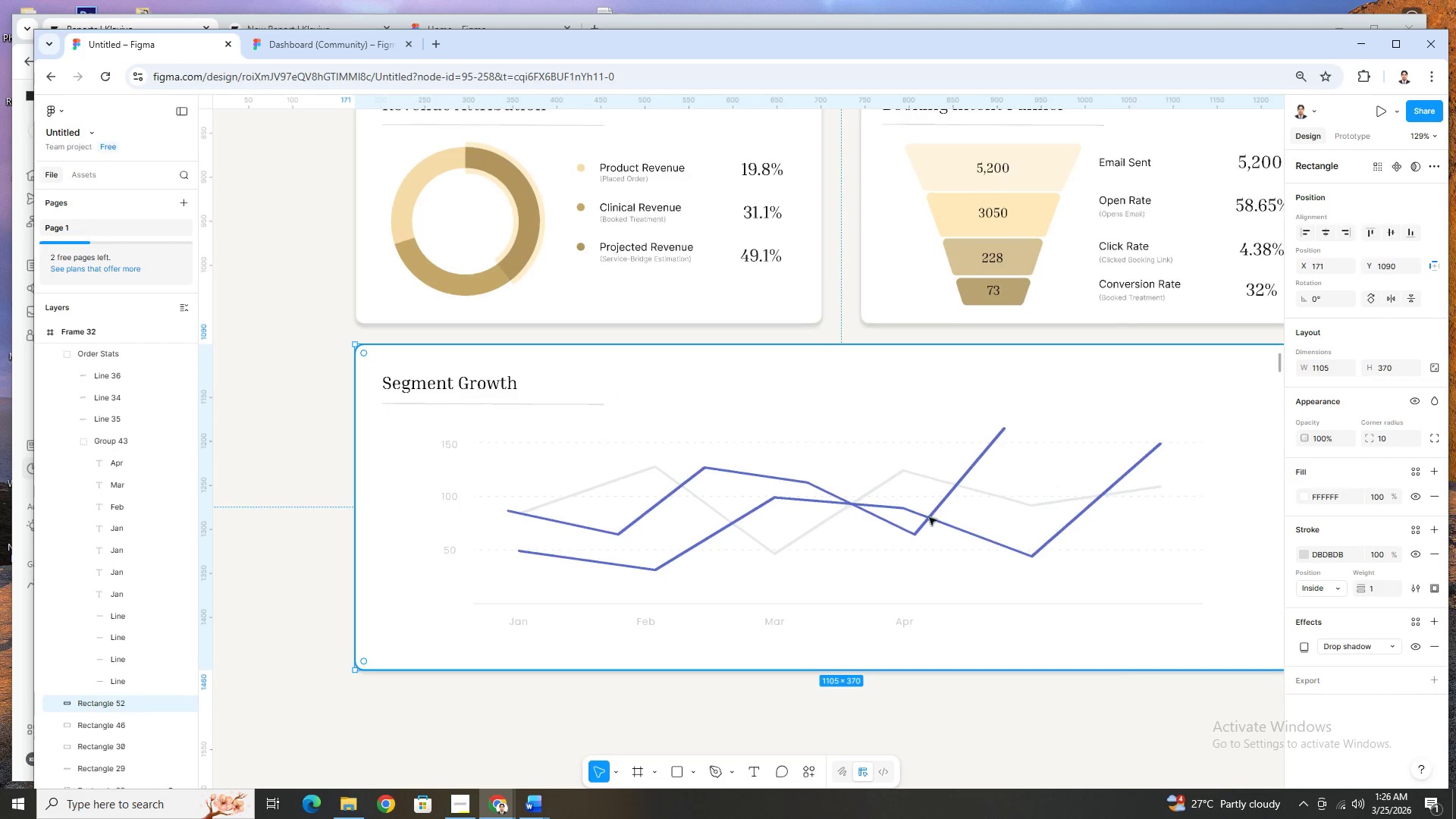 
key(Control+ControlLeft)
 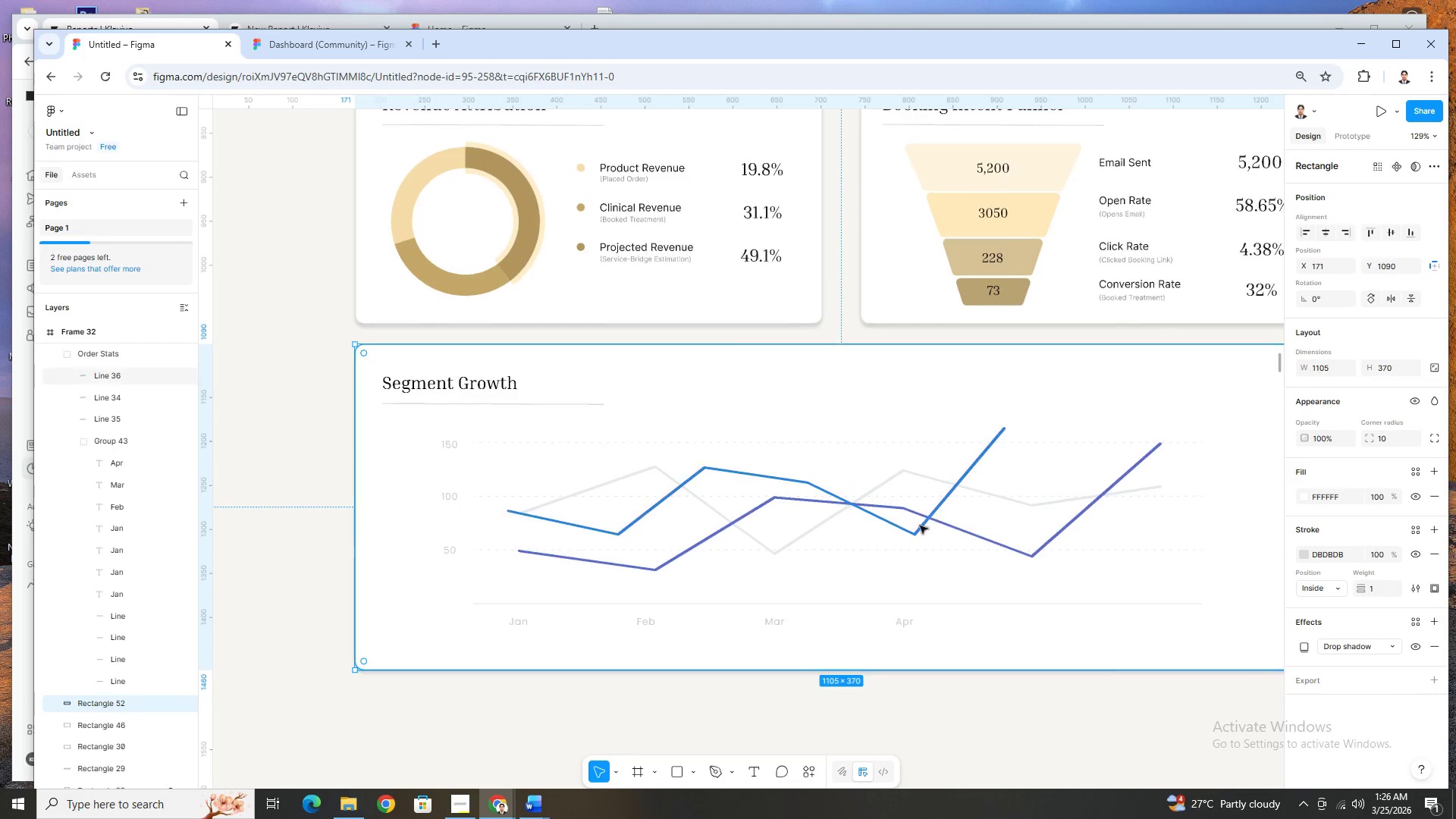 
key(Control+ControlLeft)
 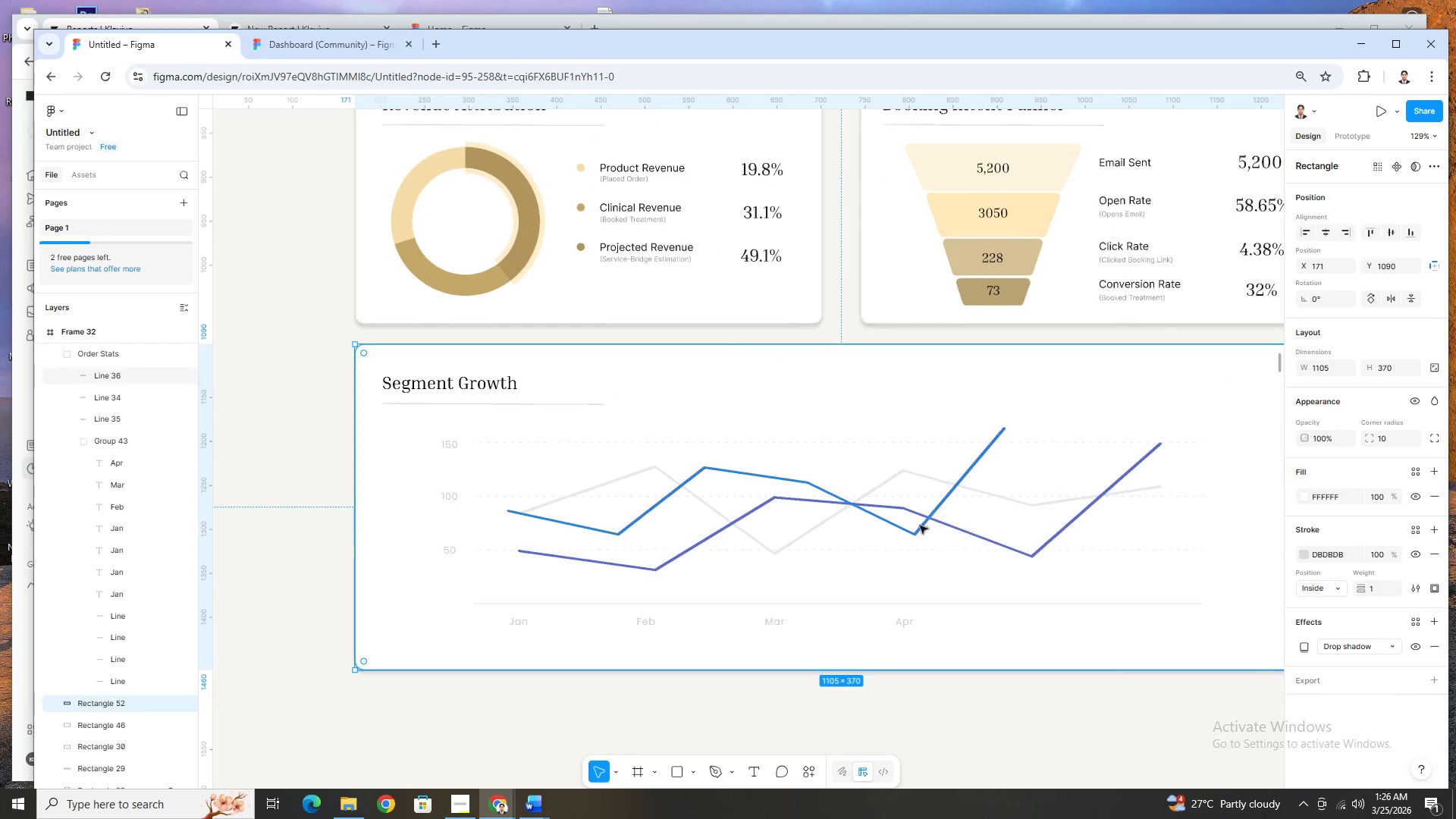 
key(Control+ControlLeft)
 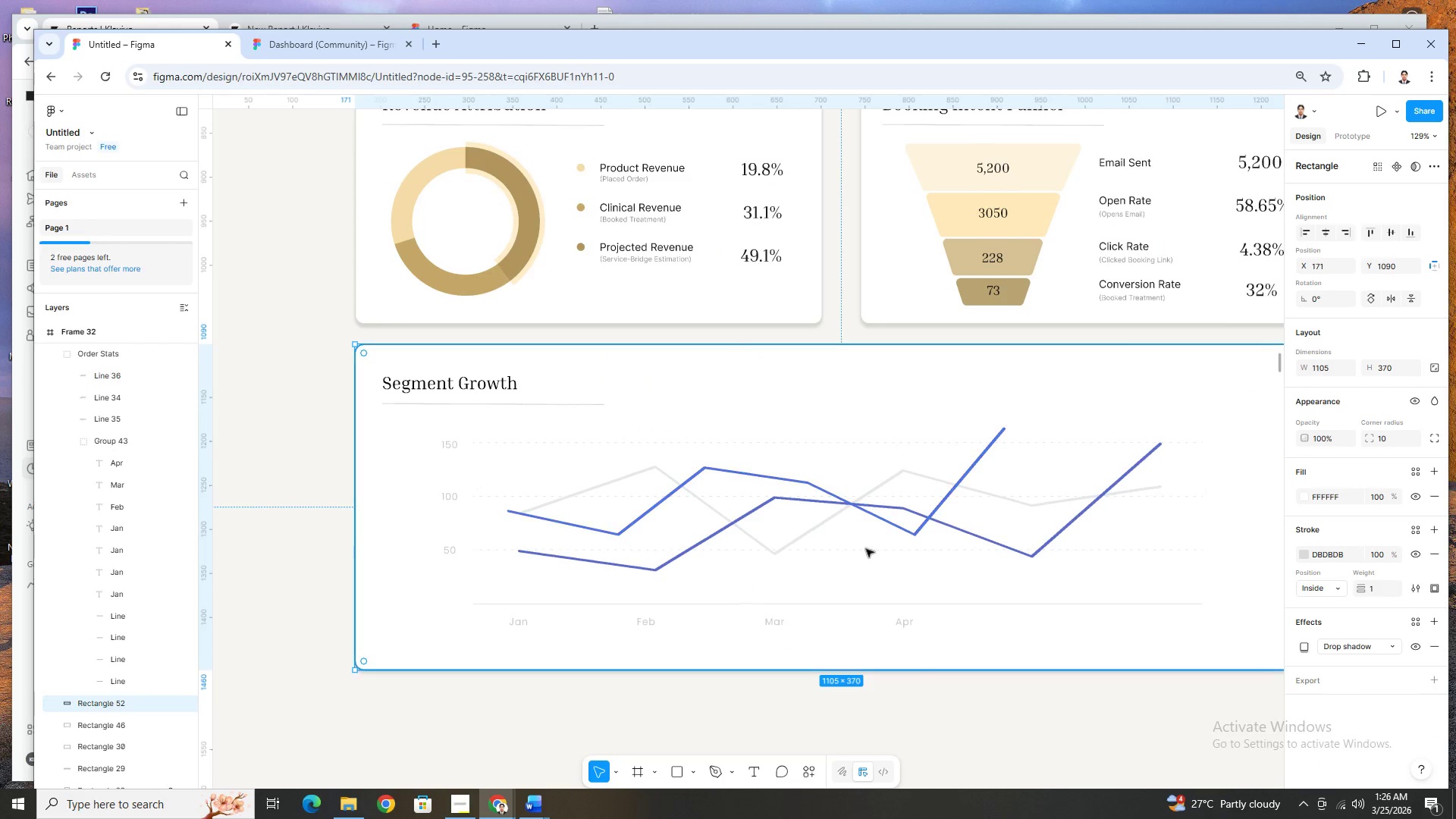 
hold_key(key=ControlLeft, duration=0.41)
 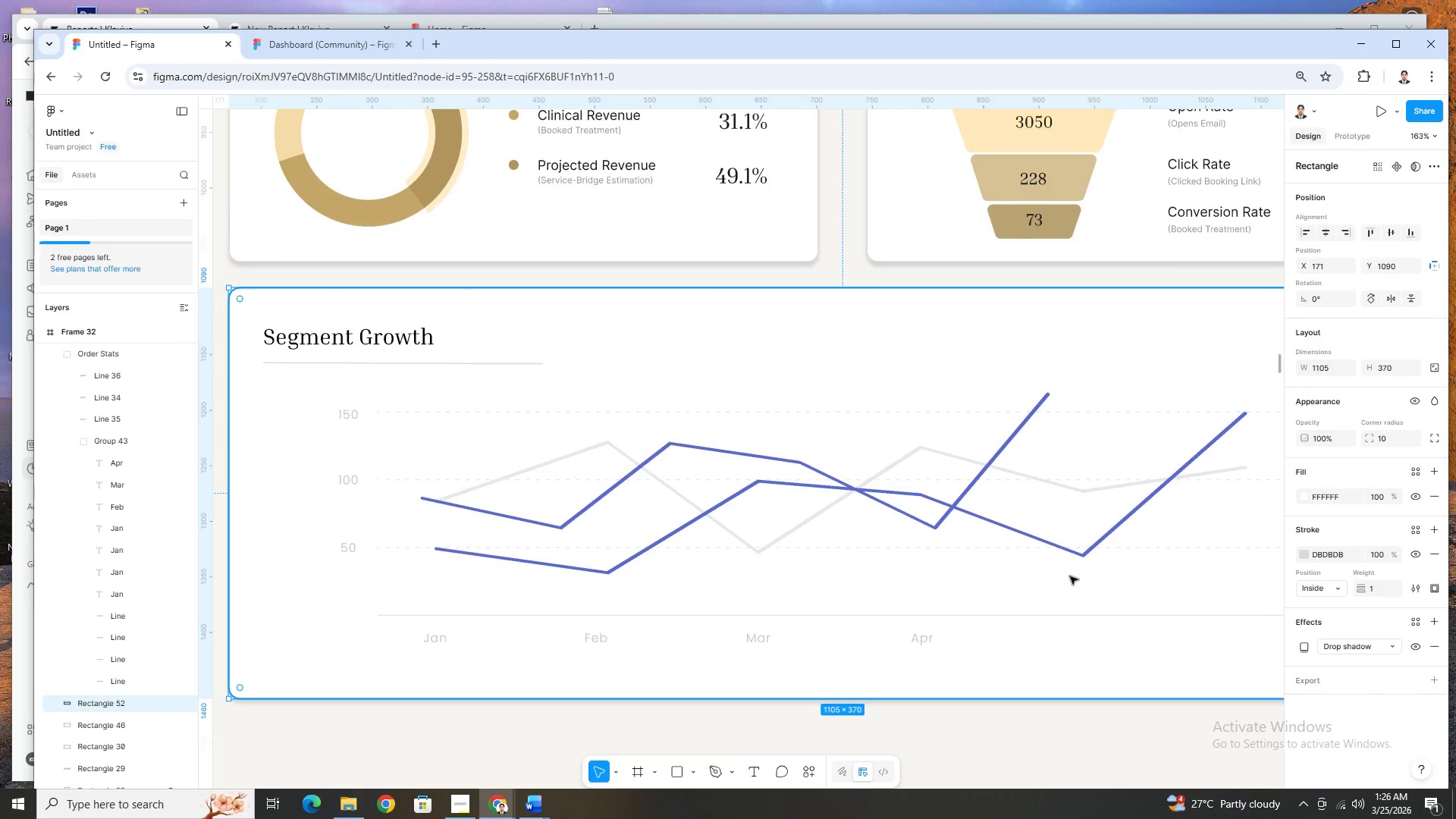 
scroll: coordinate [992, 504], scroll_direction: up, amount: 3.0
 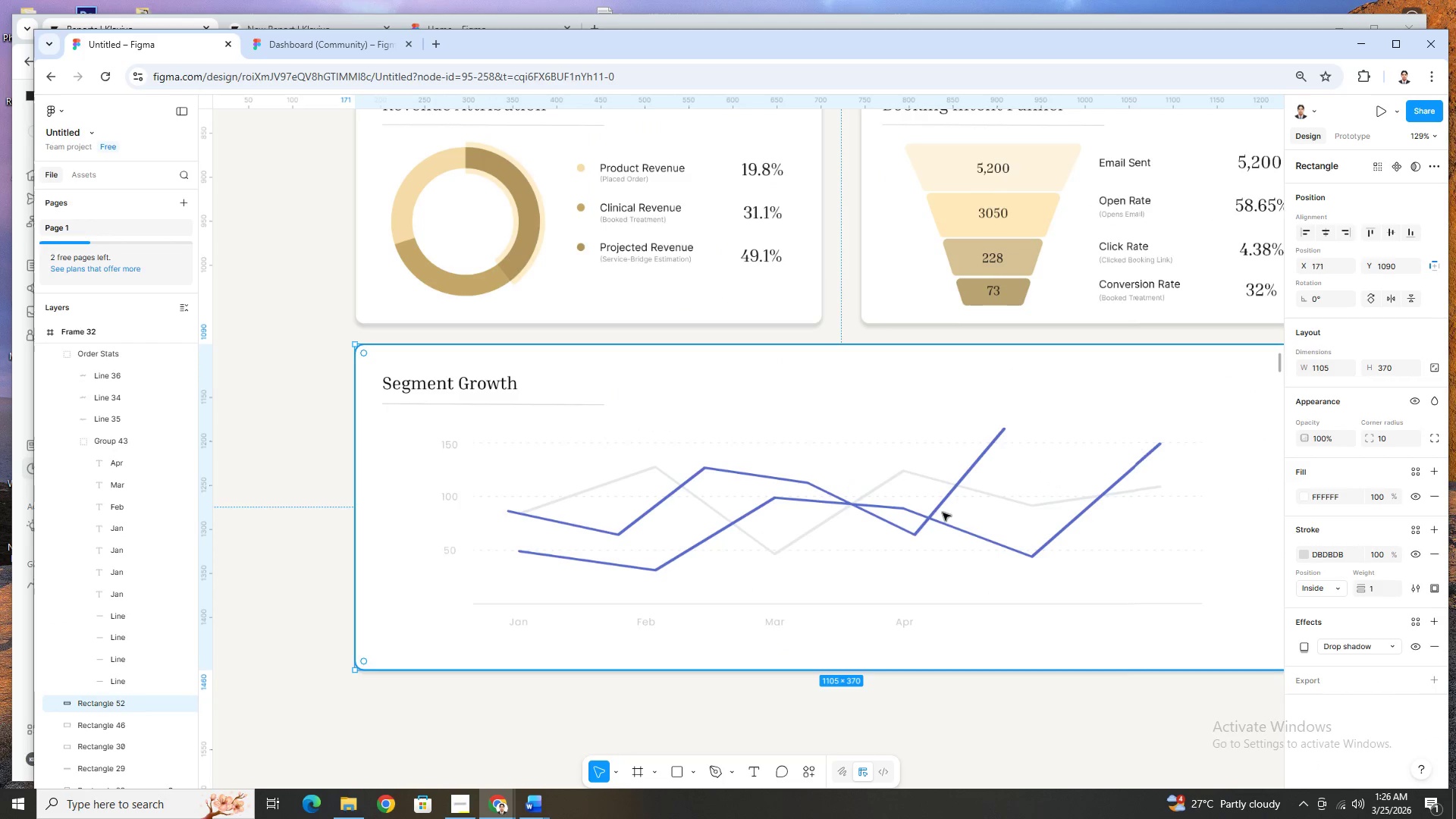 
hold_key(key=ControlLeft, duration=0.34)
 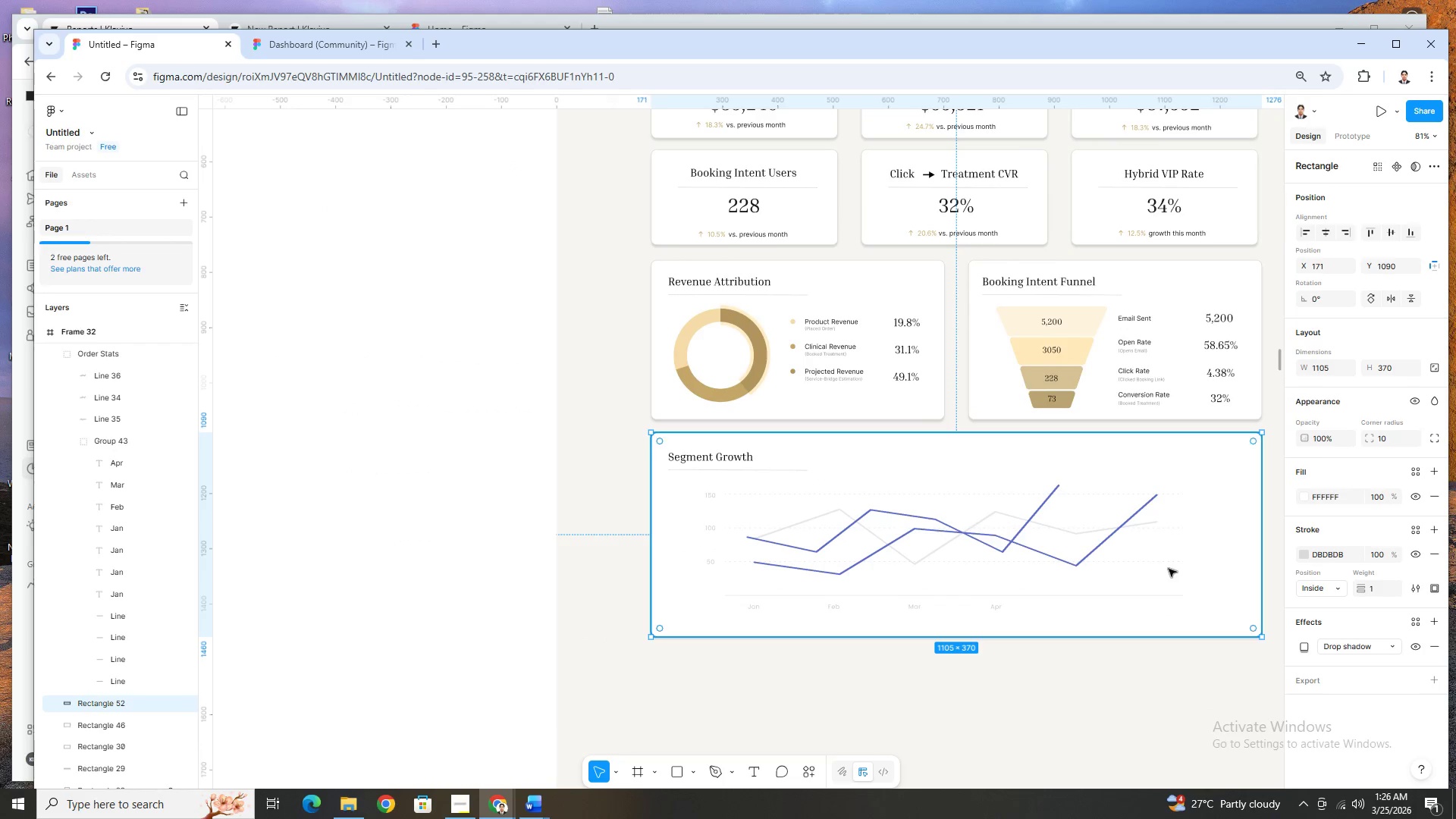 
scroll: coordinate [838, 561], scroll_direction: up, amount: 1.0
 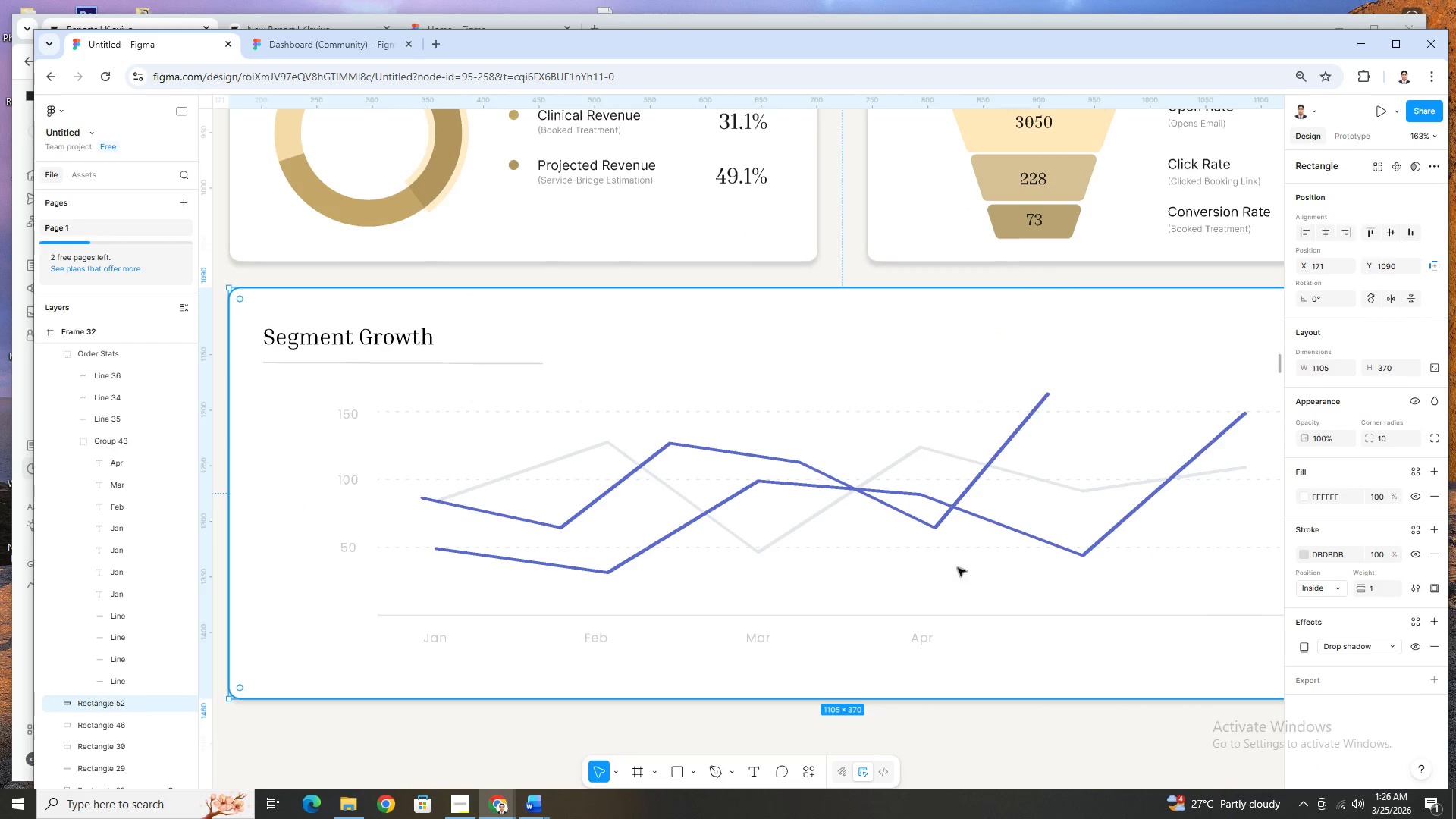 
left_click([1169, 569])
 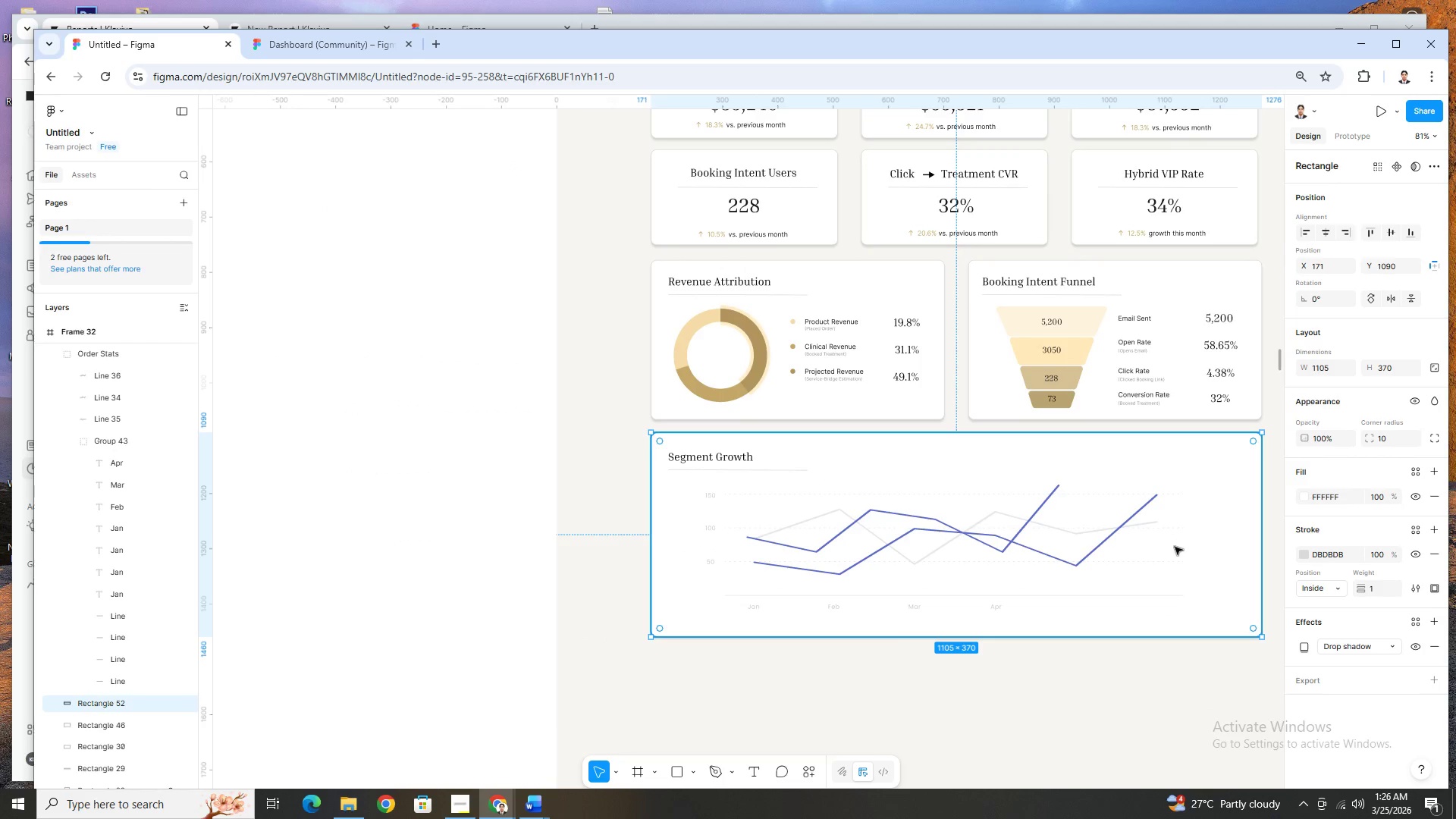 
scroll: coordinate [1070, 576], scroll_direction: down, amount: 3.0
 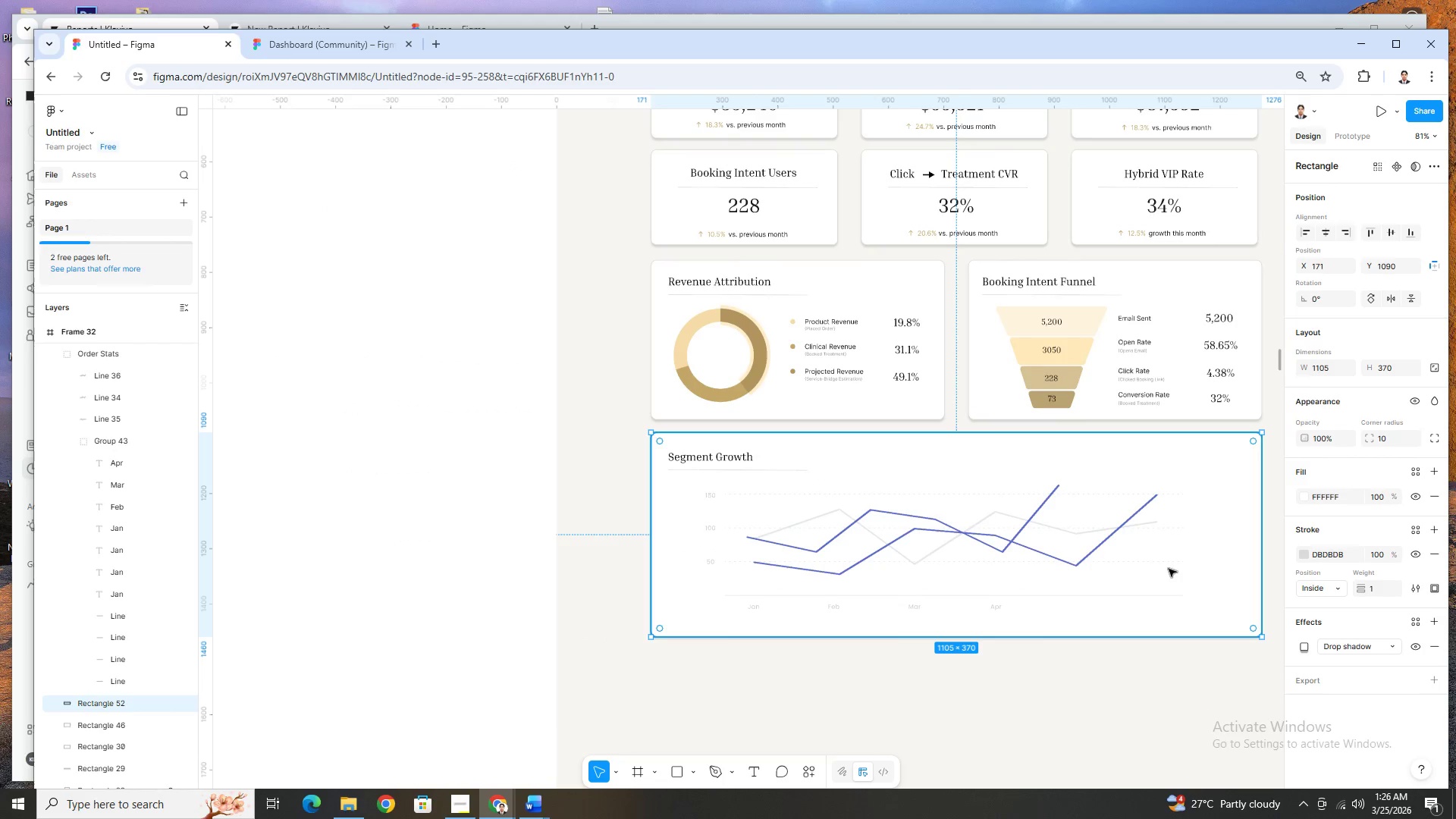 
left_click([1177, 549])
 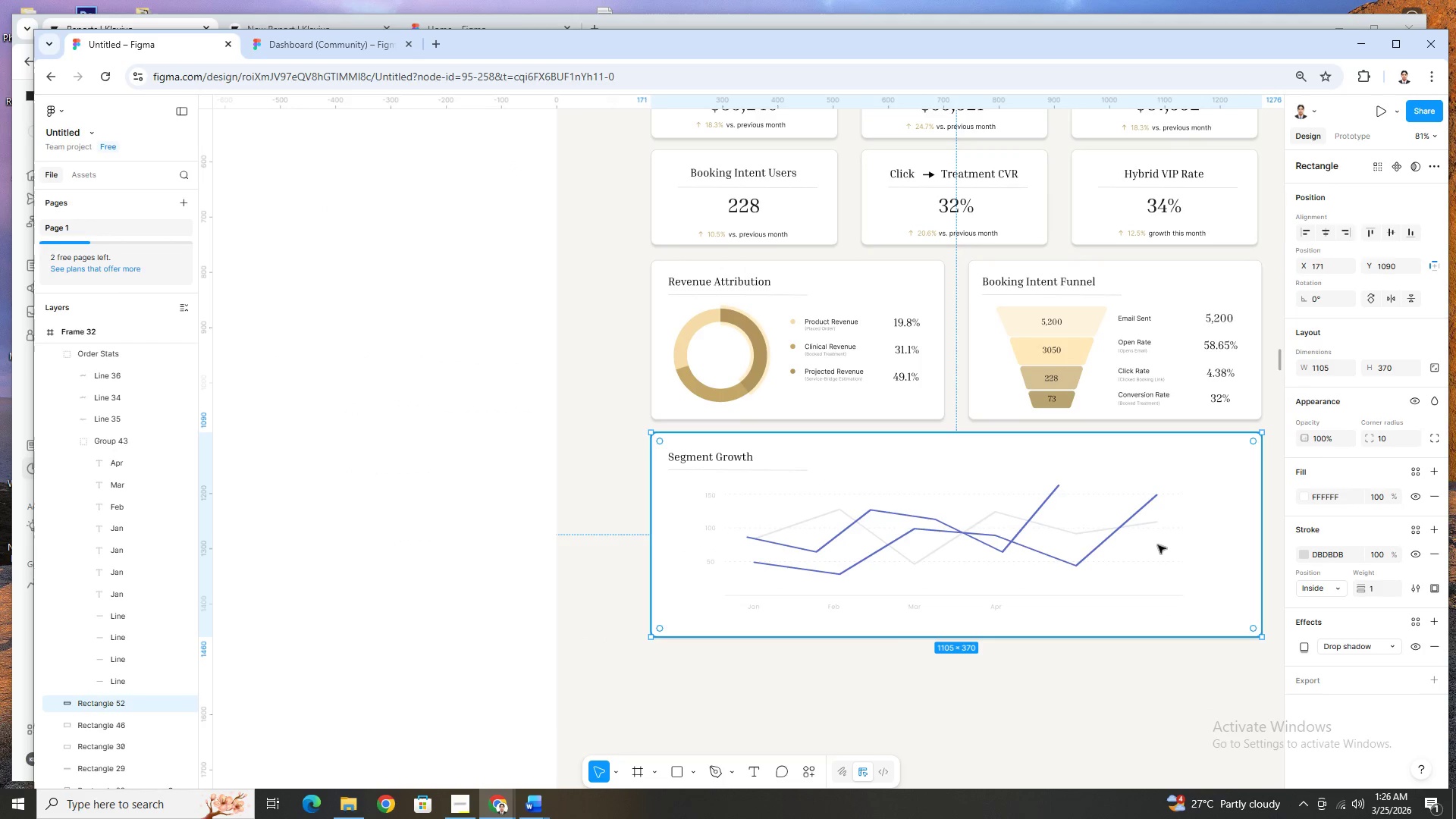 
left_click([1149, 541])
 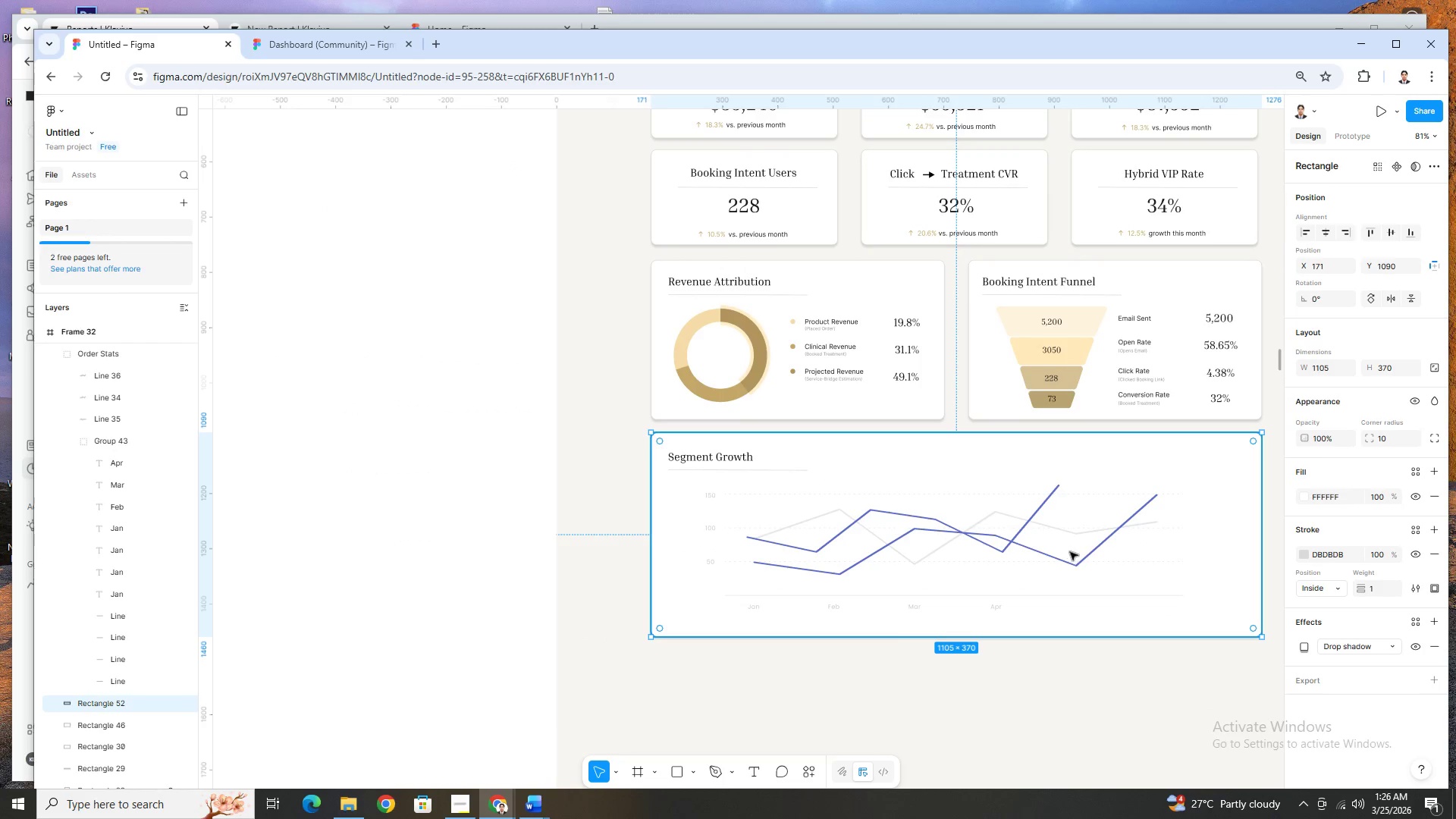 
left_click([1082, 568])
 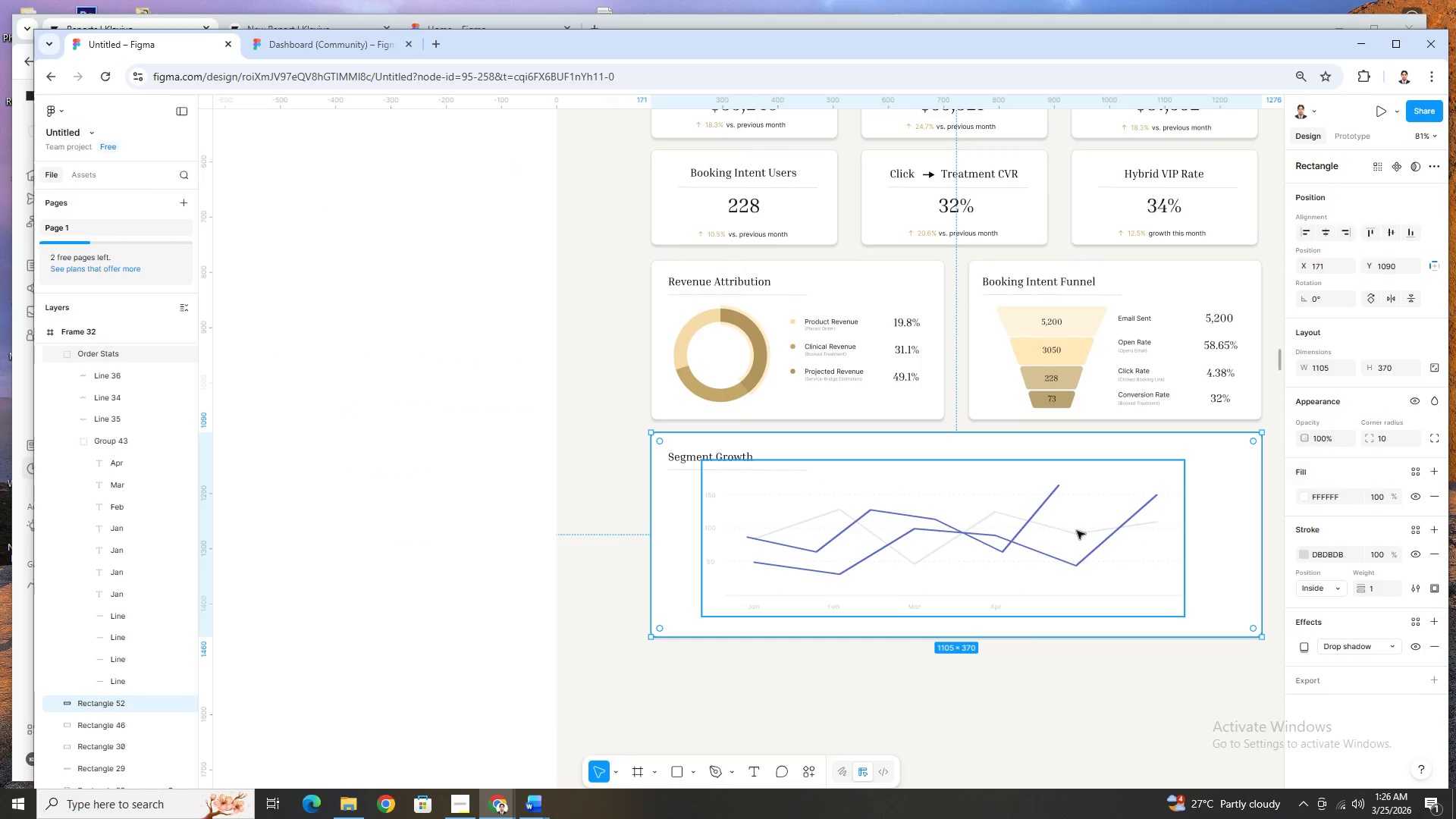 
left_click([1077, 532])
 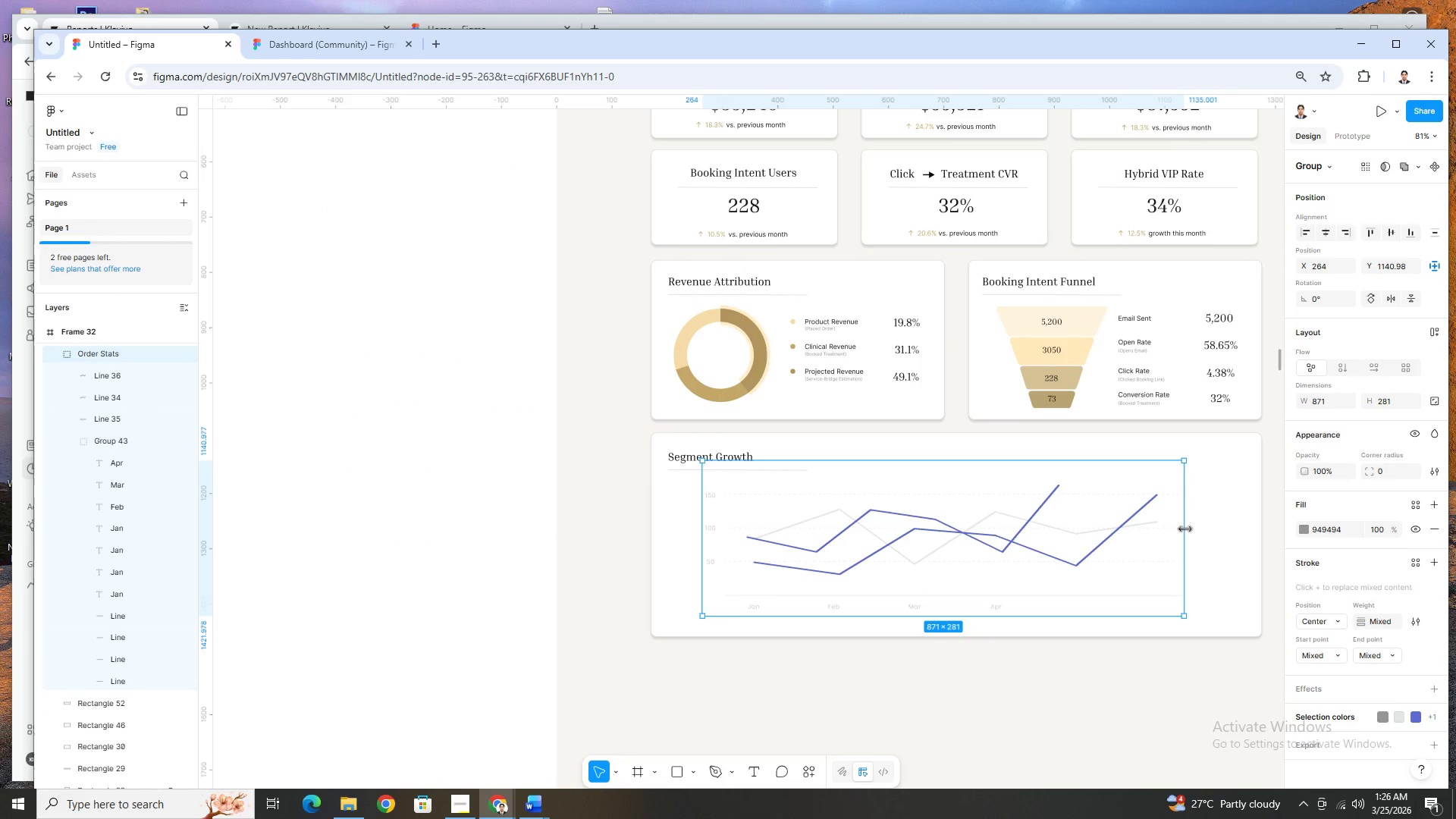 
left_click_drag(start_coordinate=[1185, 529], to_coordinate=[1107, 530])
 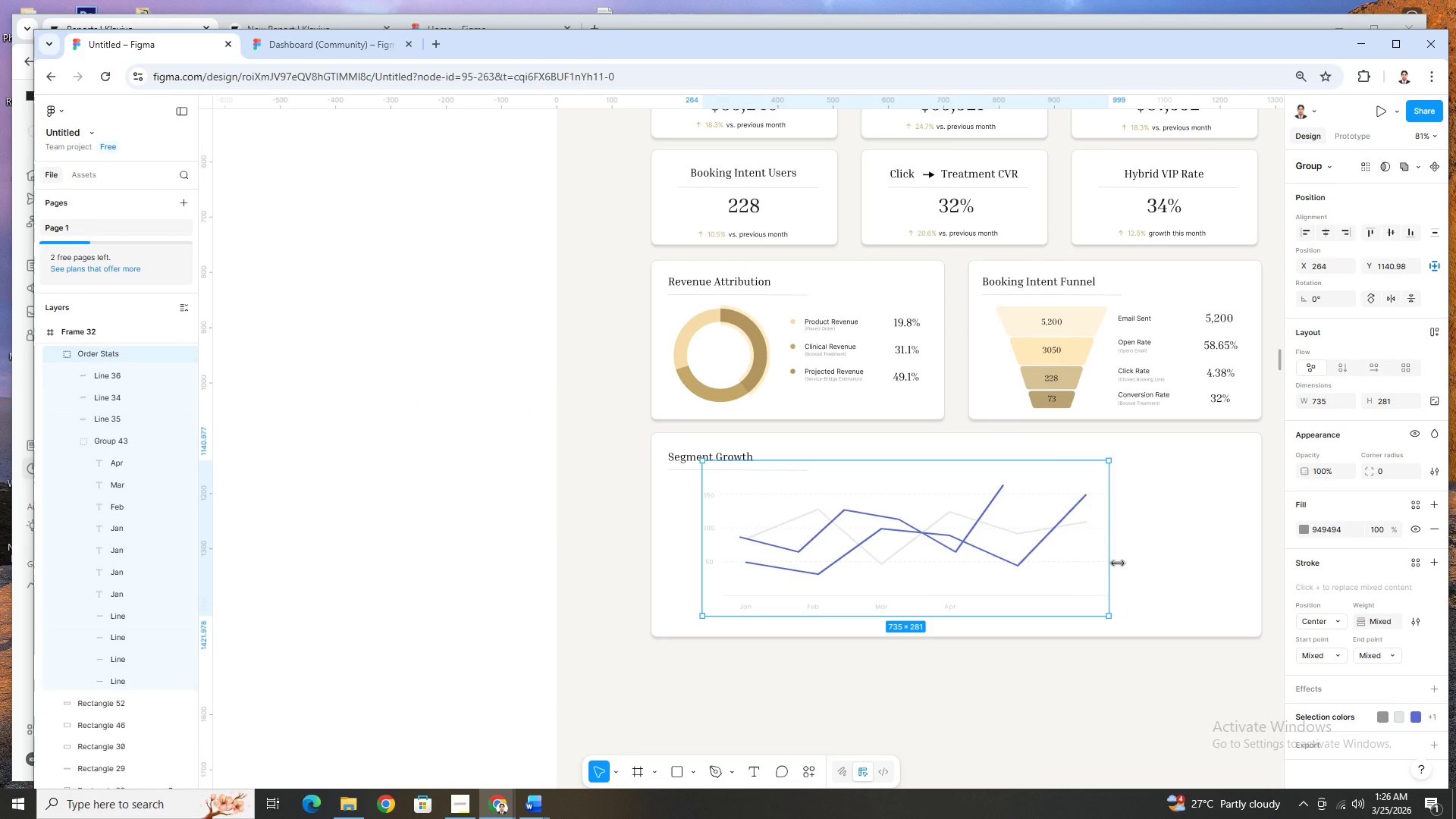 
hold_key(key=ControlLeft, duration=0.5)
 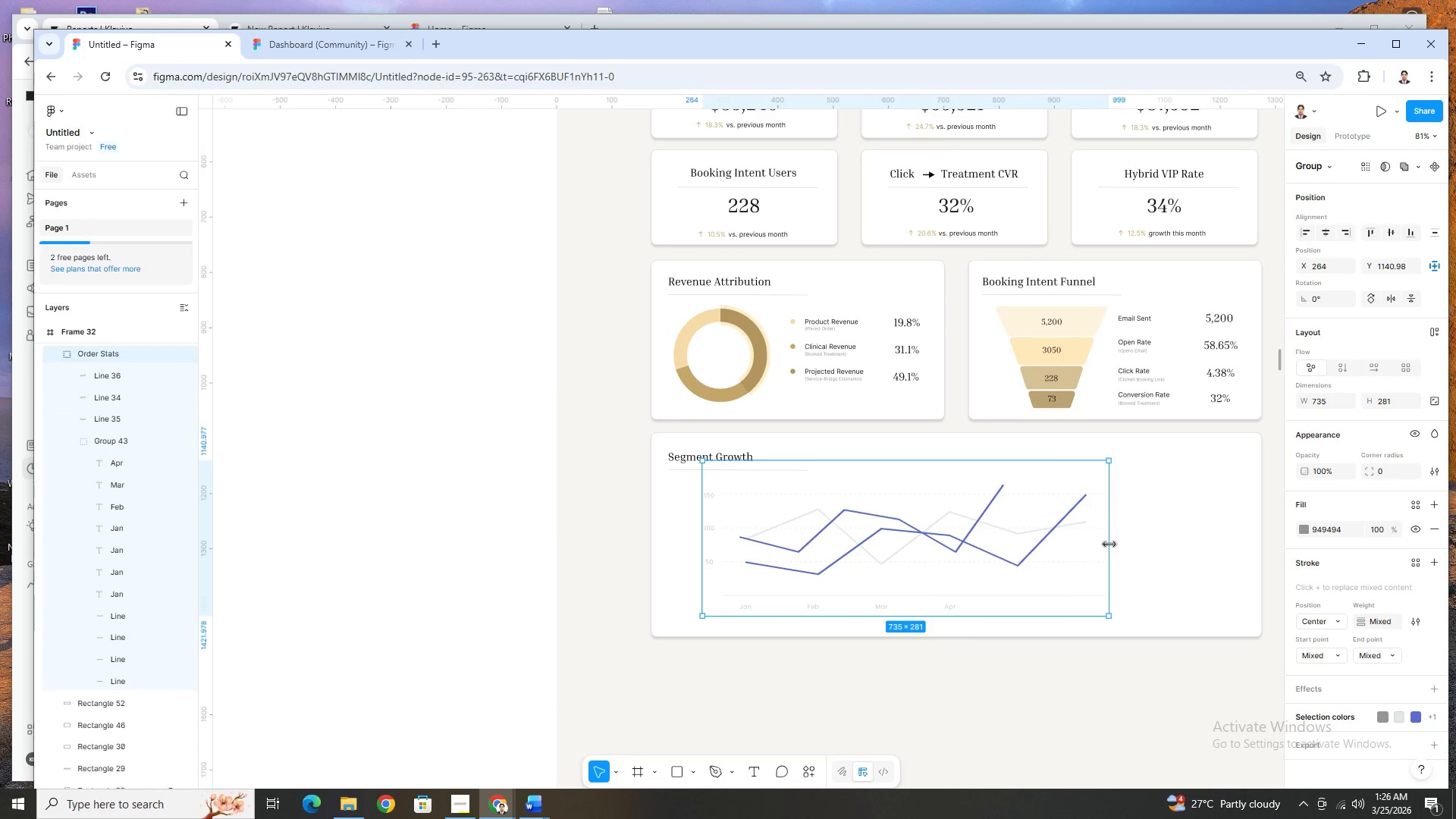 
left_click_drag(start_coordinate=[1109, 544], to_coordinate=[1005, 550])
 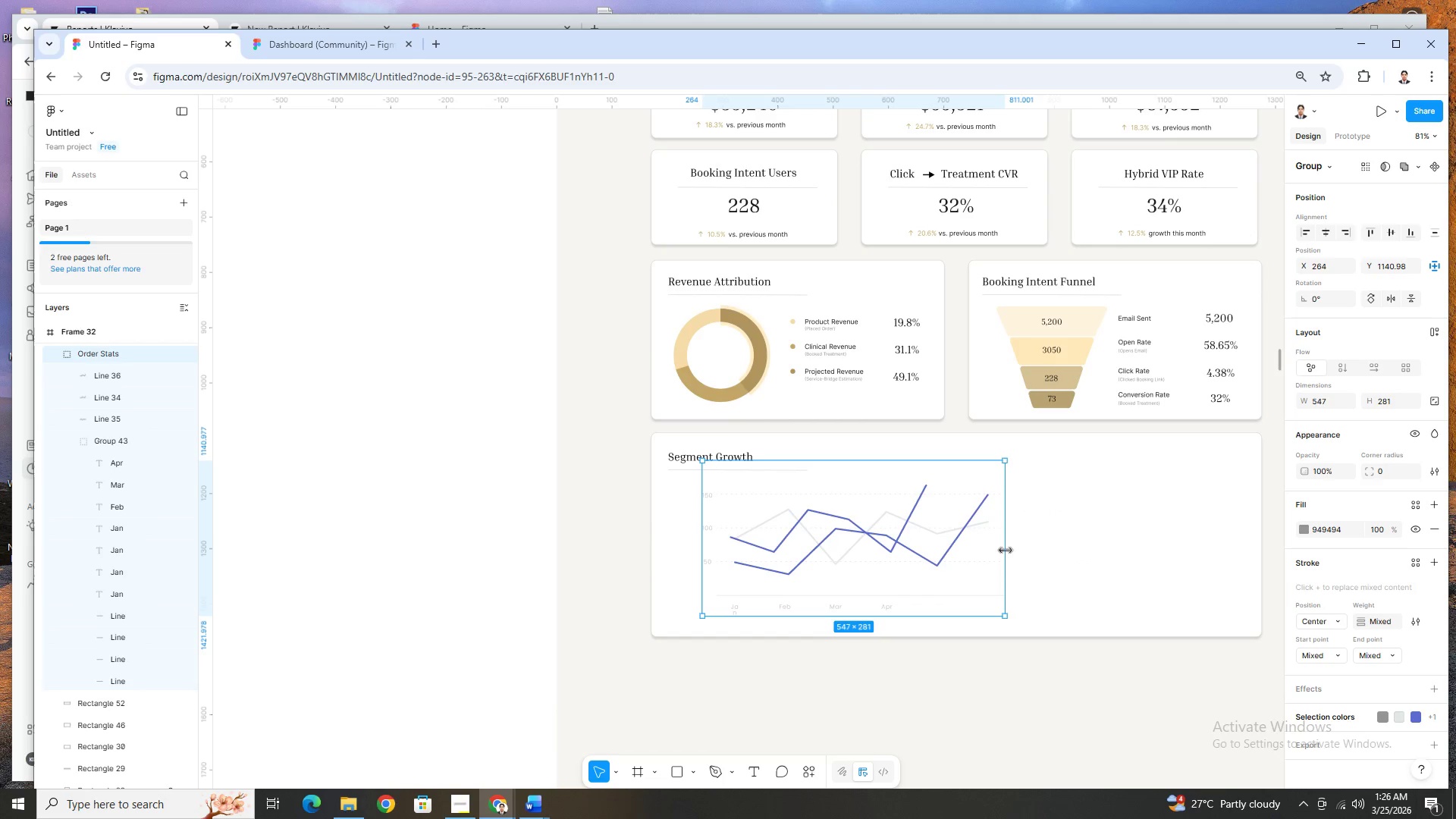 
key(Control+Z)
 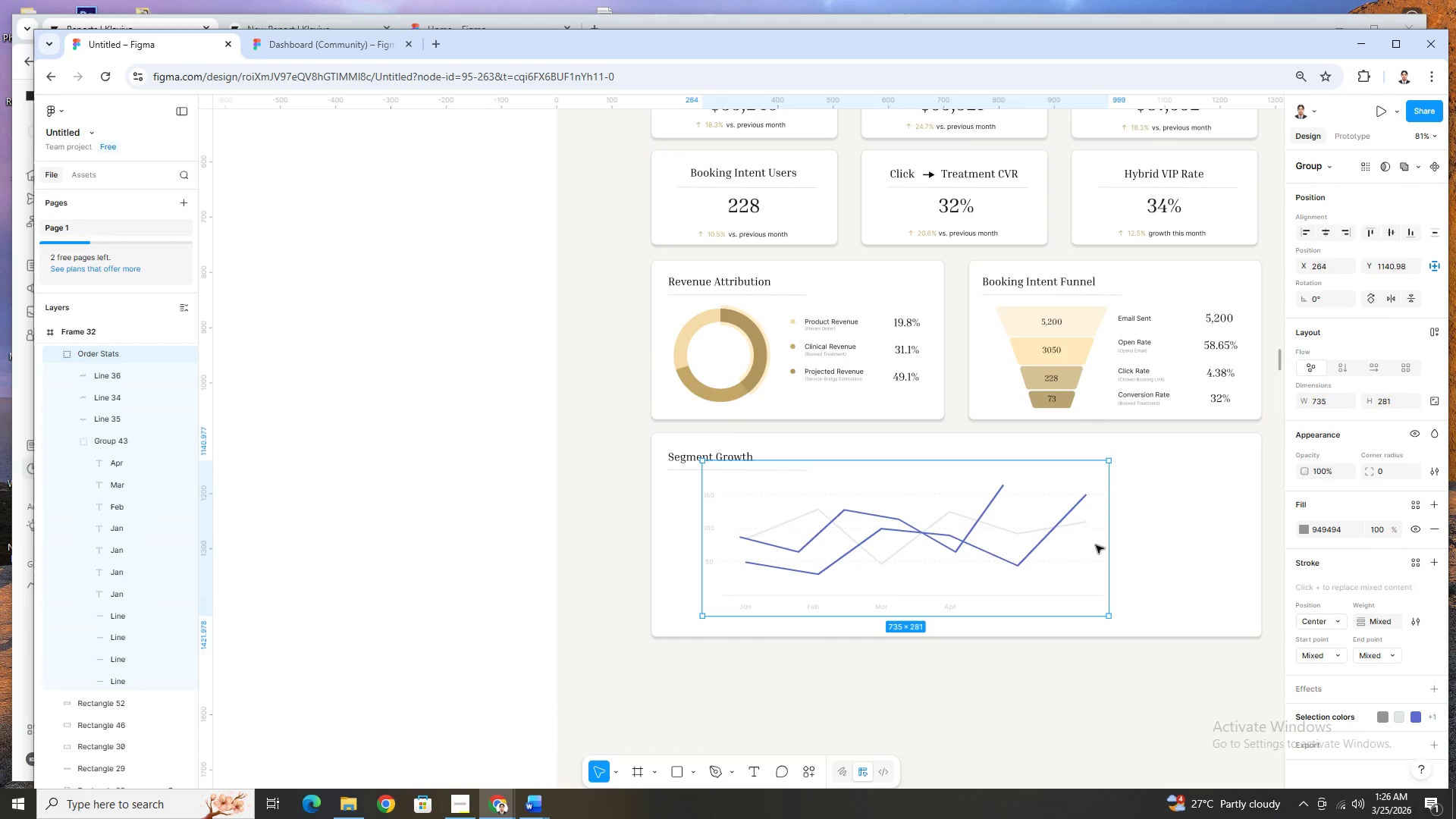 
left_click([1056, 529])
 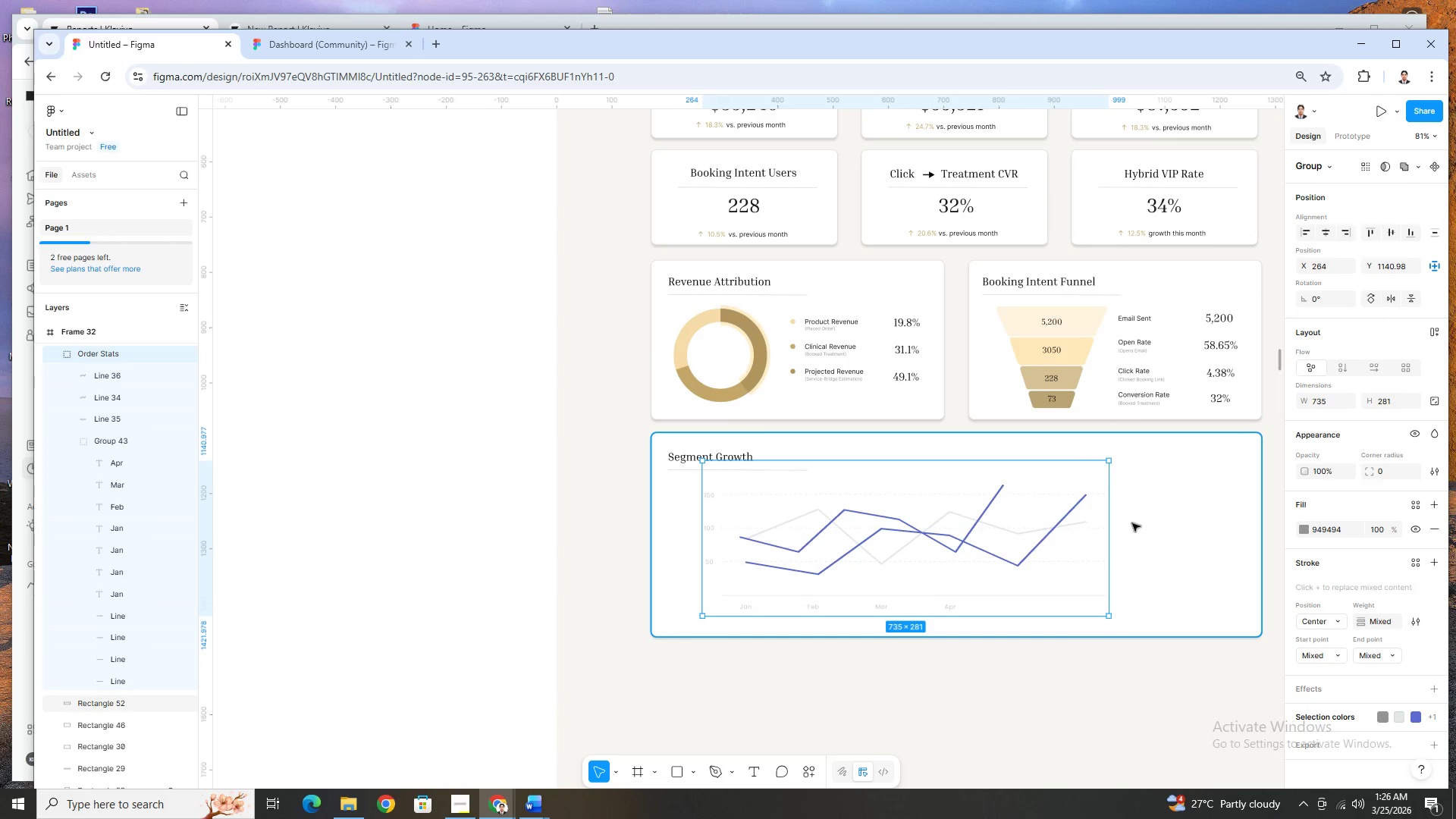 
hold_key(key=ControlLeft, duration=0.38)
 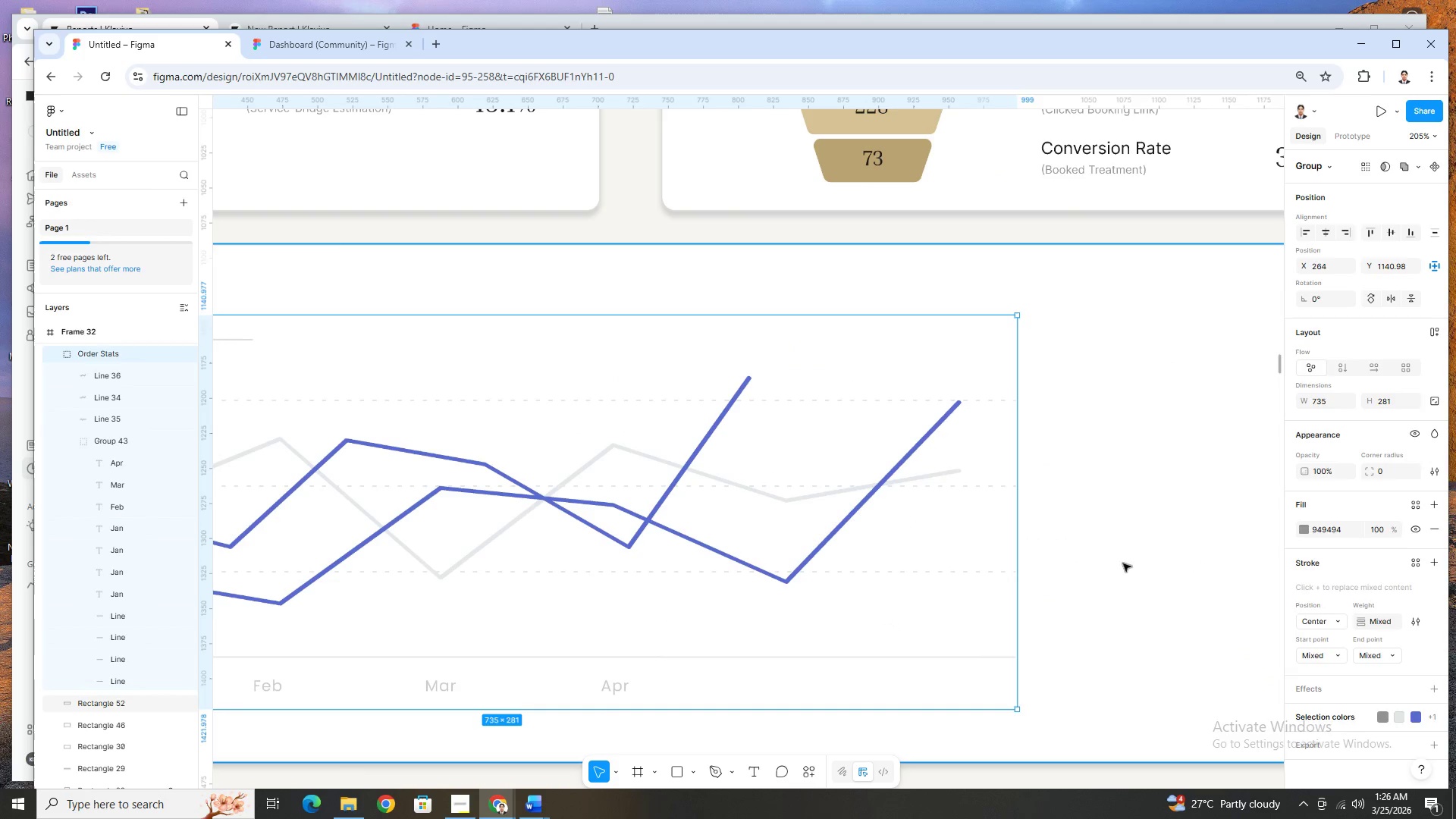 
left_click([1123, 563])
 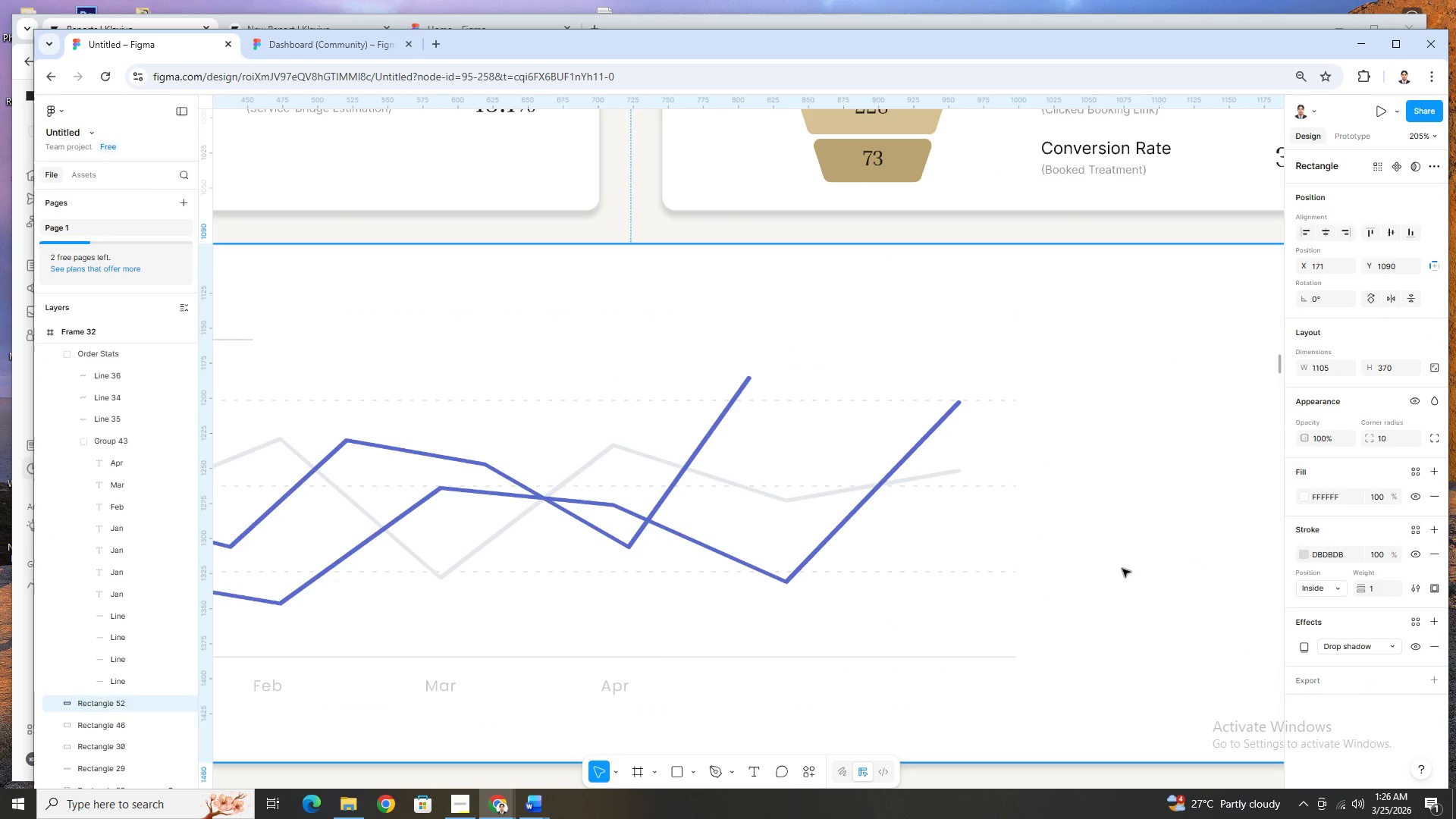 
scroll: coordinate [1170, 557], scroll_direction: up, amount: 4.0
 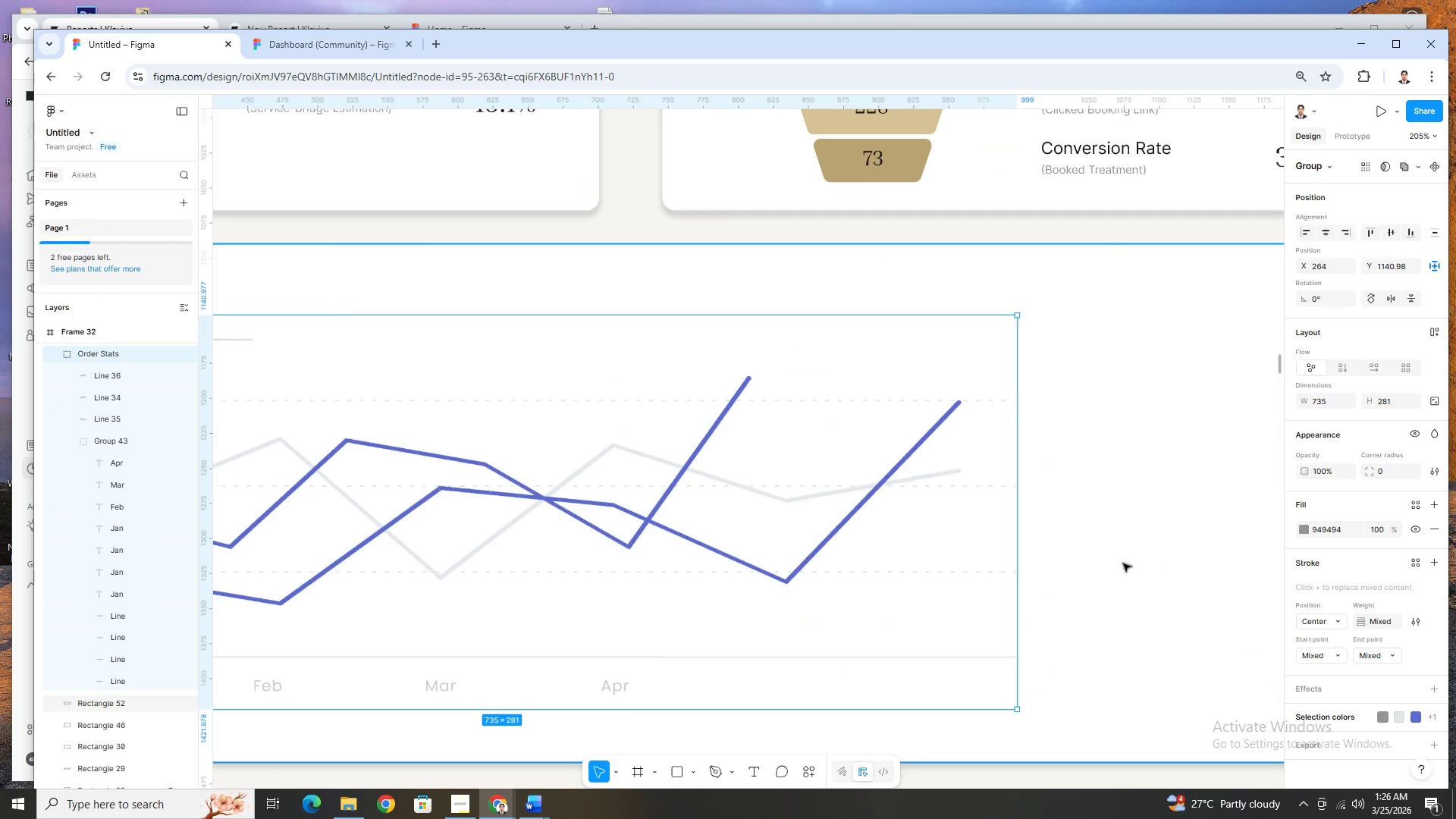 
hold_key(key=ControlLeft, duration=0.94)
scroll: coordinate [1122, 569], scroll_direction: down, amount: 3.0
 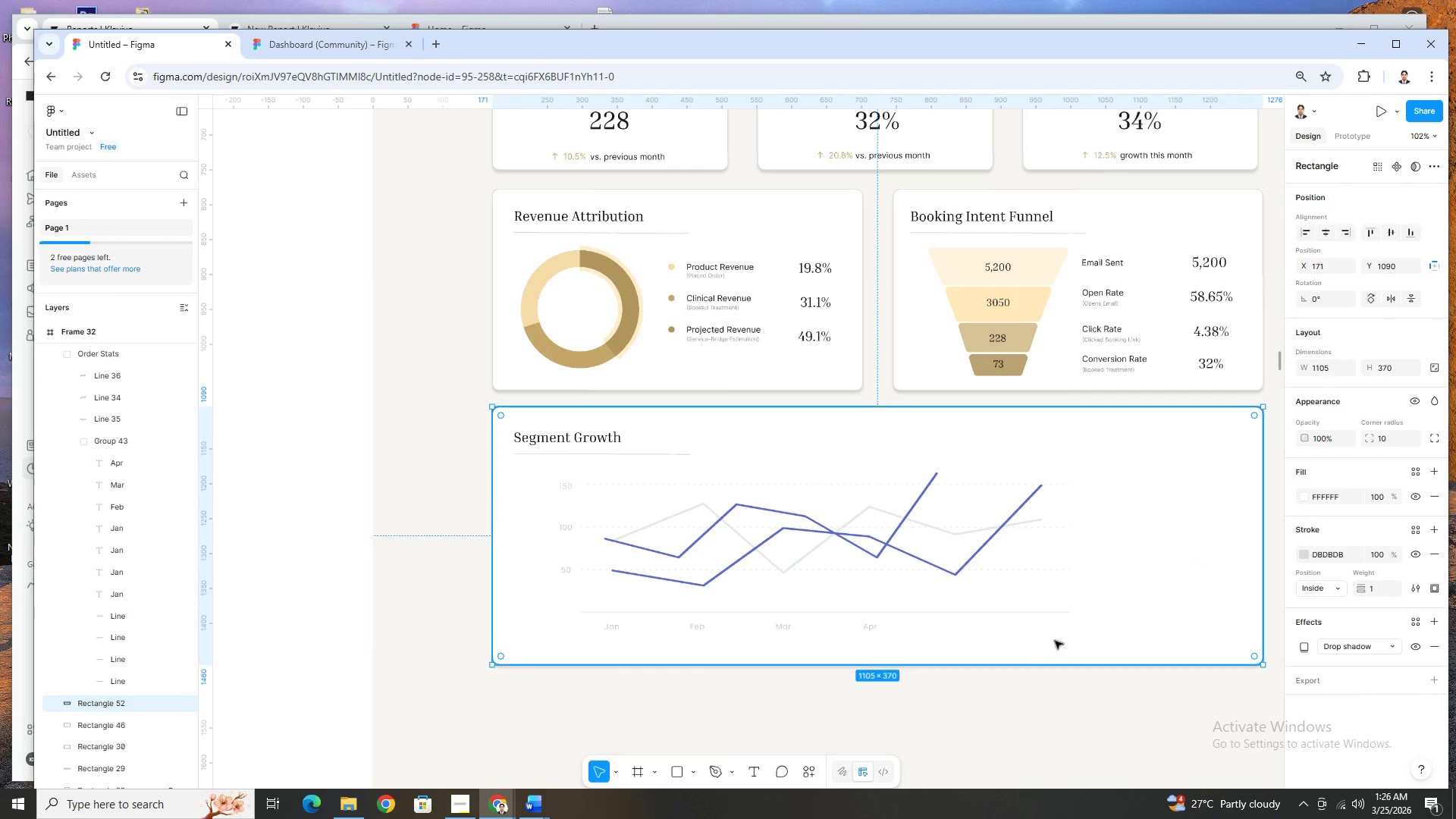 
scroll: coordinate [1037, 657], scroll_direction: up, amount: 2.0
 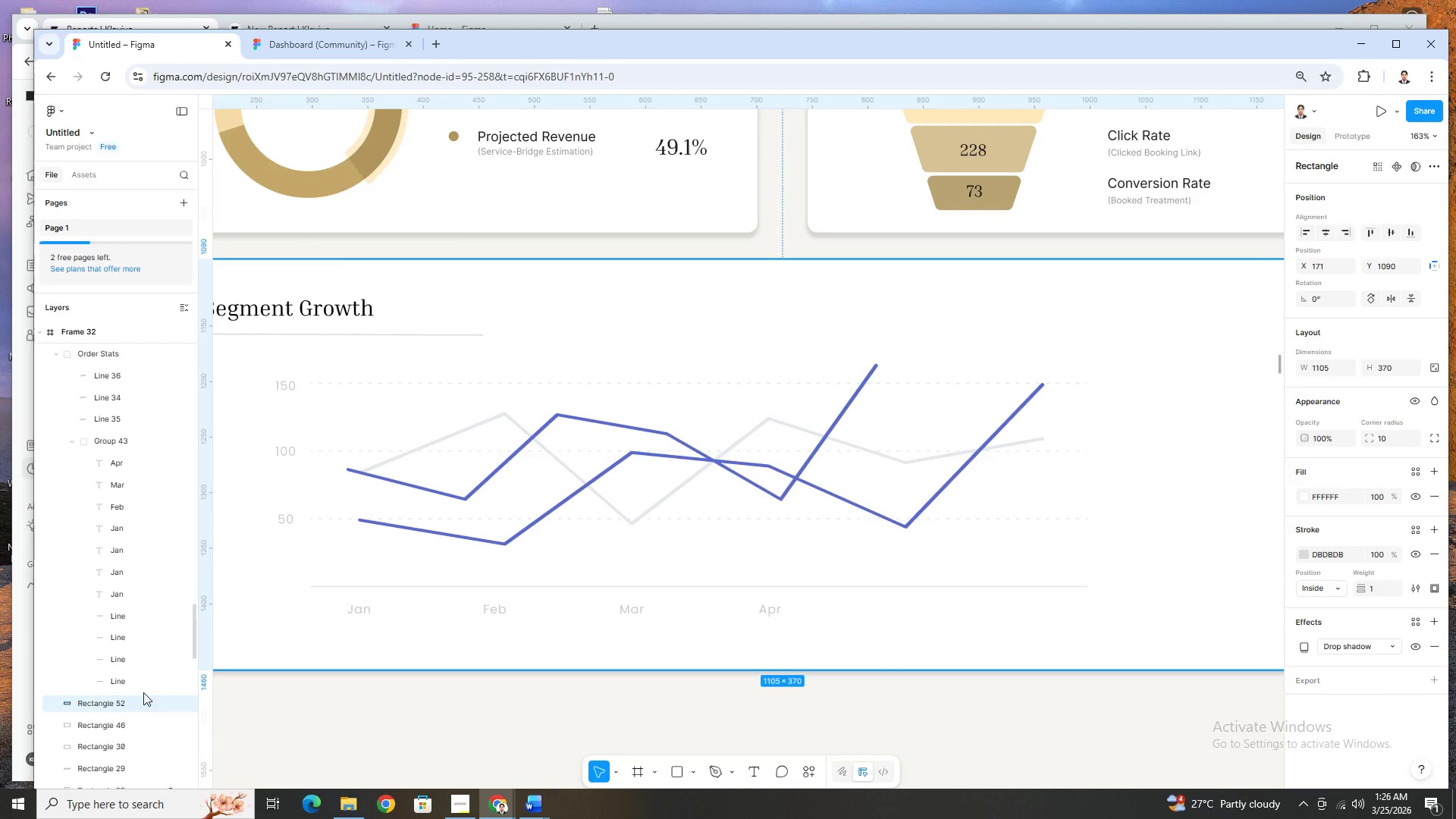 
left_click([140, 685])
 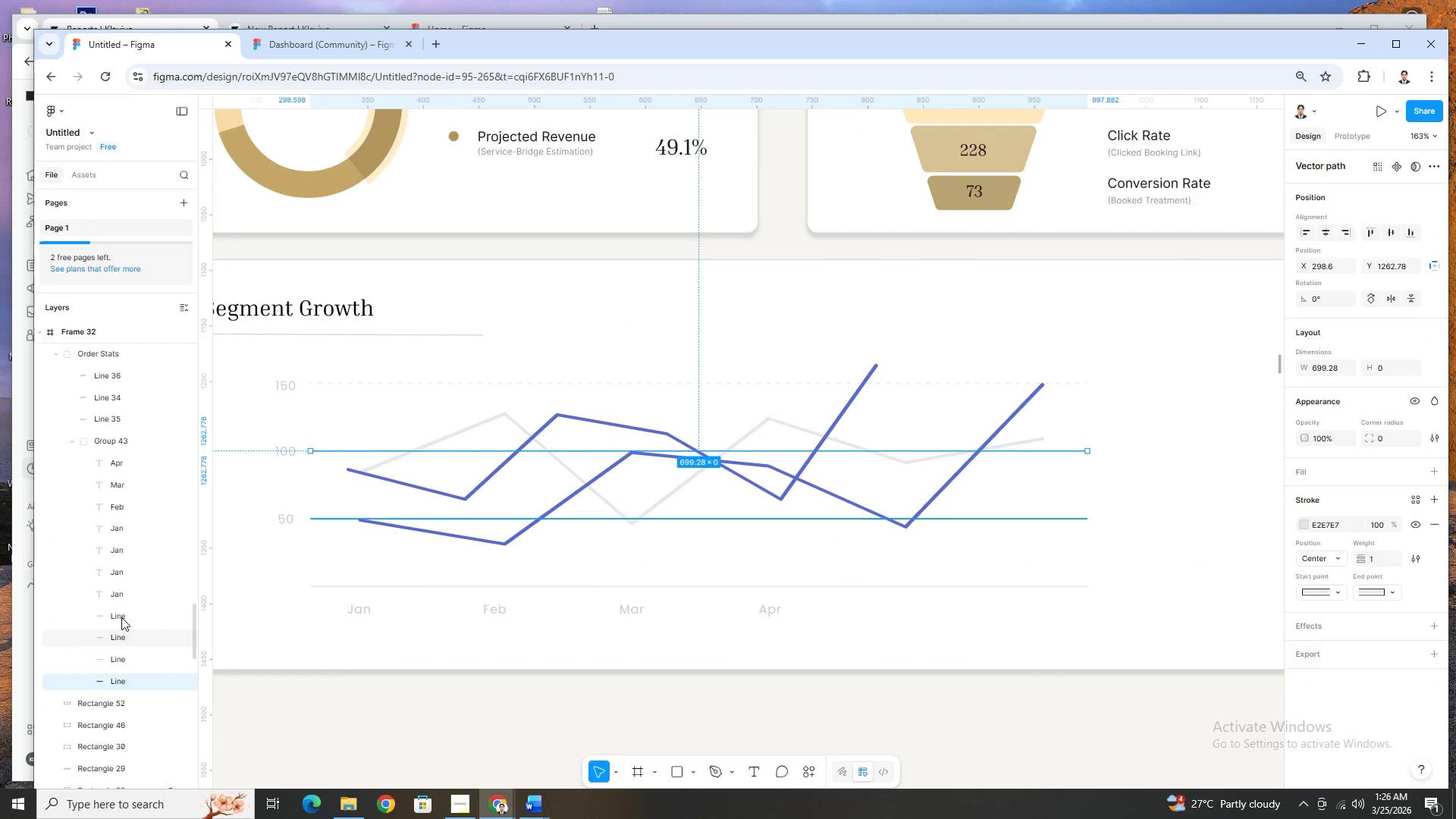 
hold_key(key=ShiftLeft, duration=0.67)
left_click([119, 605])
 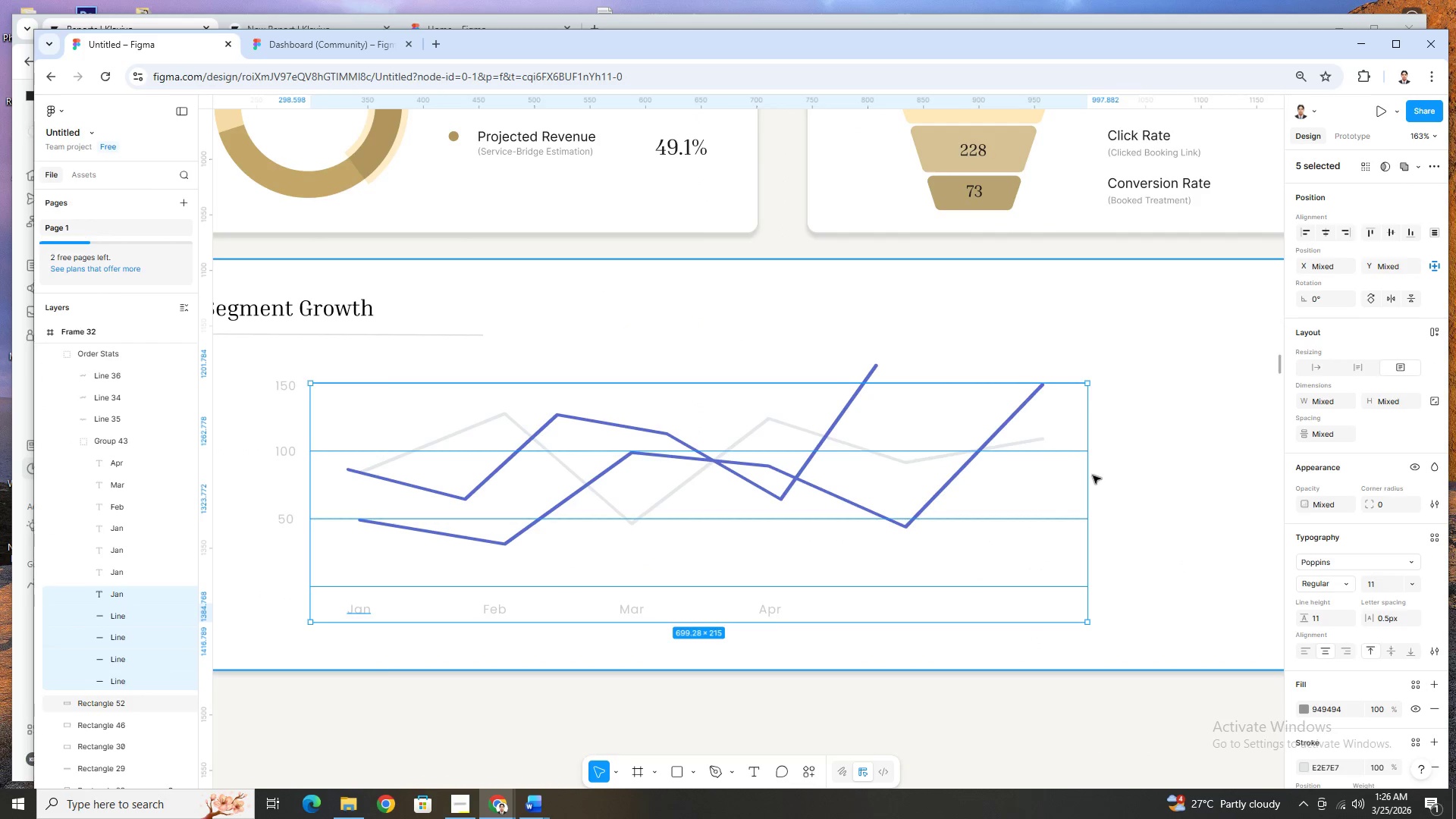 
left_click_drag(start_coordinate=[1090, 475], to_coordinate=[799, 494])
 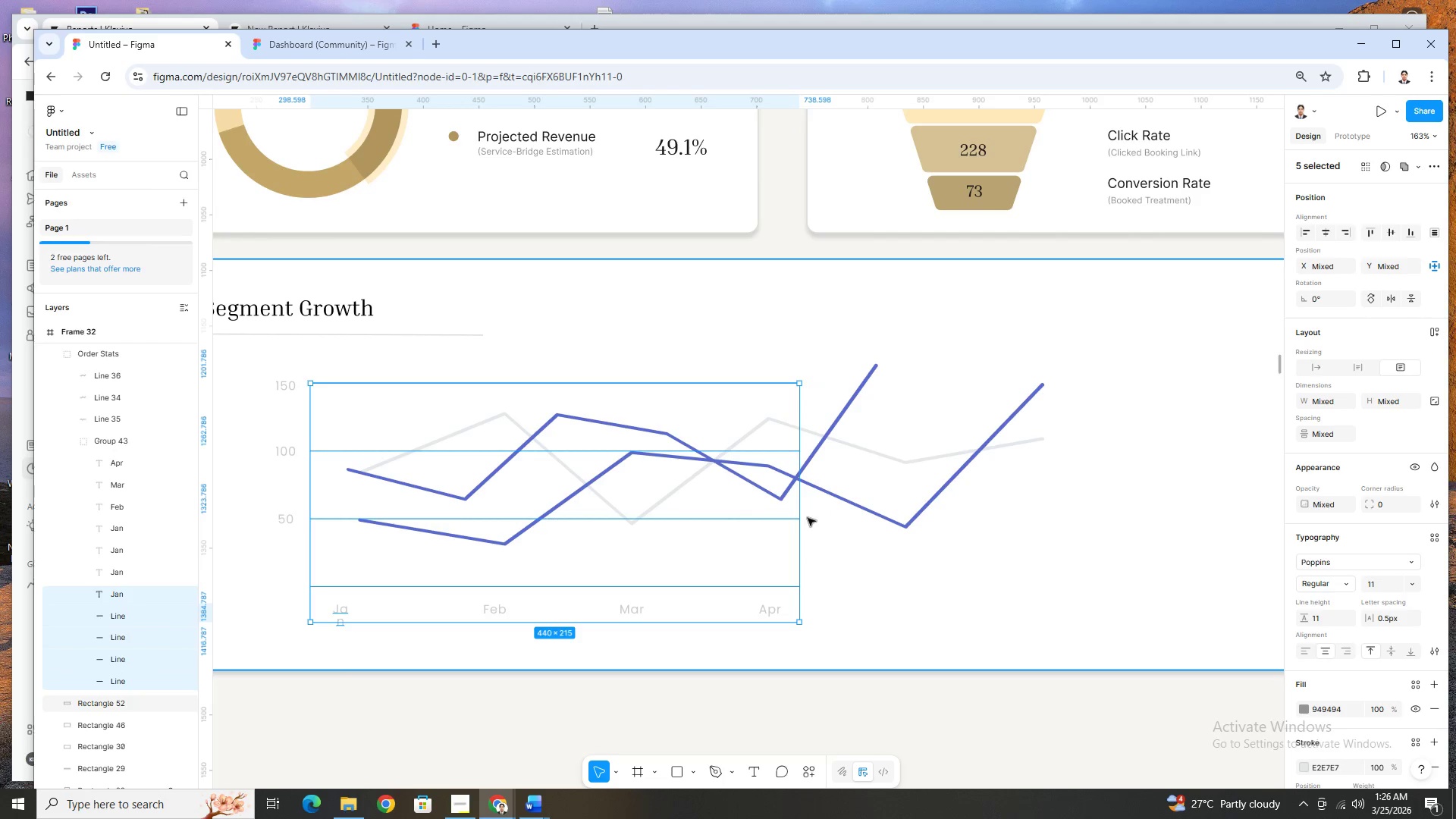 
left_click([915, 582])
 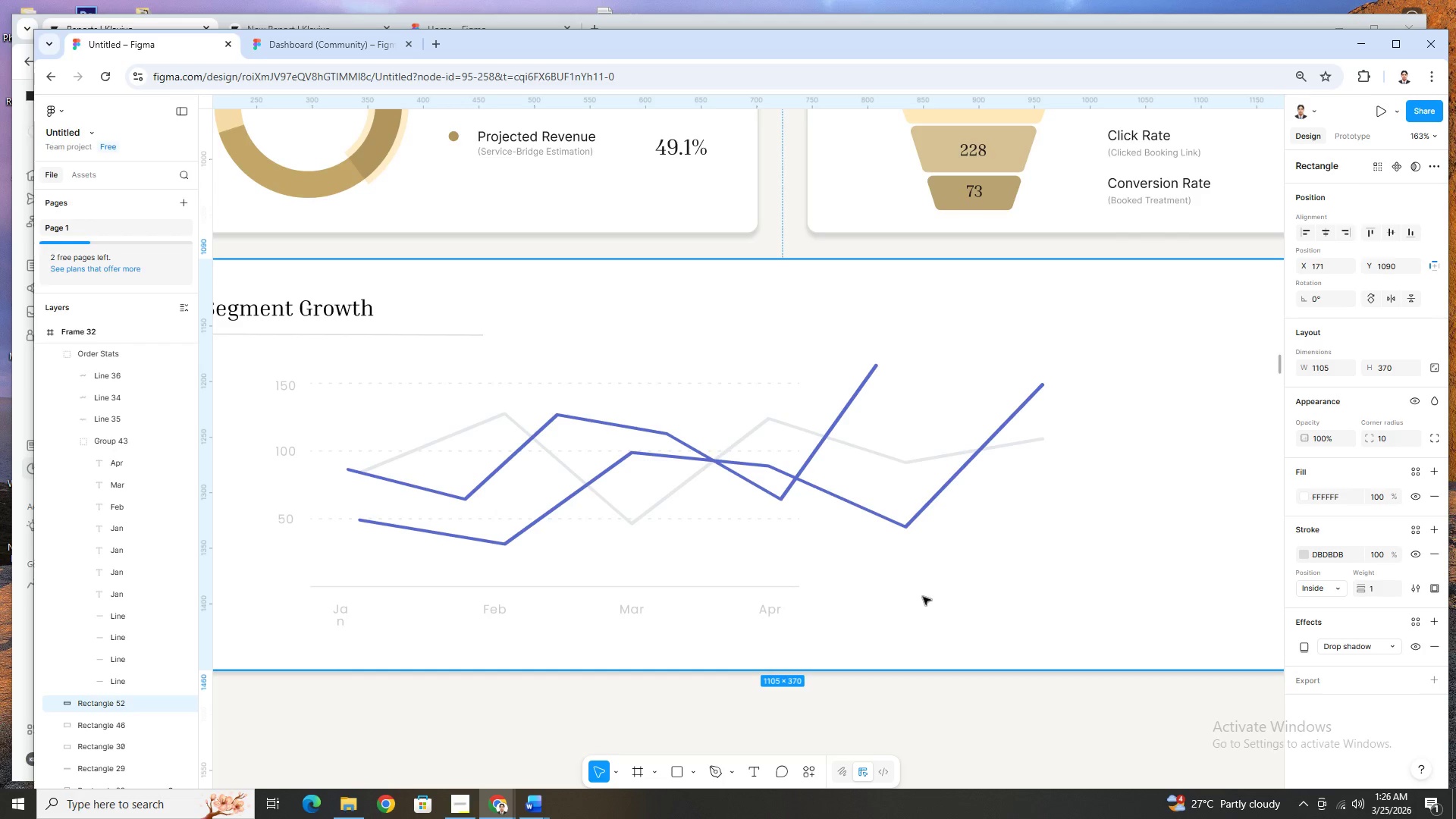 
hold_key(key=ControlLeft, duration=0.97)
scroll: coordinate [737, 617], scroll_direction: none, amount: 0.0
 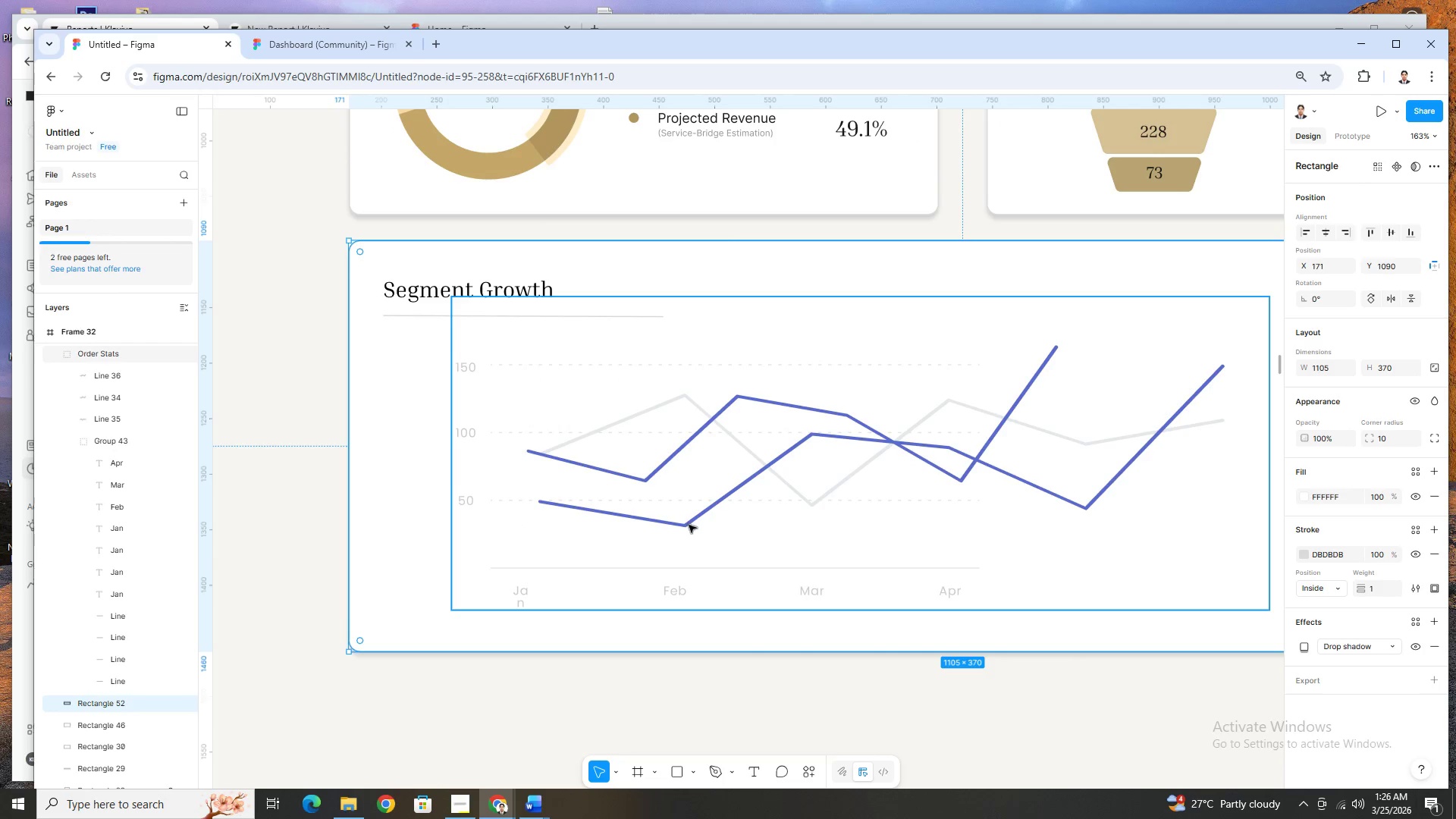 
left_click([688, 525])
 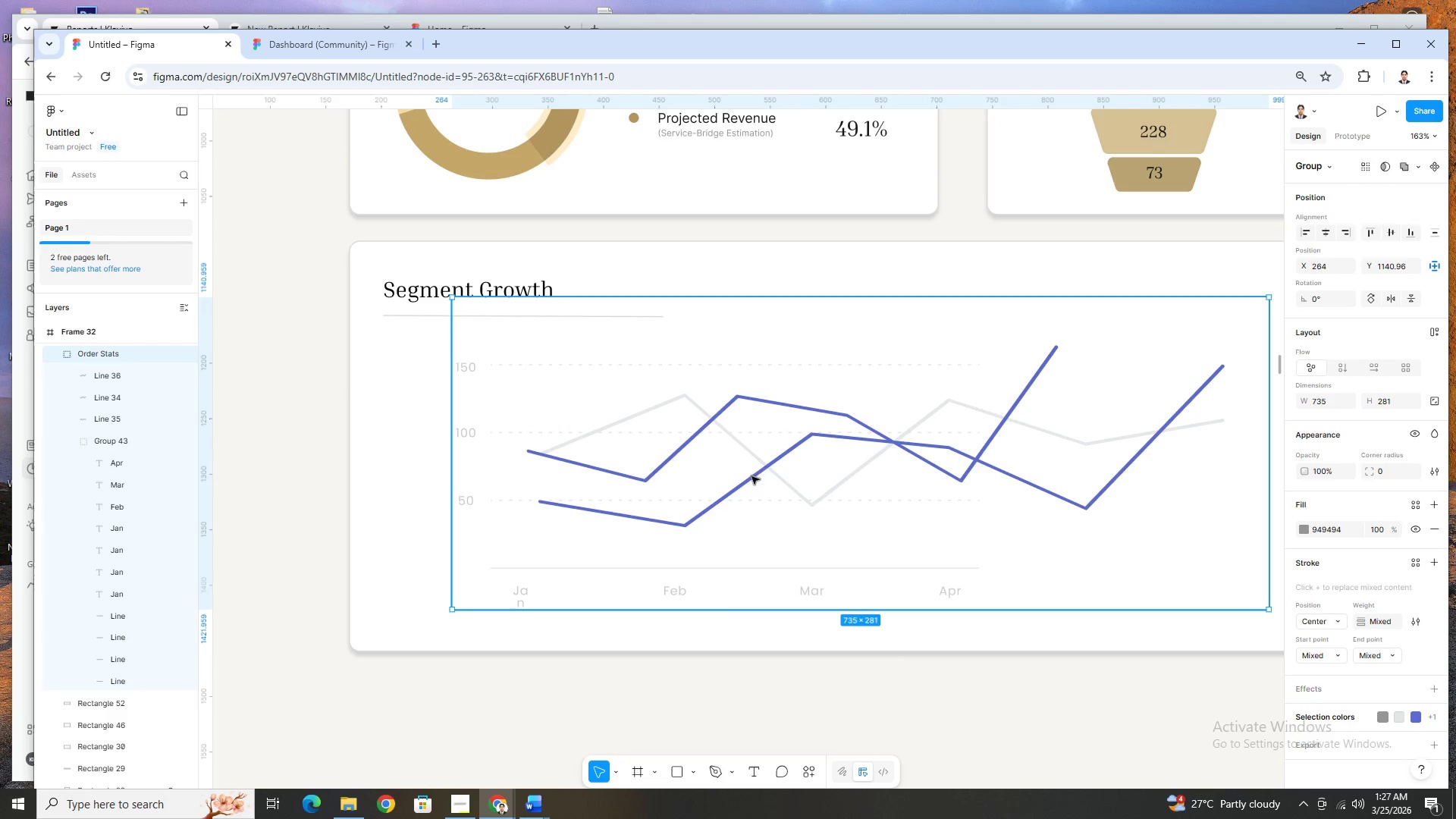 
wait(7.77)
 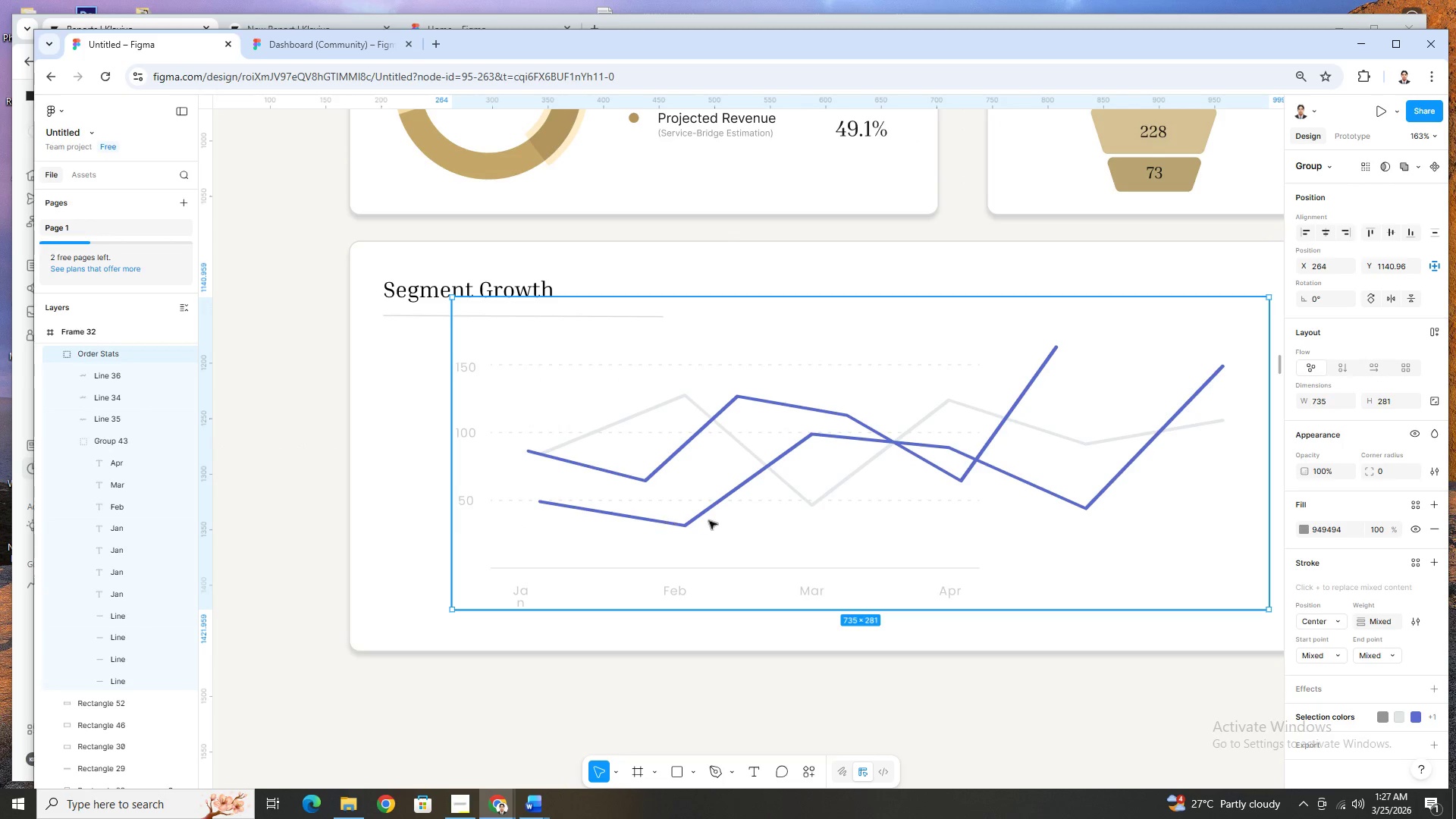 
left_click([779, 407])
 